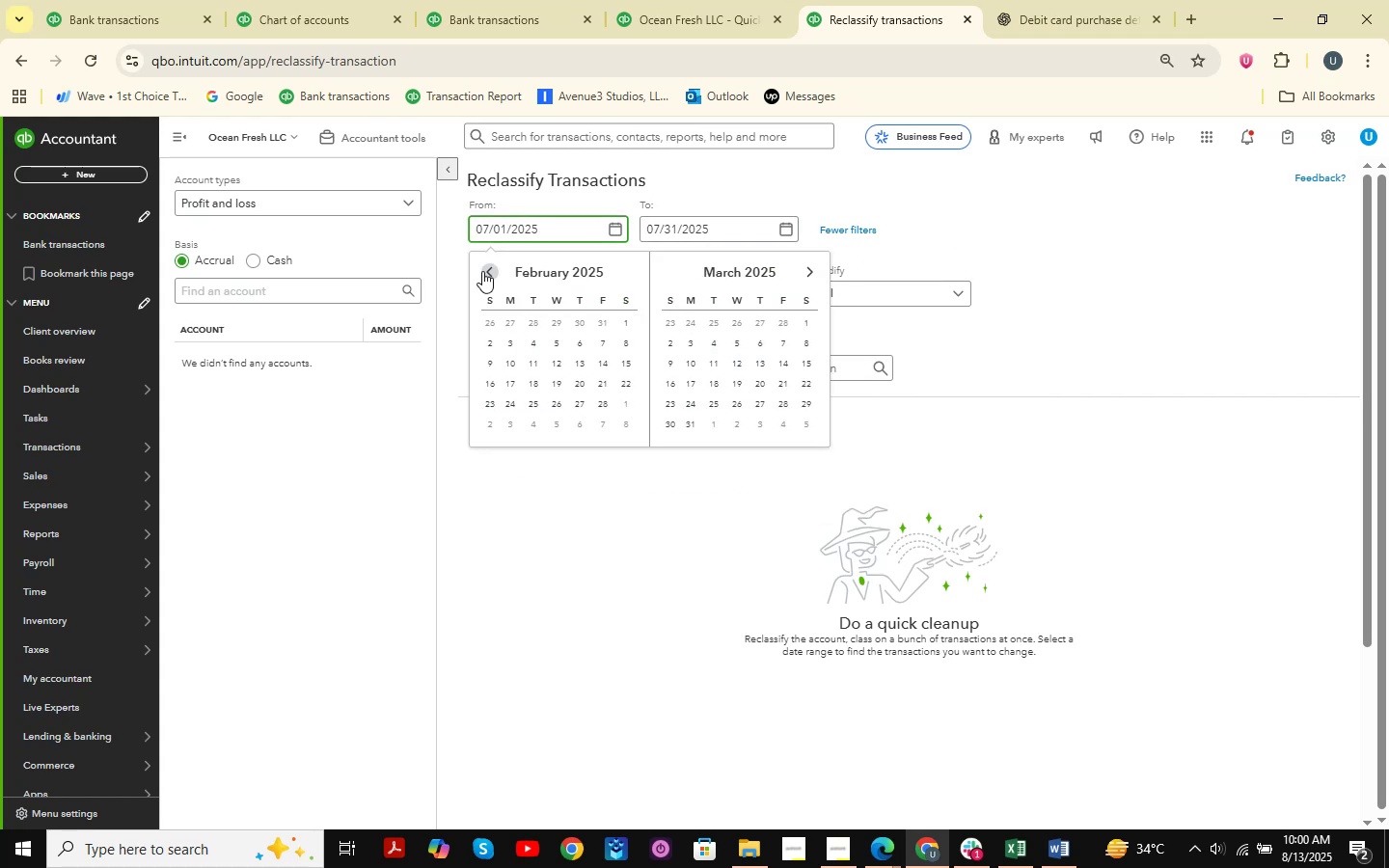 
triple_click([482, 271])
 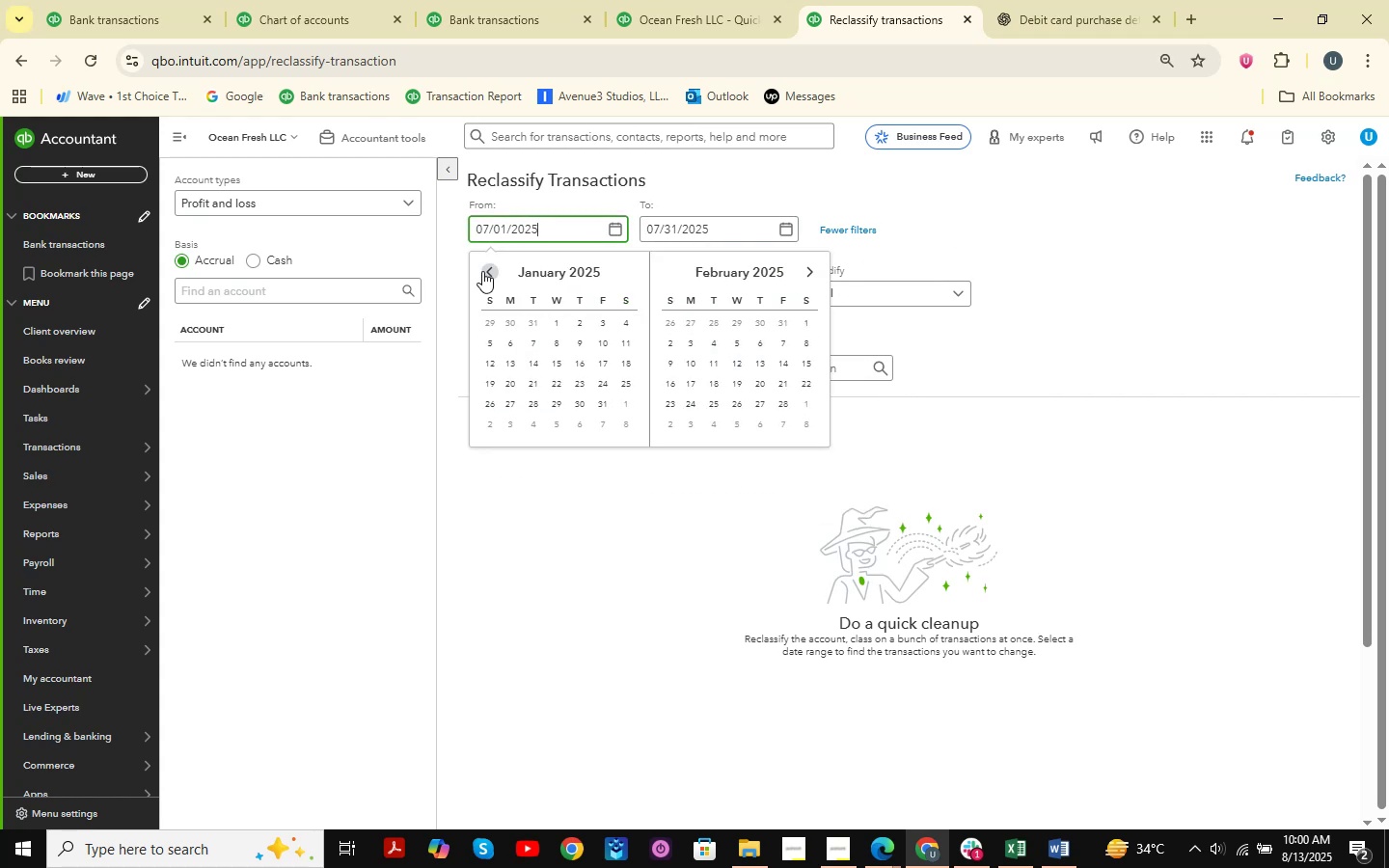 
triple_click([482, 271])
 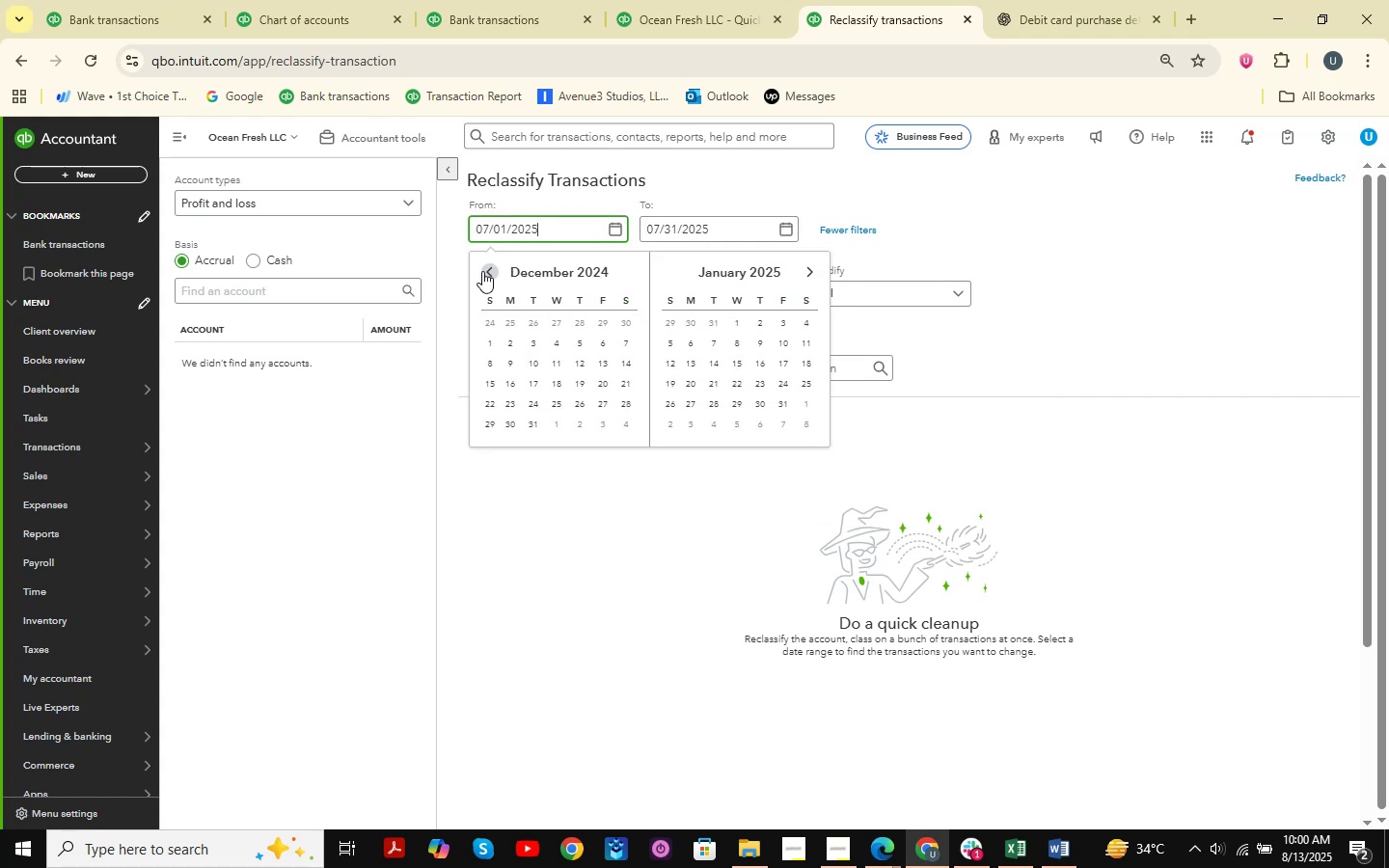 
triple_click([482, 271])
 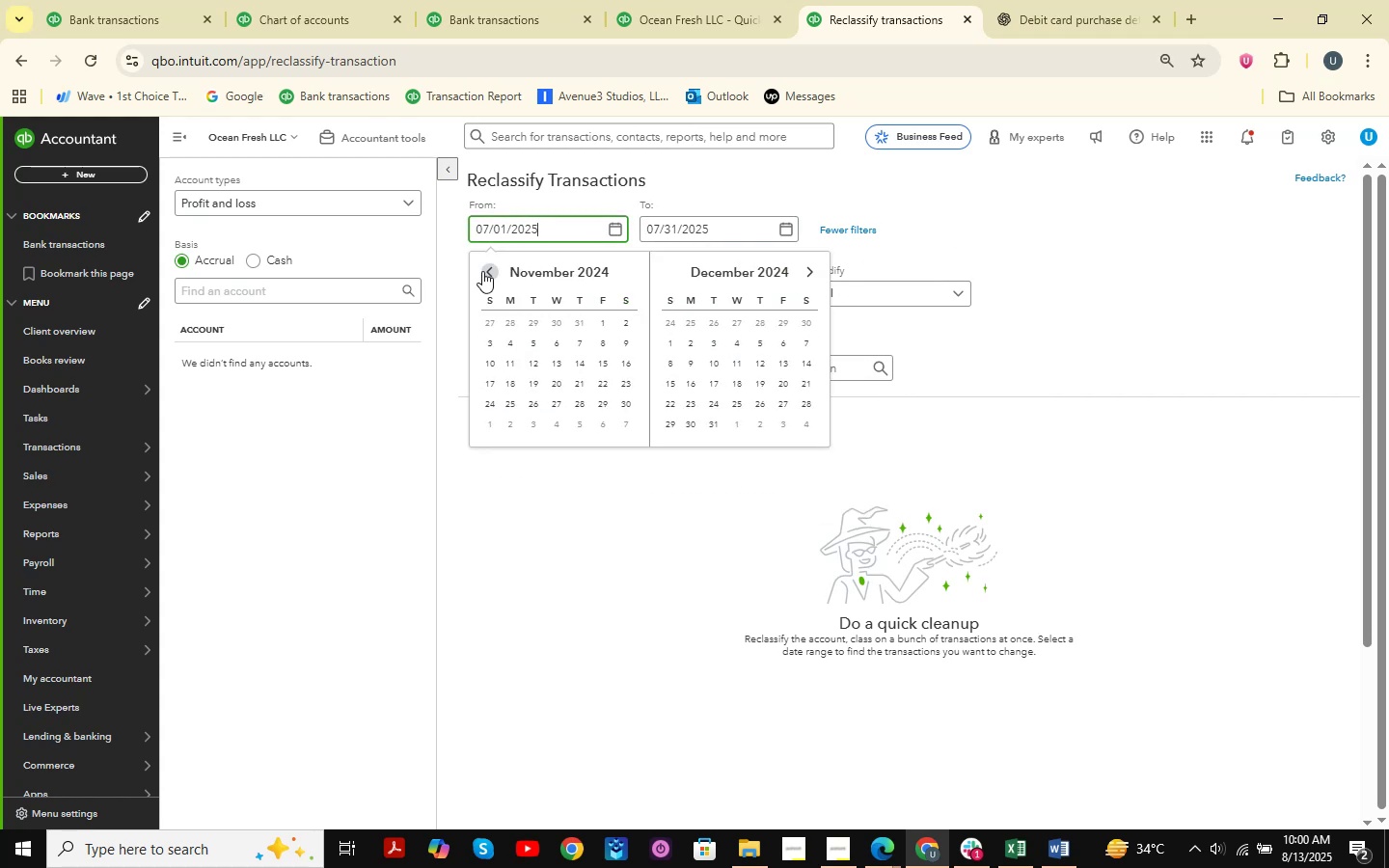 
triple_click([482, 271])
 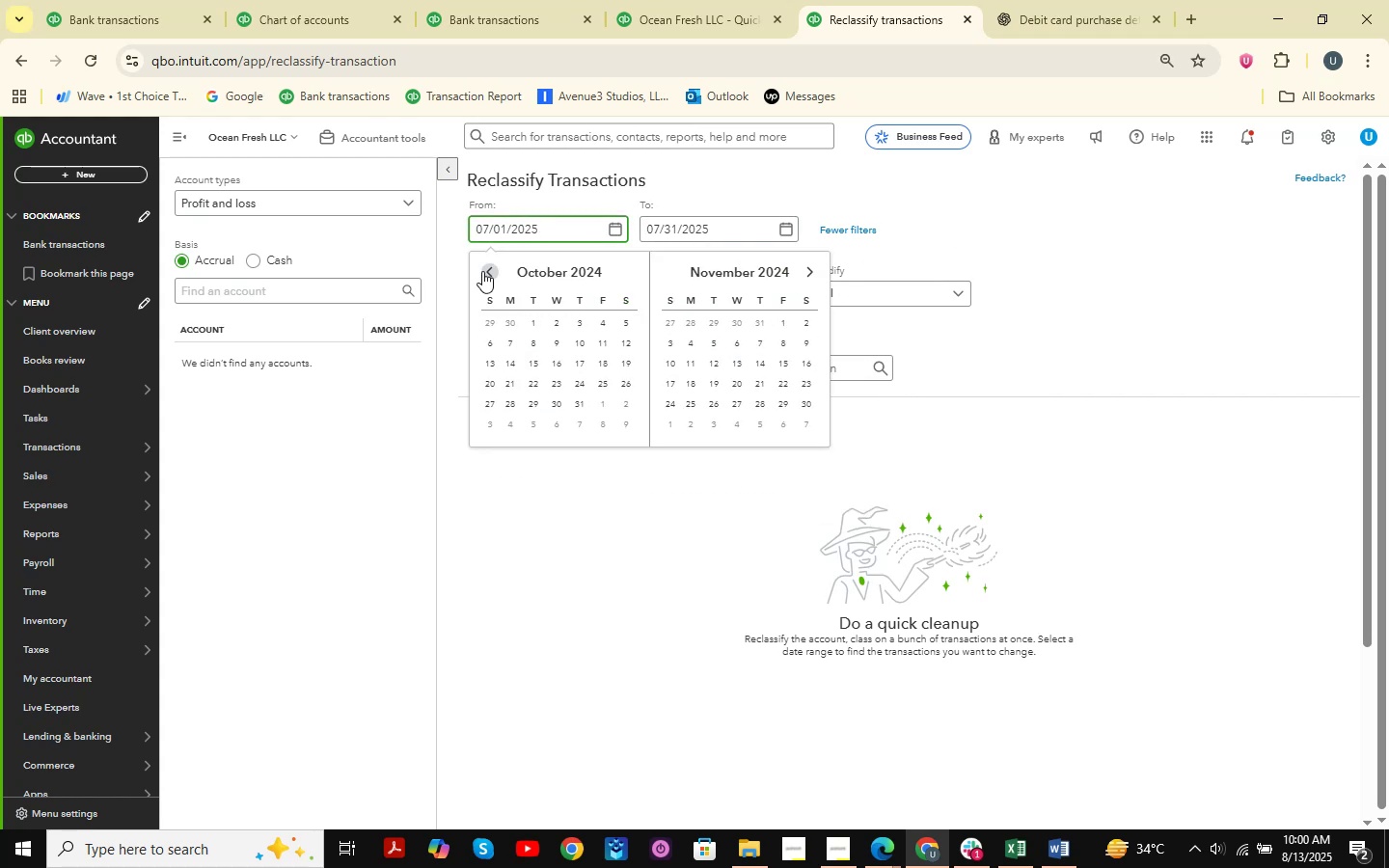 
triple_click([482, 271])
 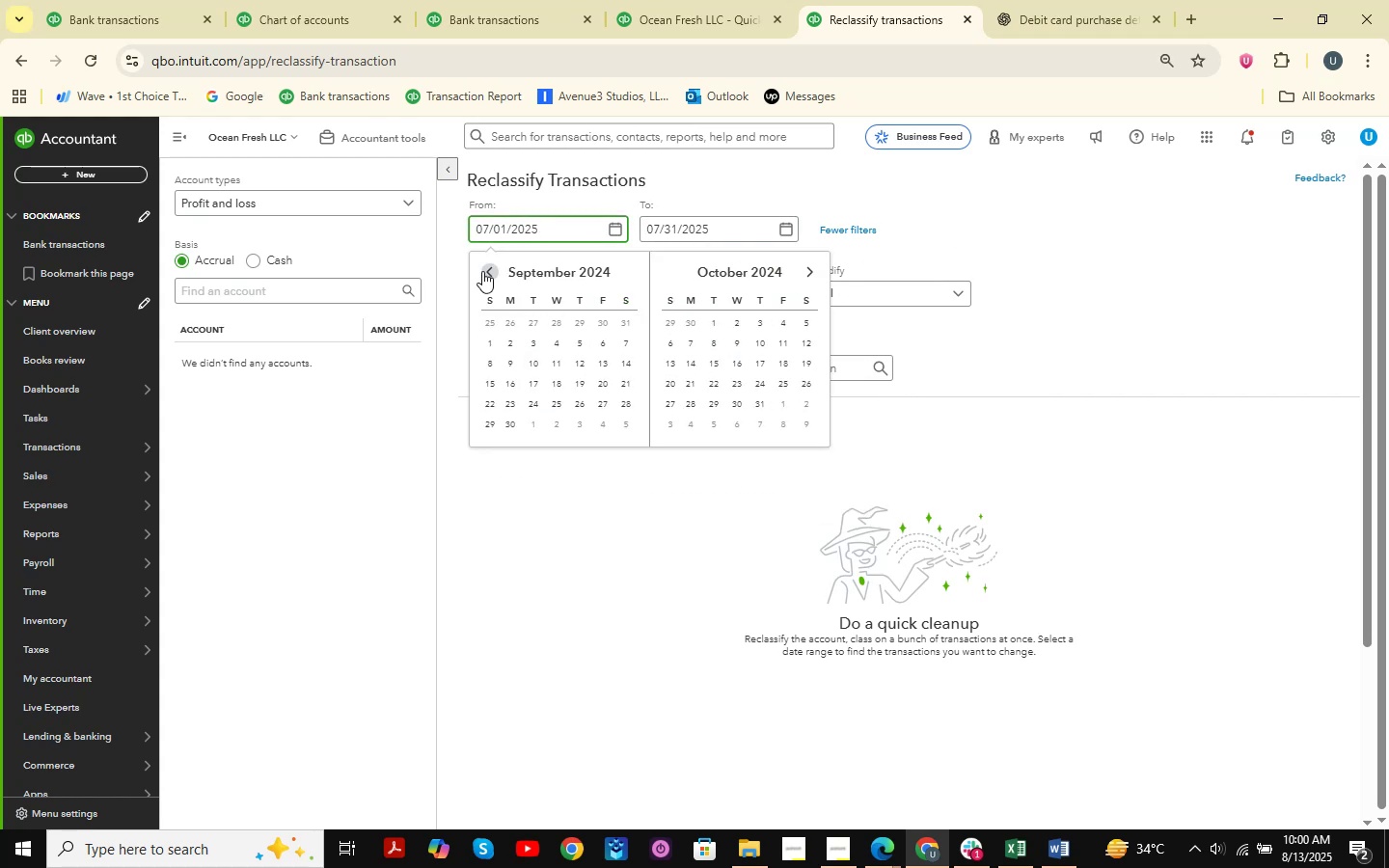 
triple_click([482, 271])
 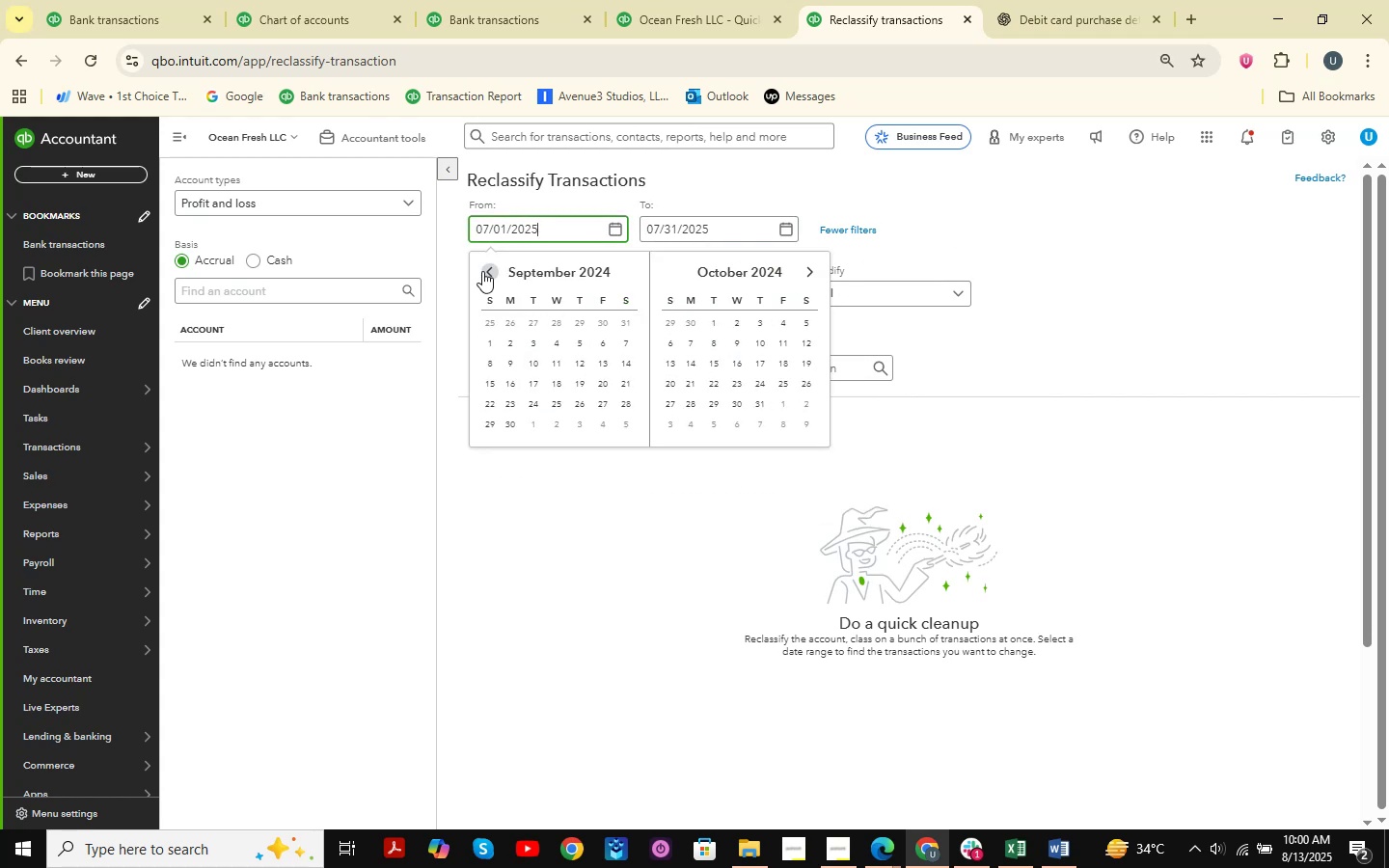 
triple_click([482, 271])
 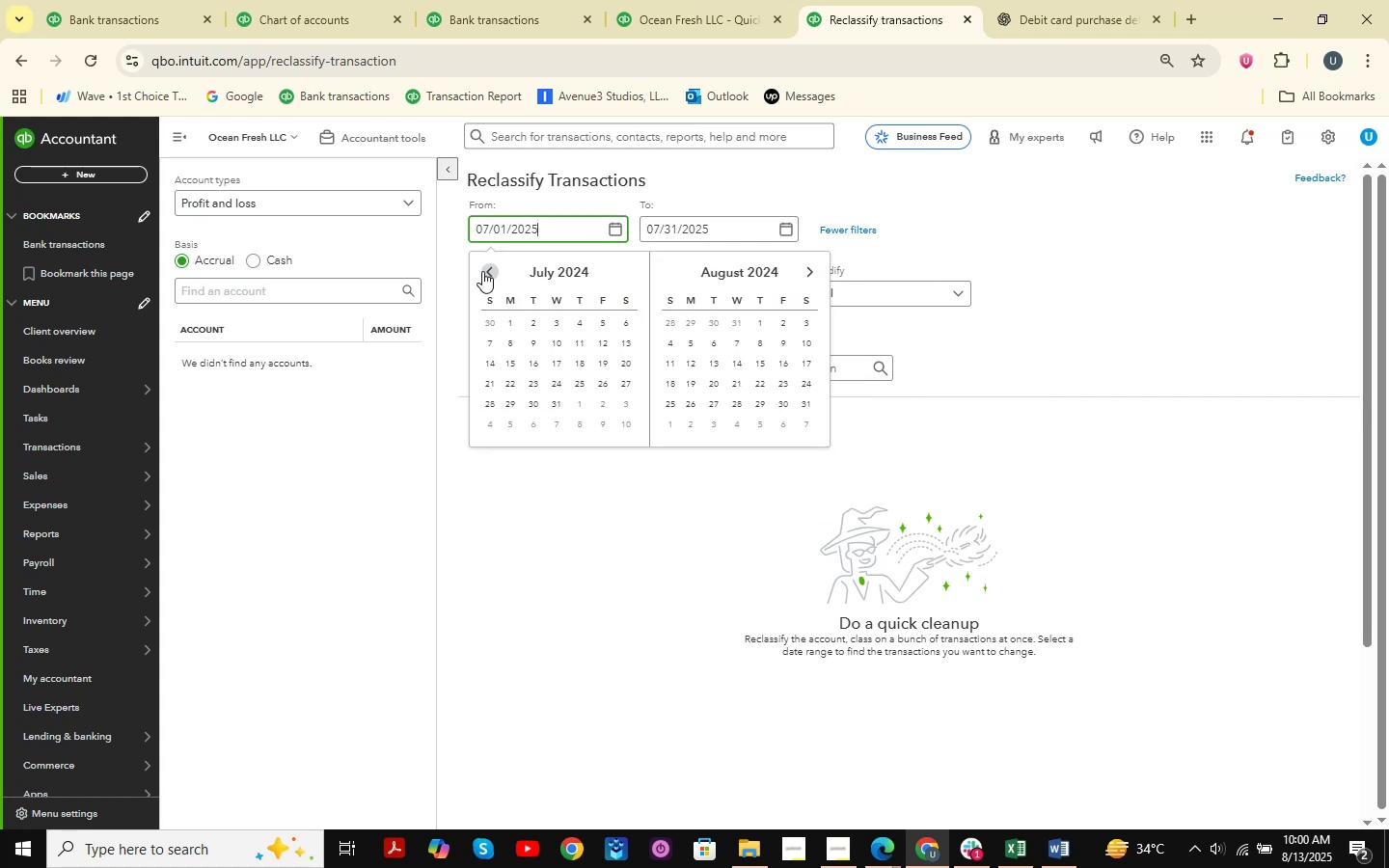 
triple_click([482, 271])
 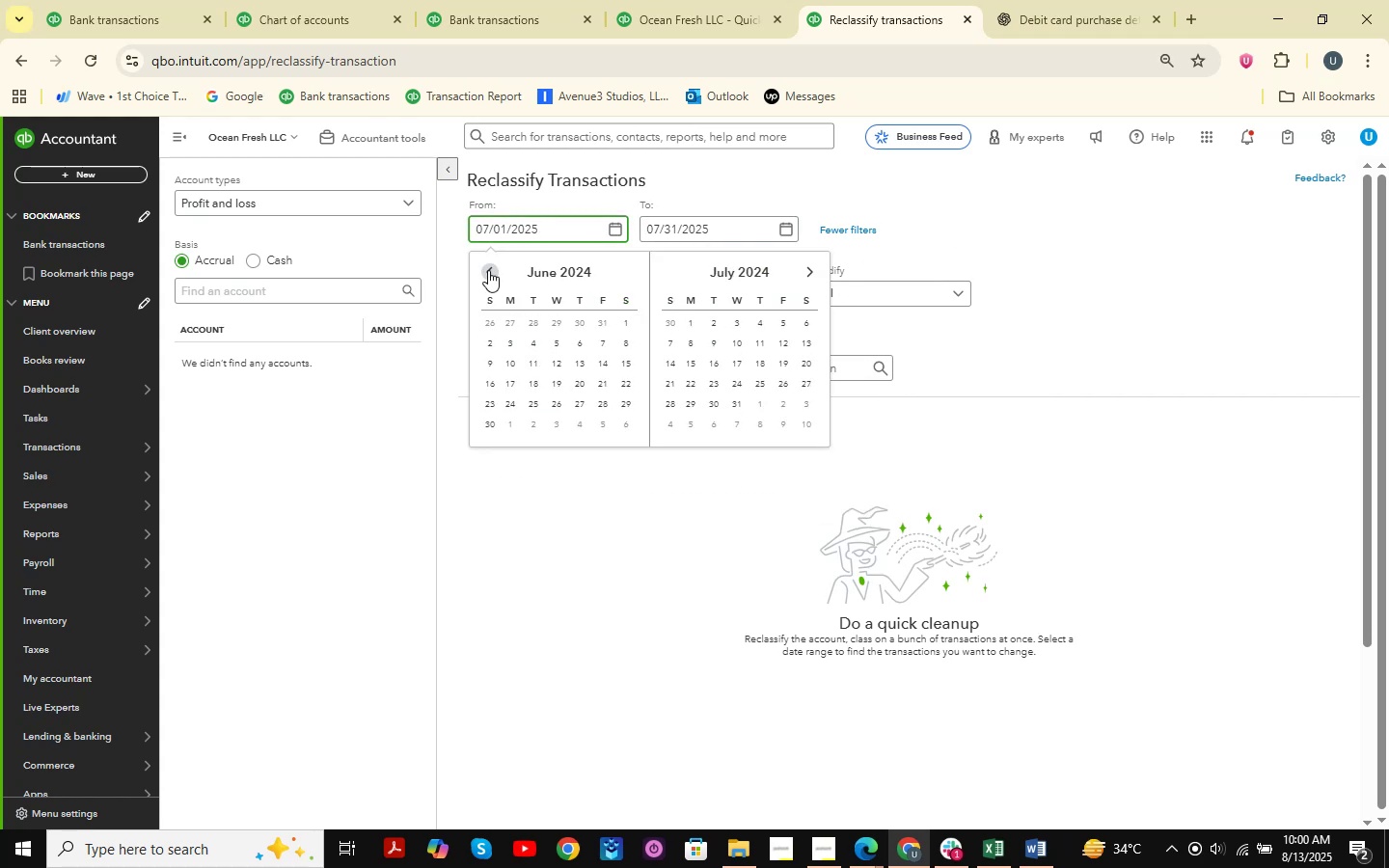 
triple_click([488, 270])
 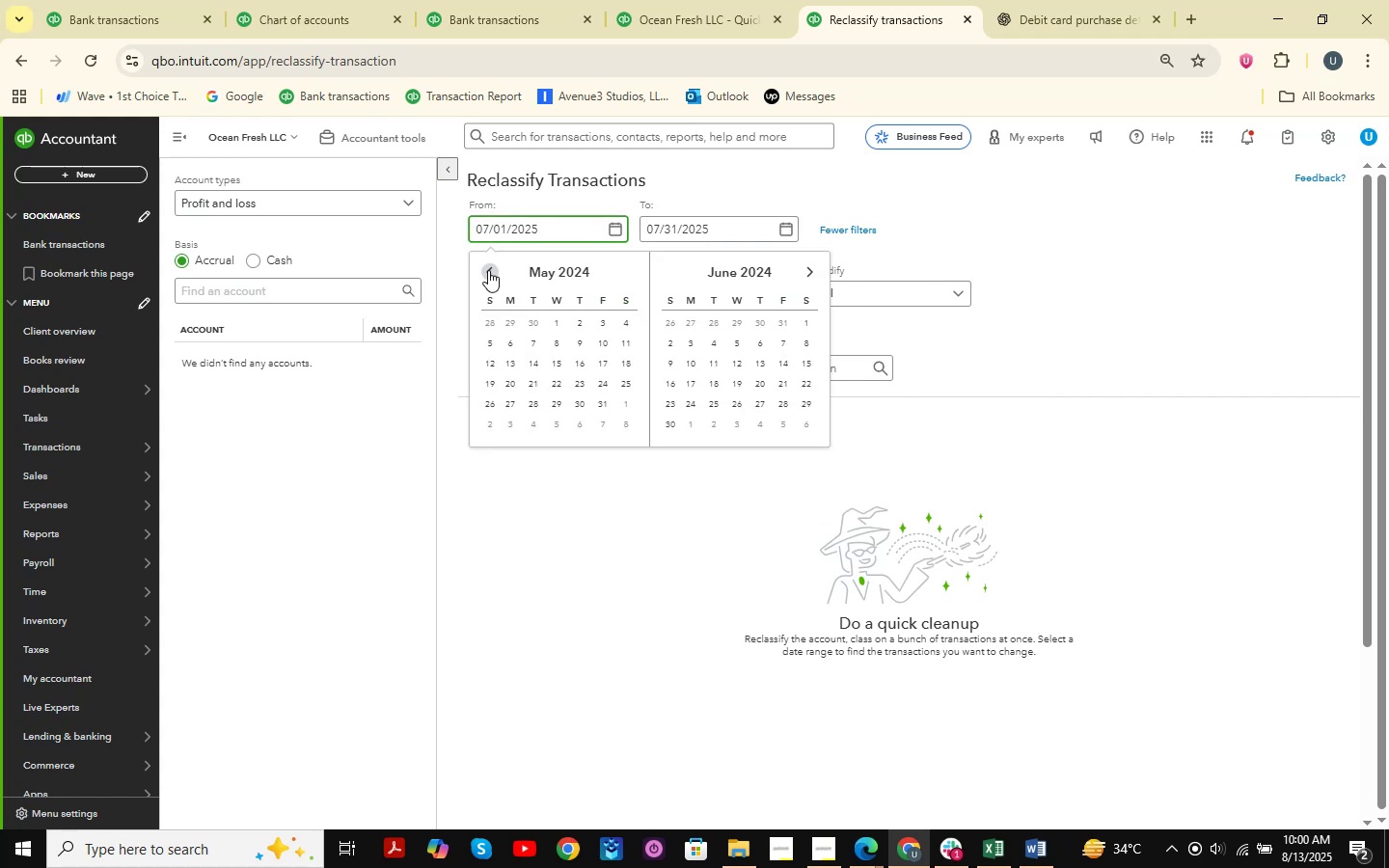 
triple_click([488, 270])
 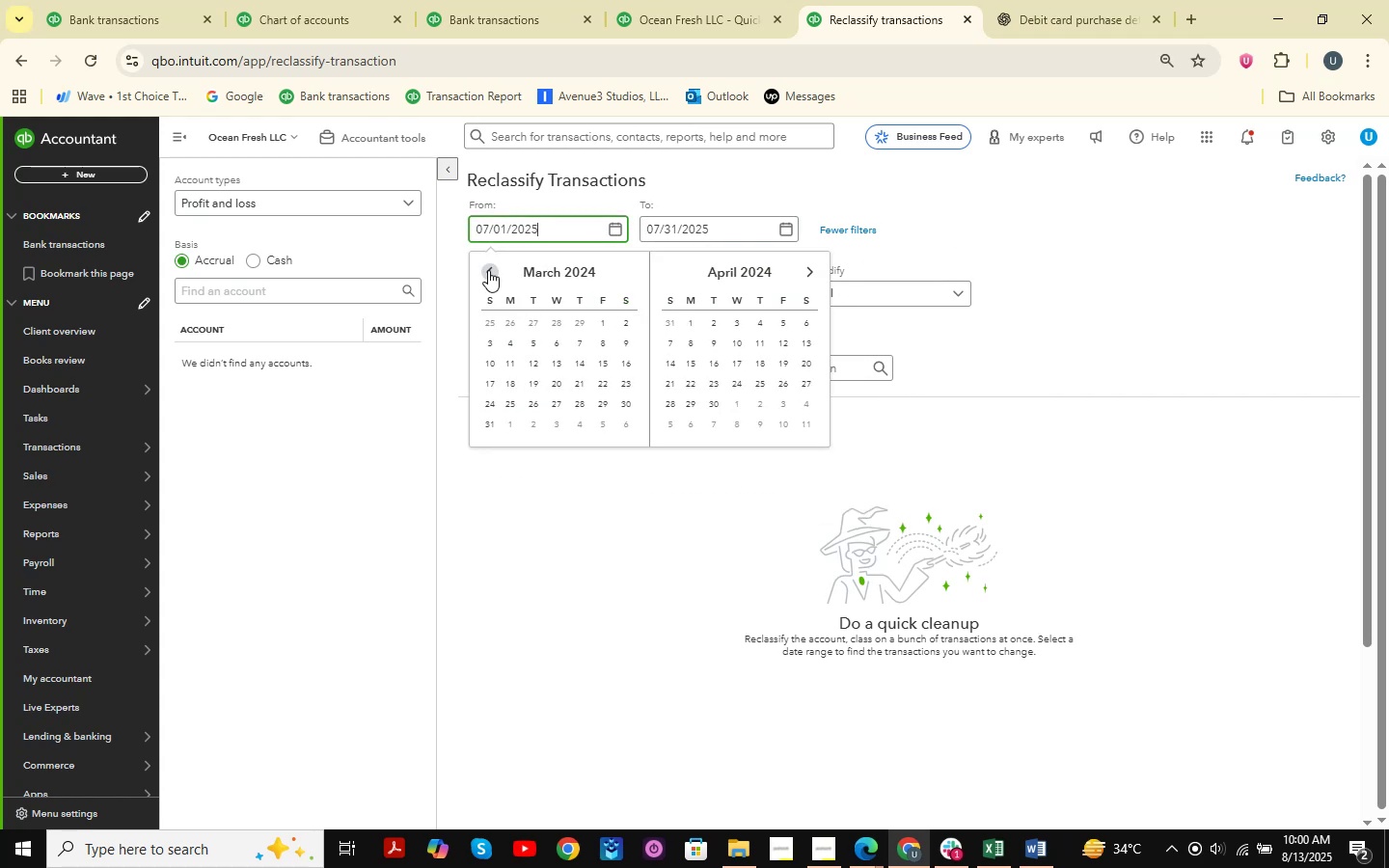 
triple_click([488, 270])
 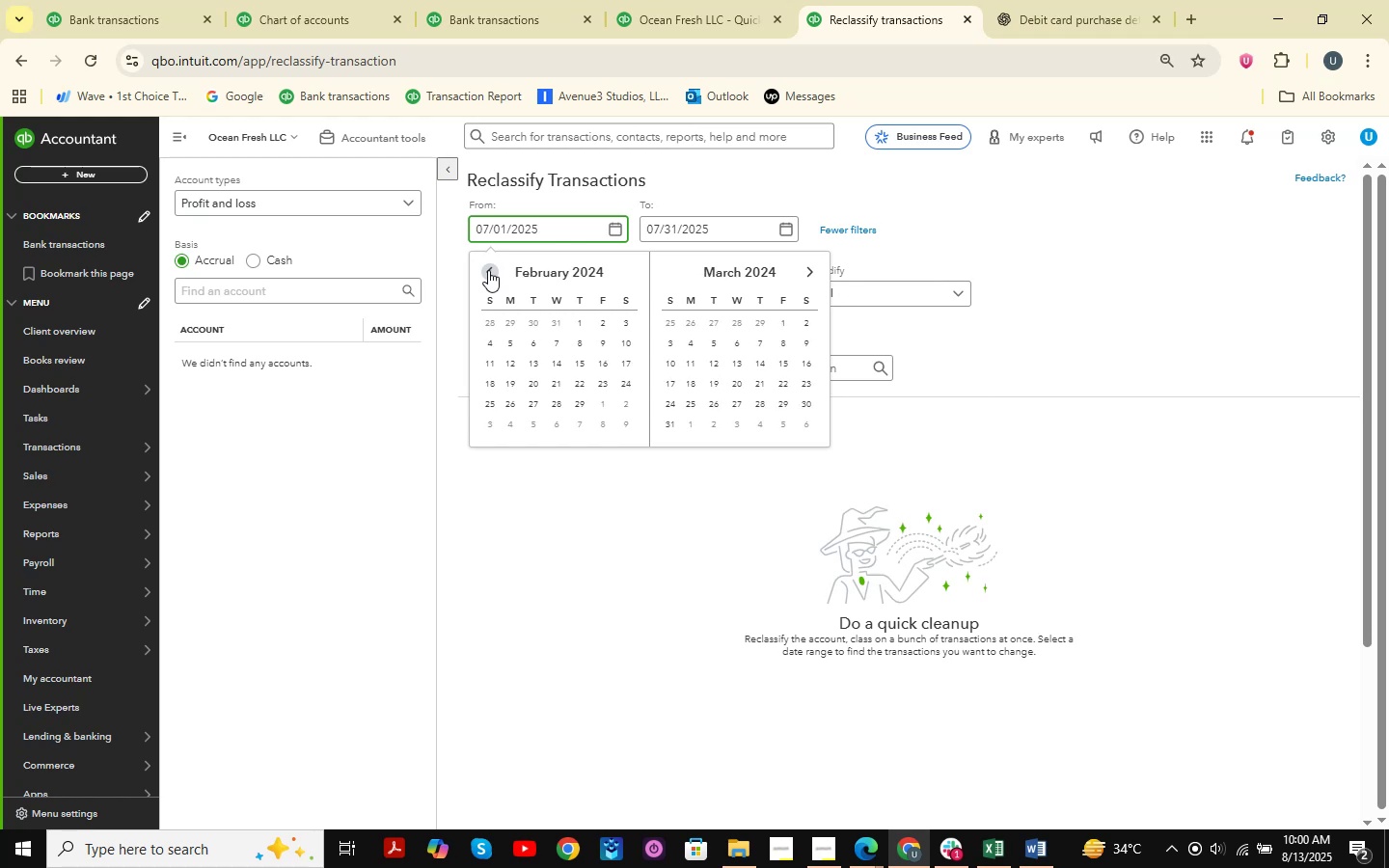 
left_click([488, 270])
 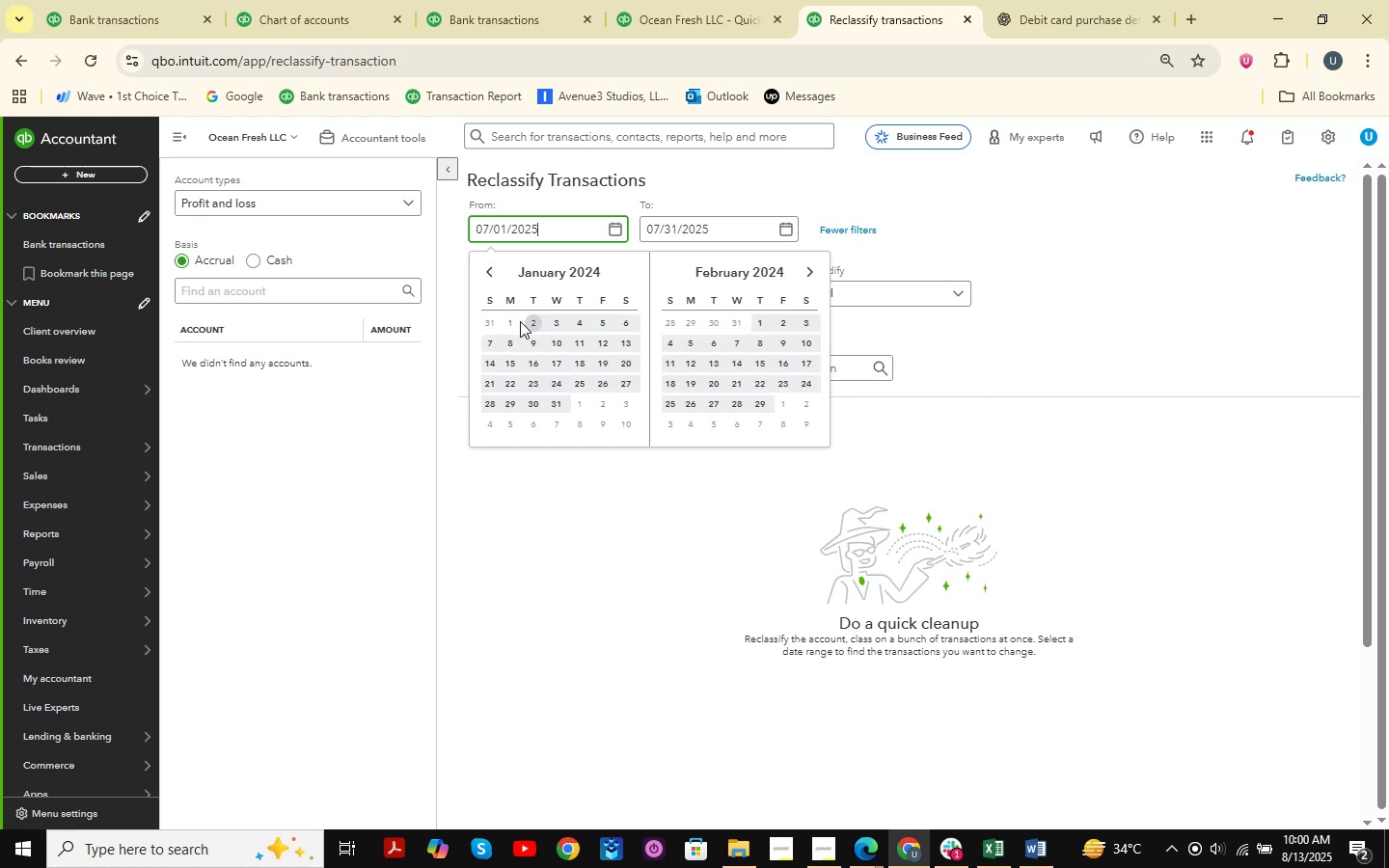 
left_click([506, 320])
 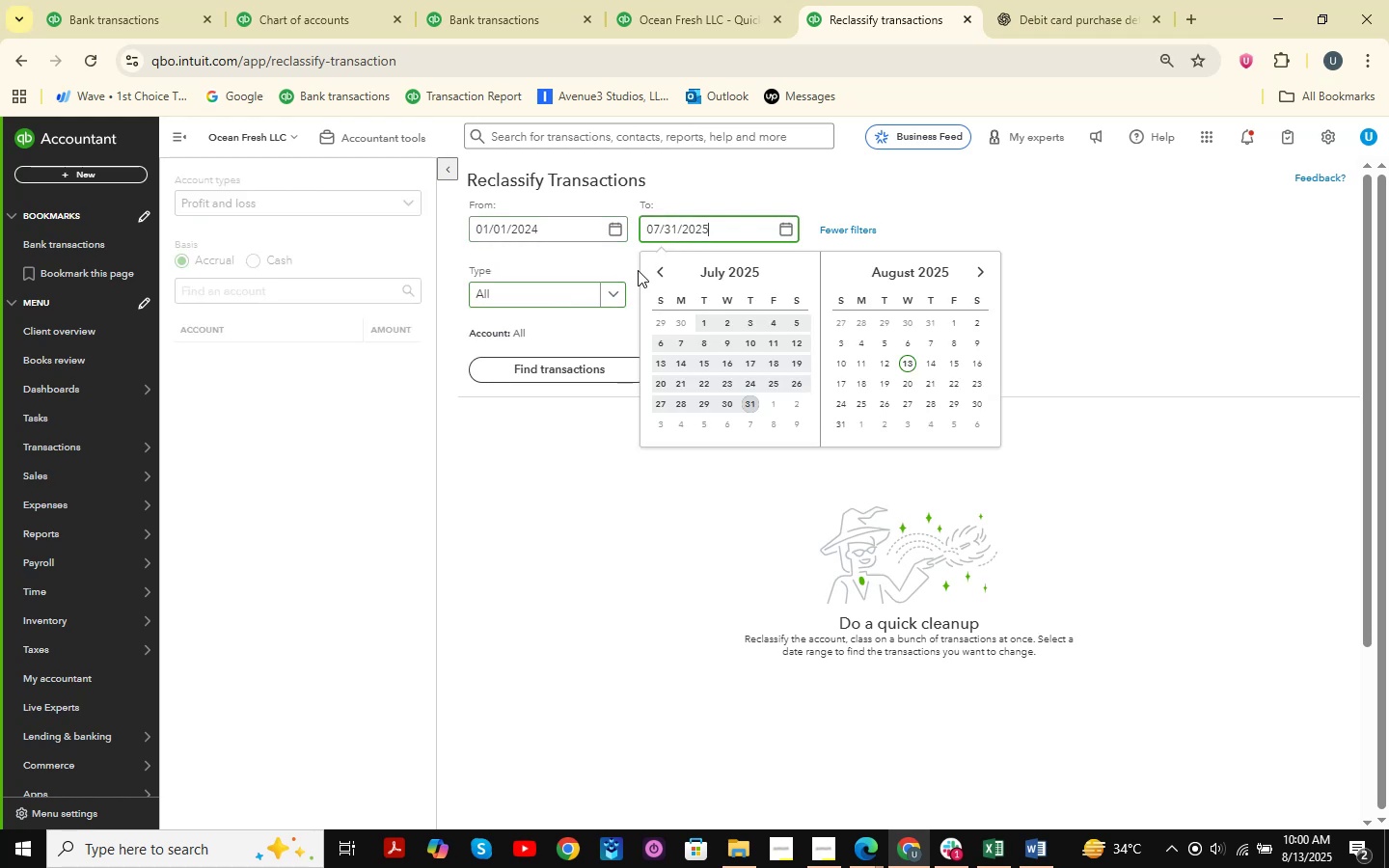 
double_click([656, 273])
 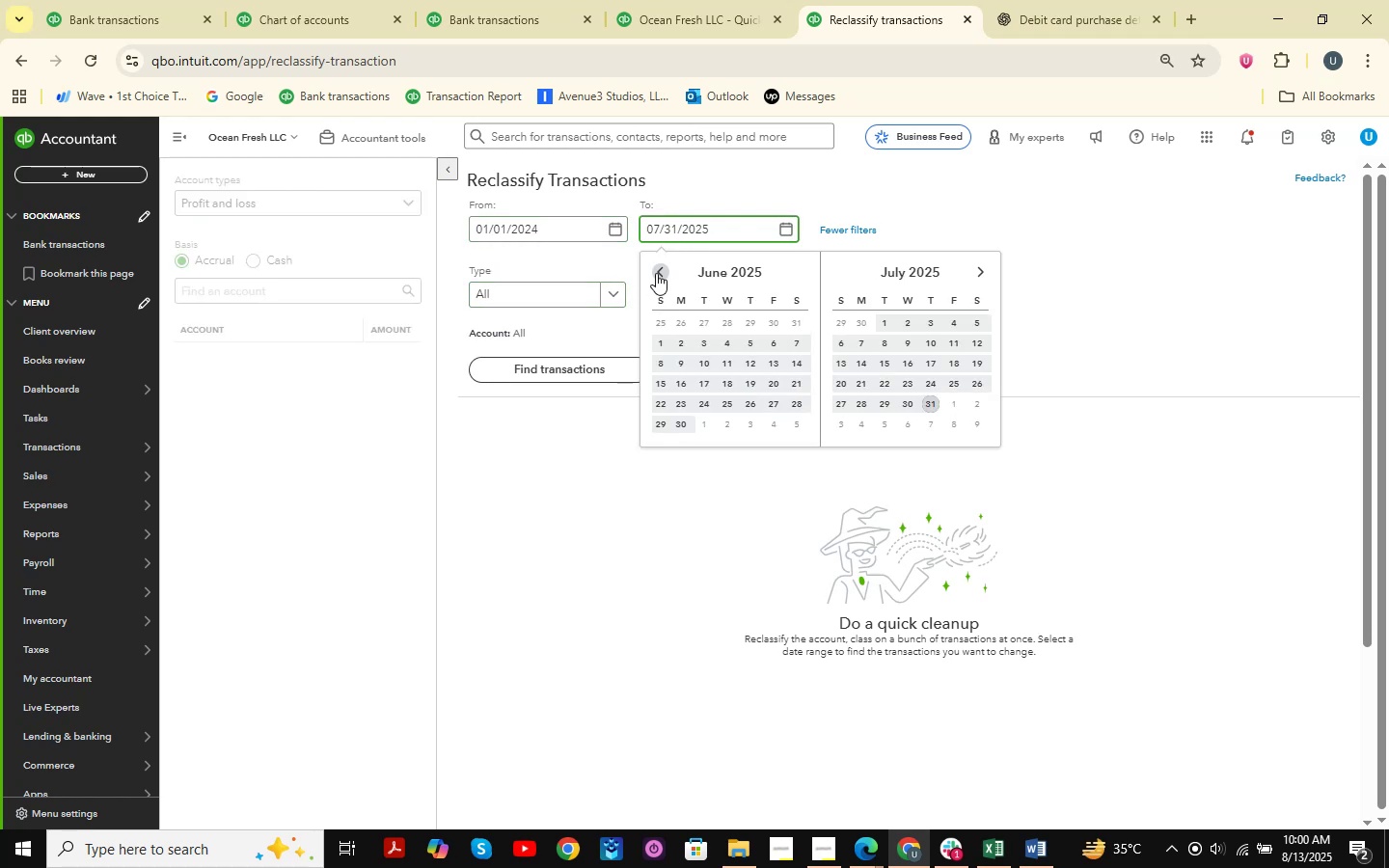 
triple_click([656, 273])
 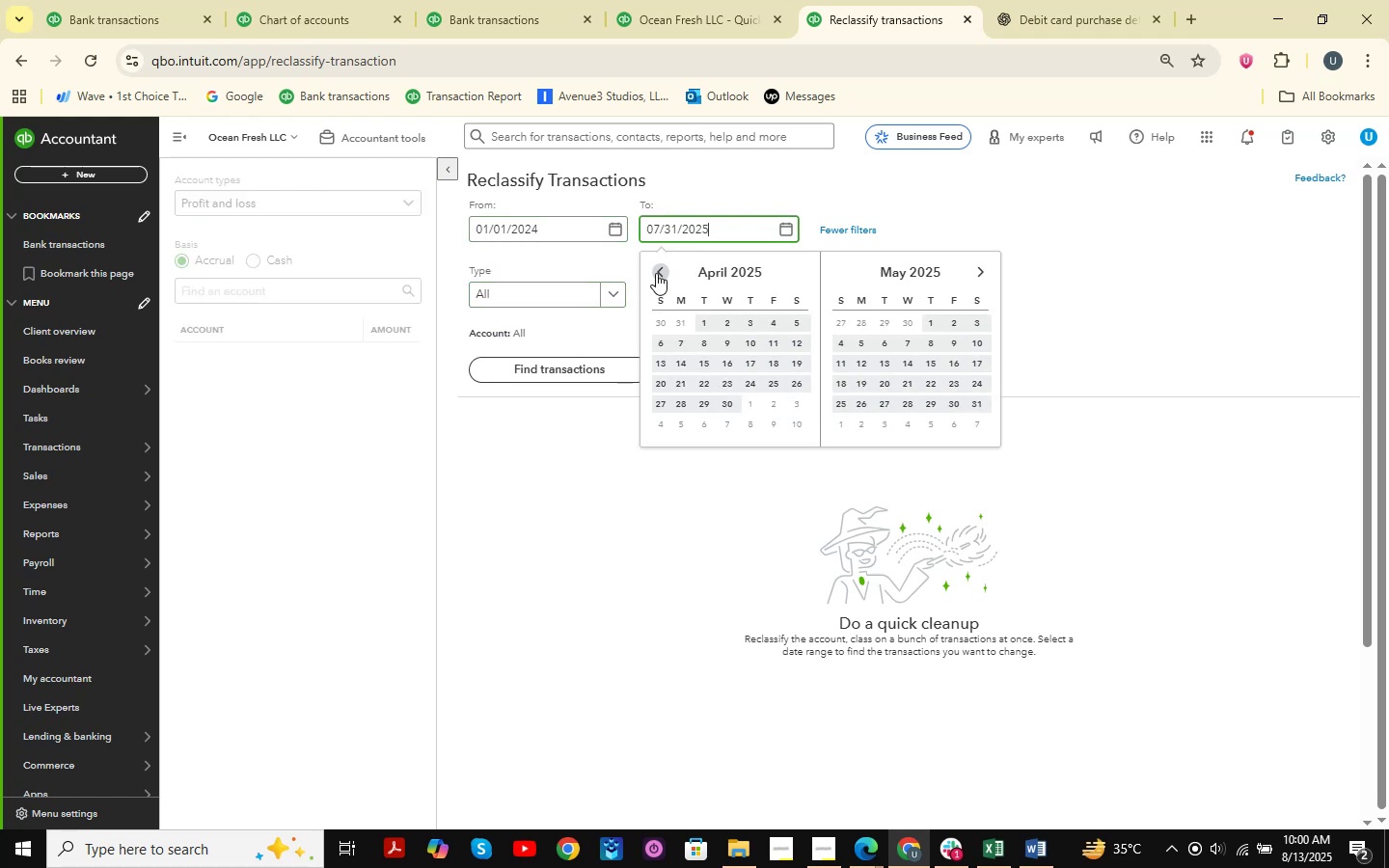 
triple_click([656, 273])
 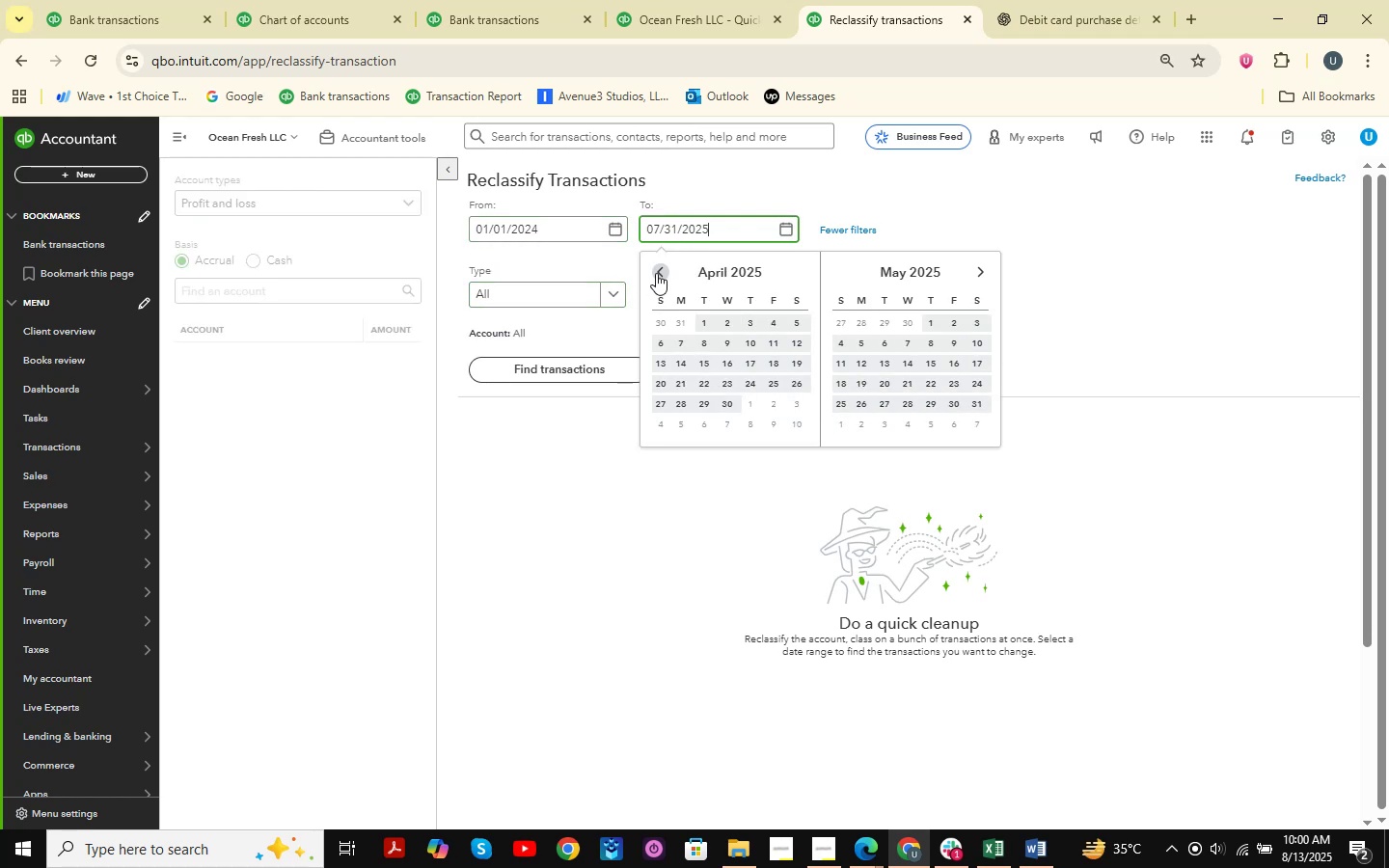 
triple_click([656, 273])
 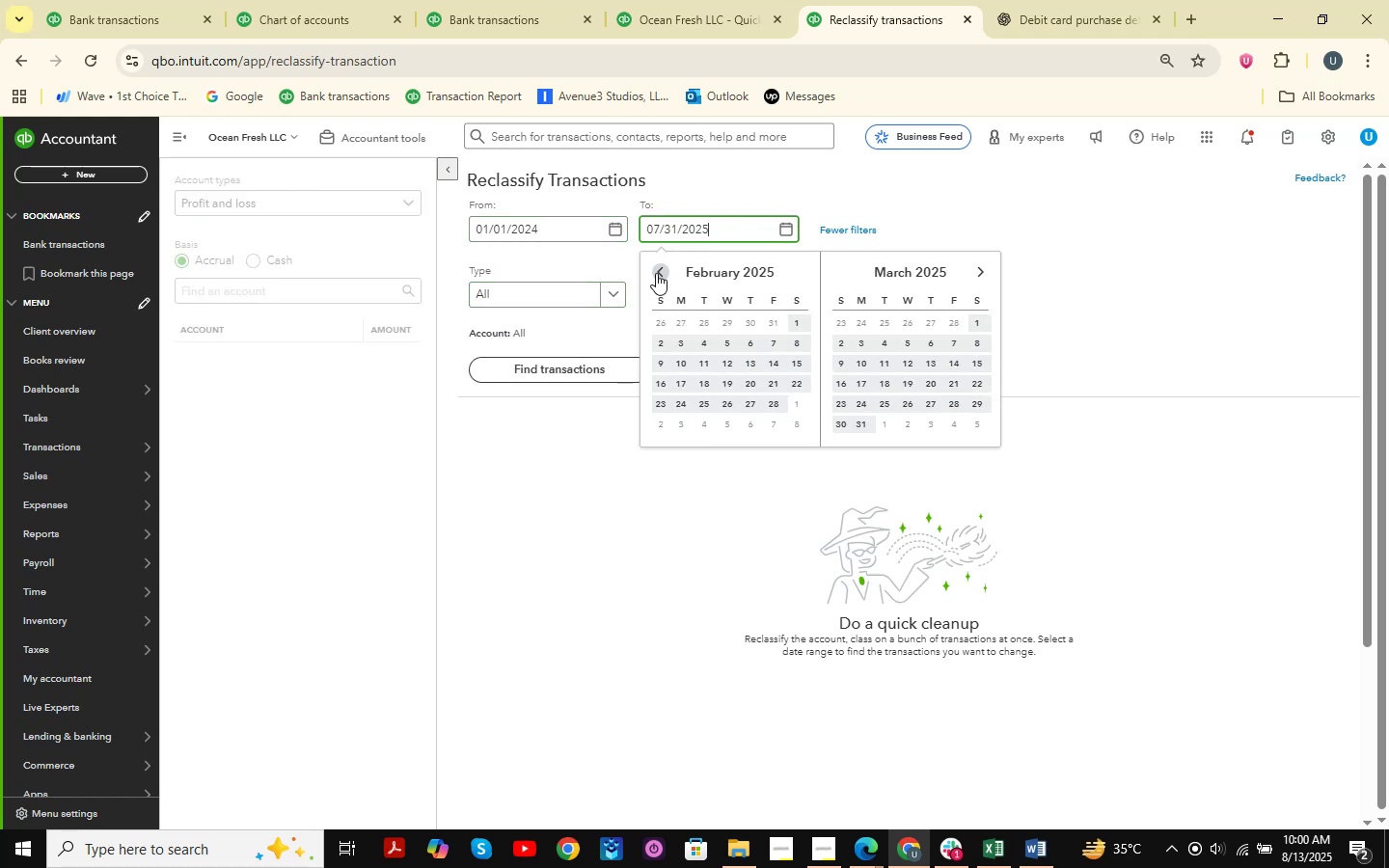 
triple_click([656, 273])
 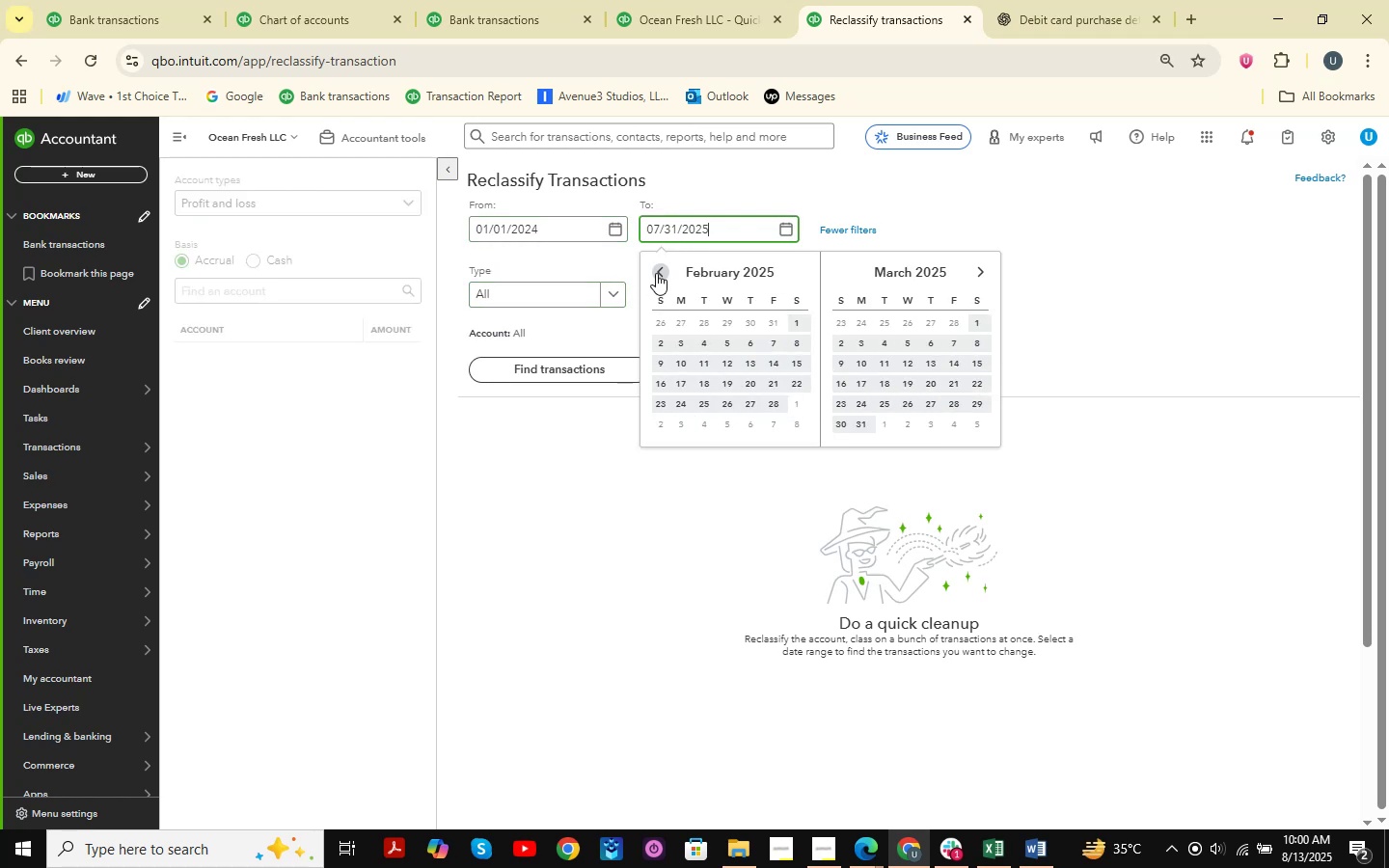 
triple_click([656, 273])
 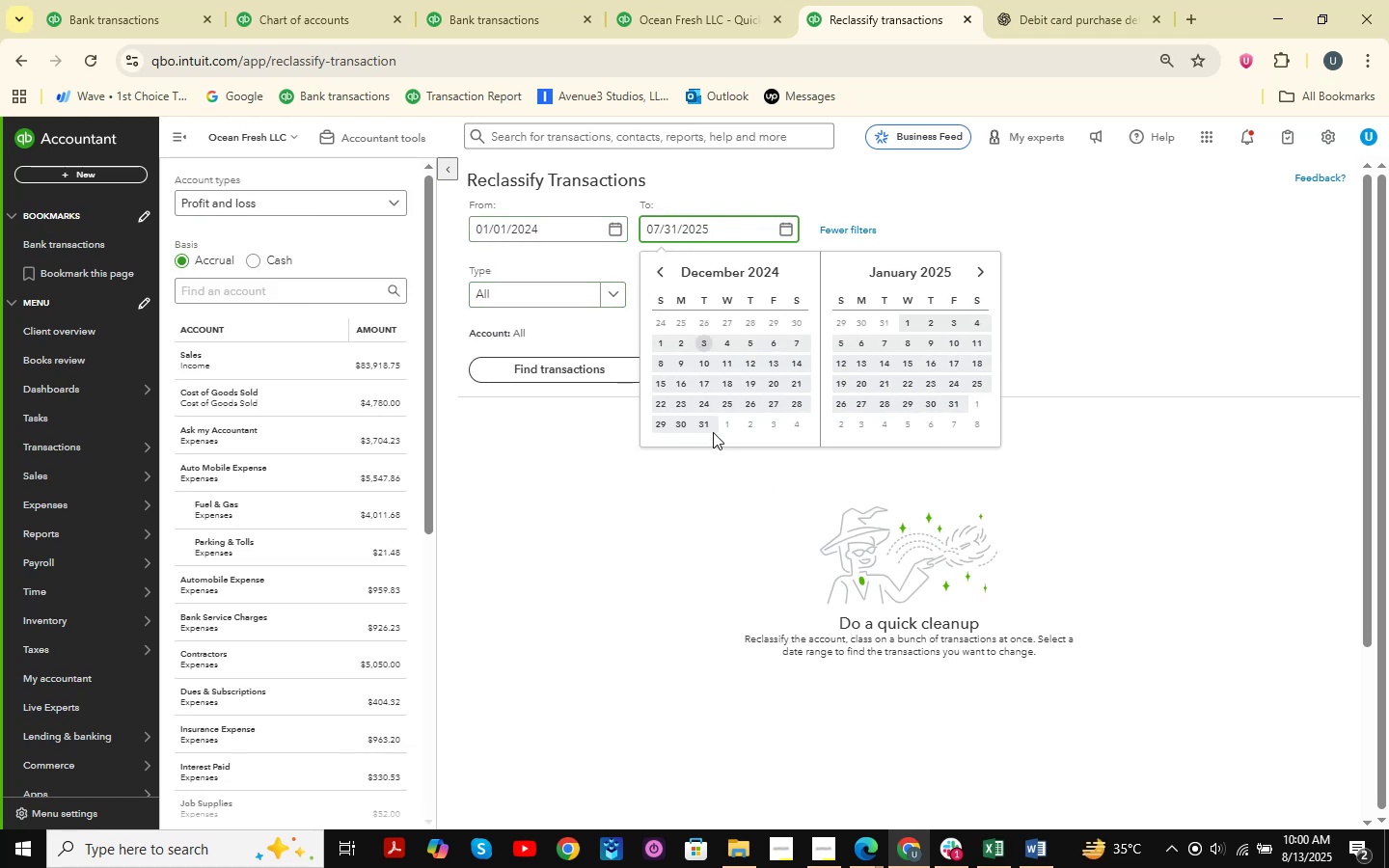 
left_click([706, 422])
 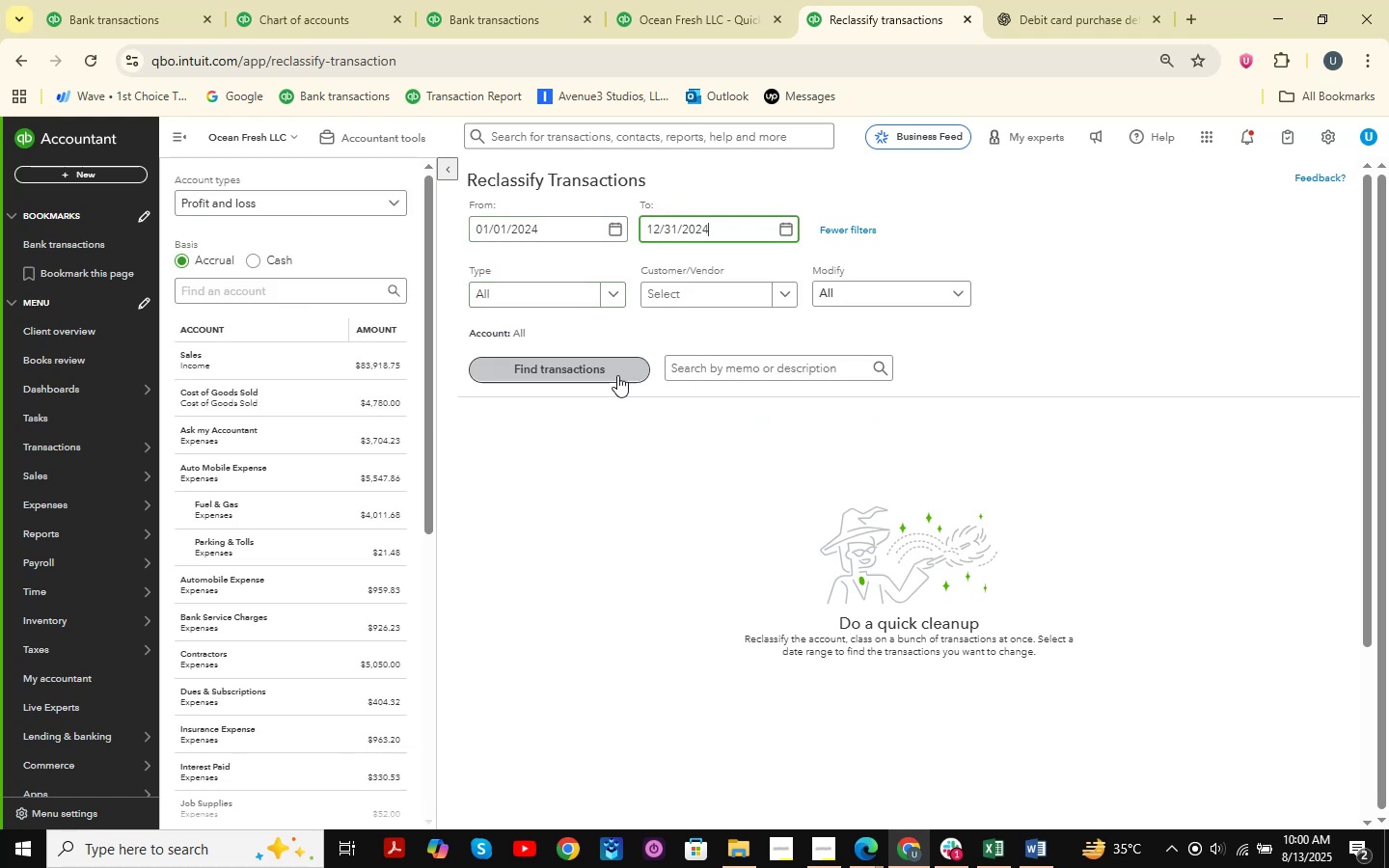 
left_click([595, 367])
 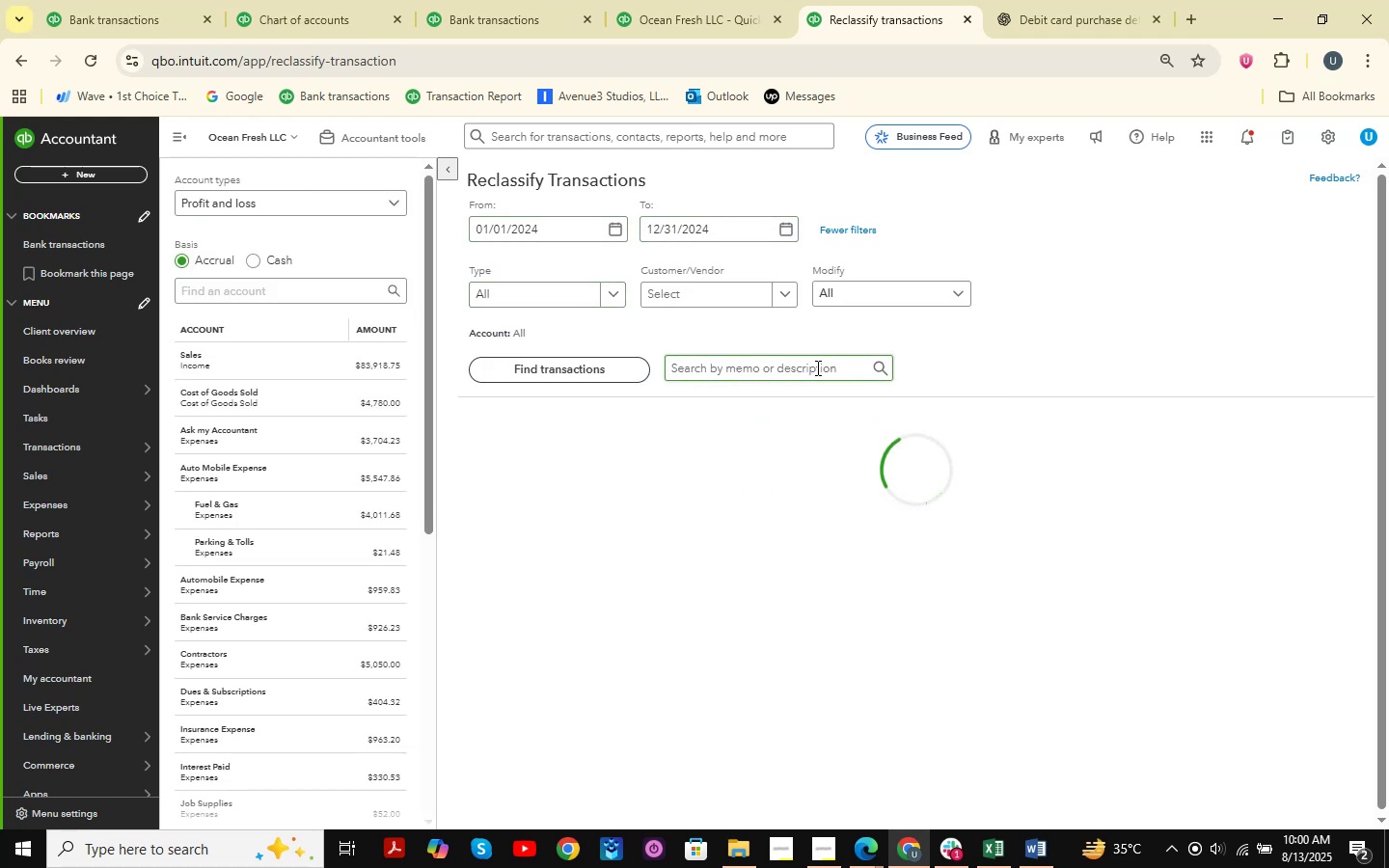 
left_click([179, 133])
 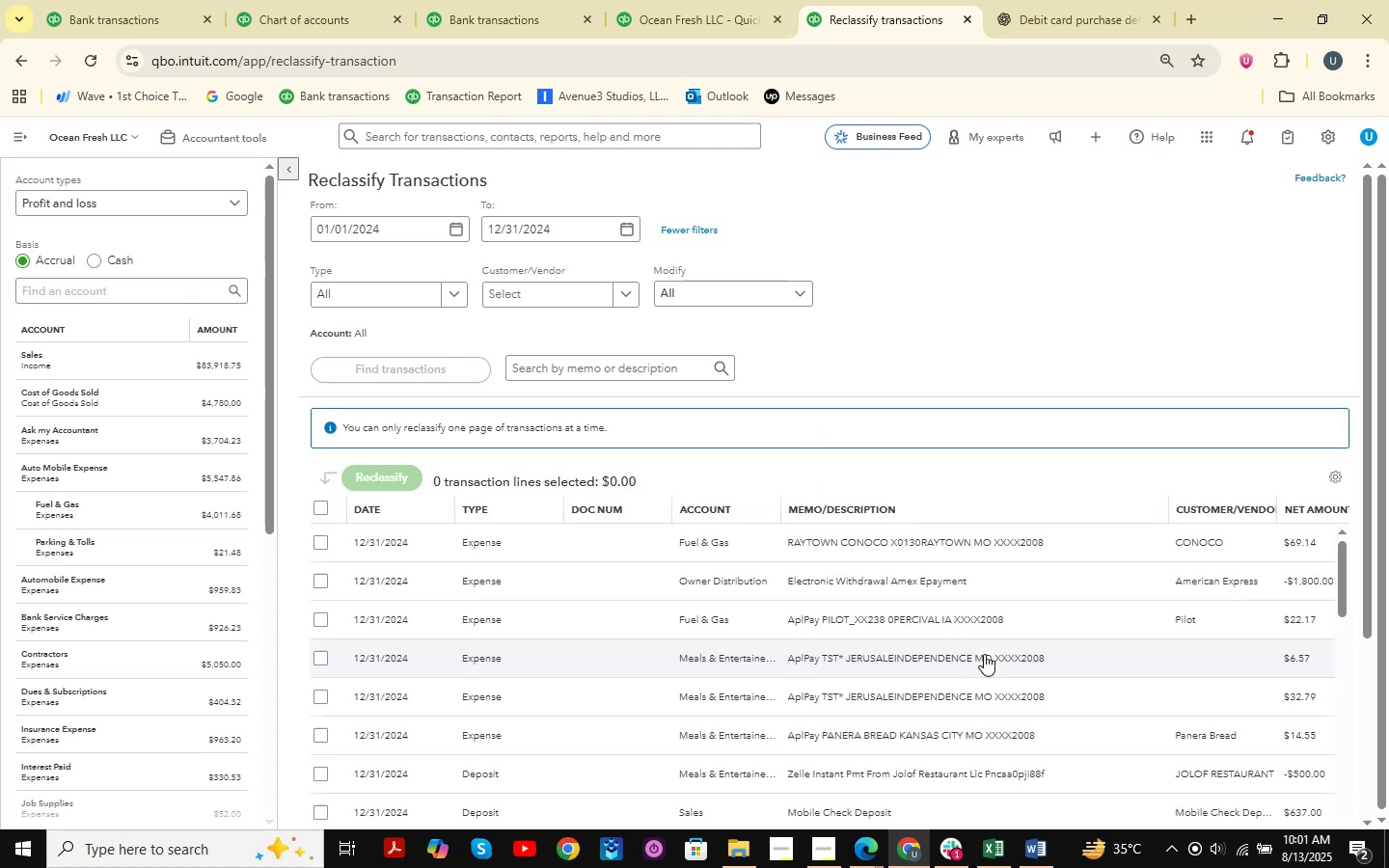 
scroll: coordinate [109, 606], scroll_direction: down, amount: 16.0
 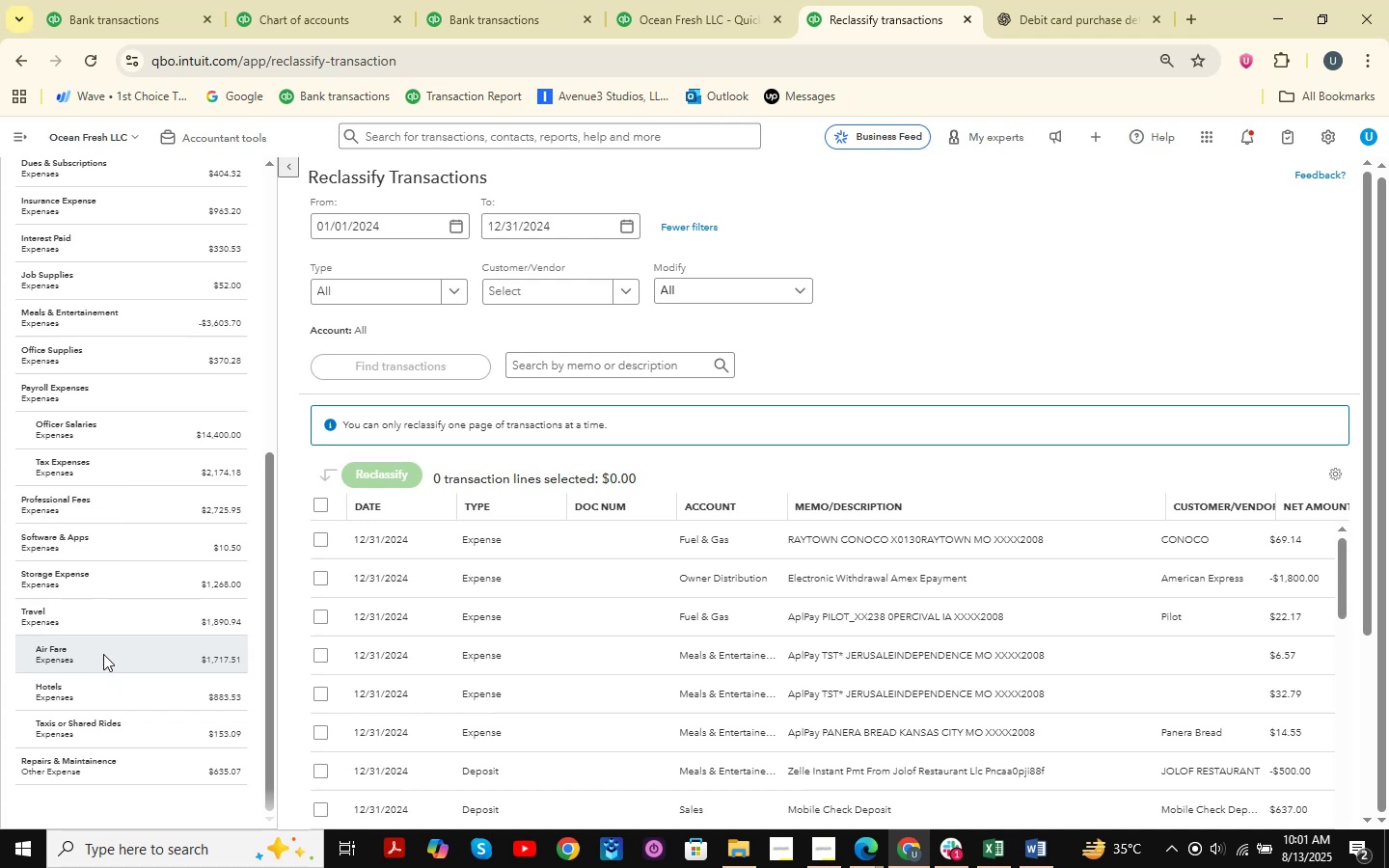 
wait(6.35)
 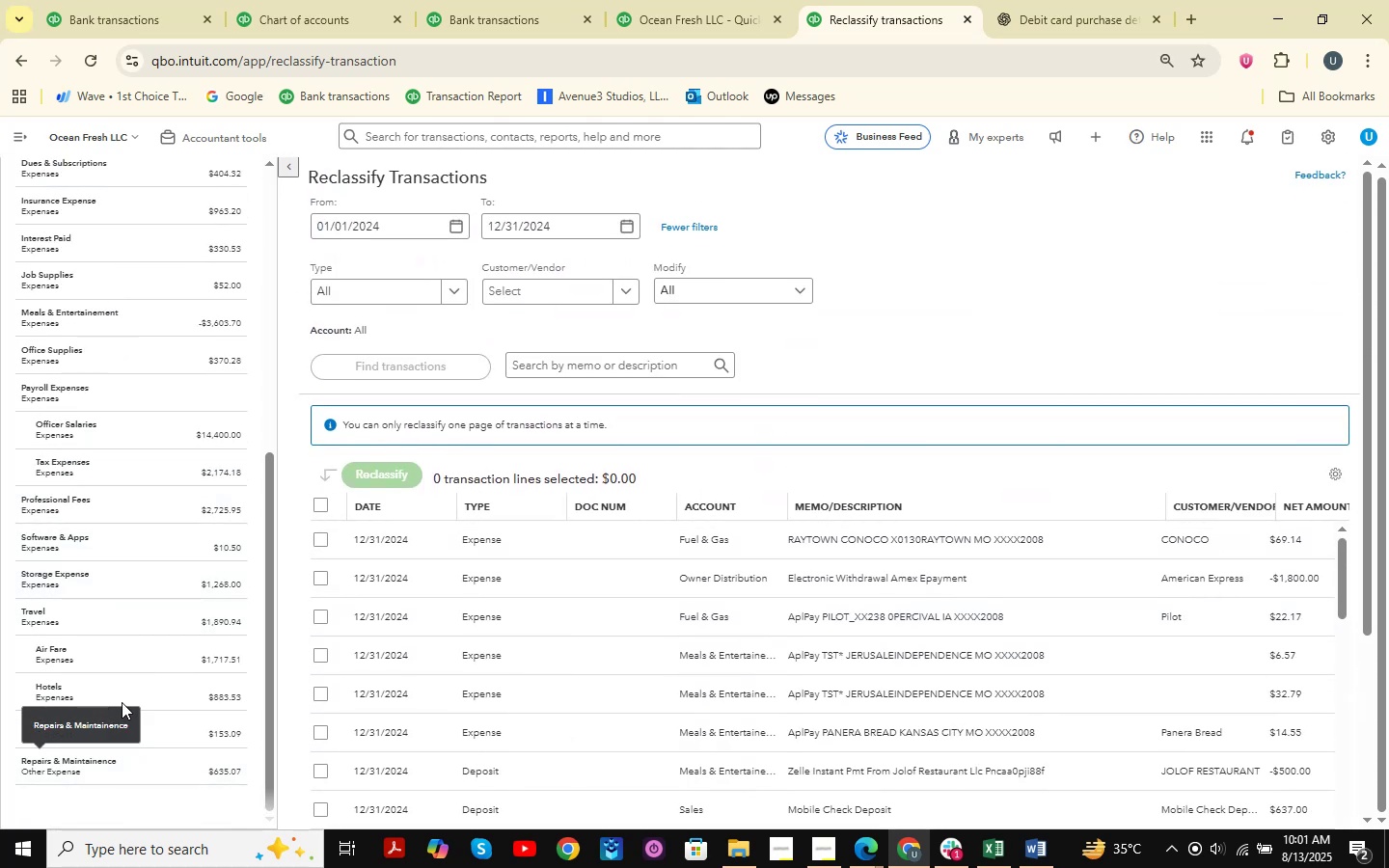 
scroll: coordinate [109, 627], scroll_direction: up, amount: 4.0
 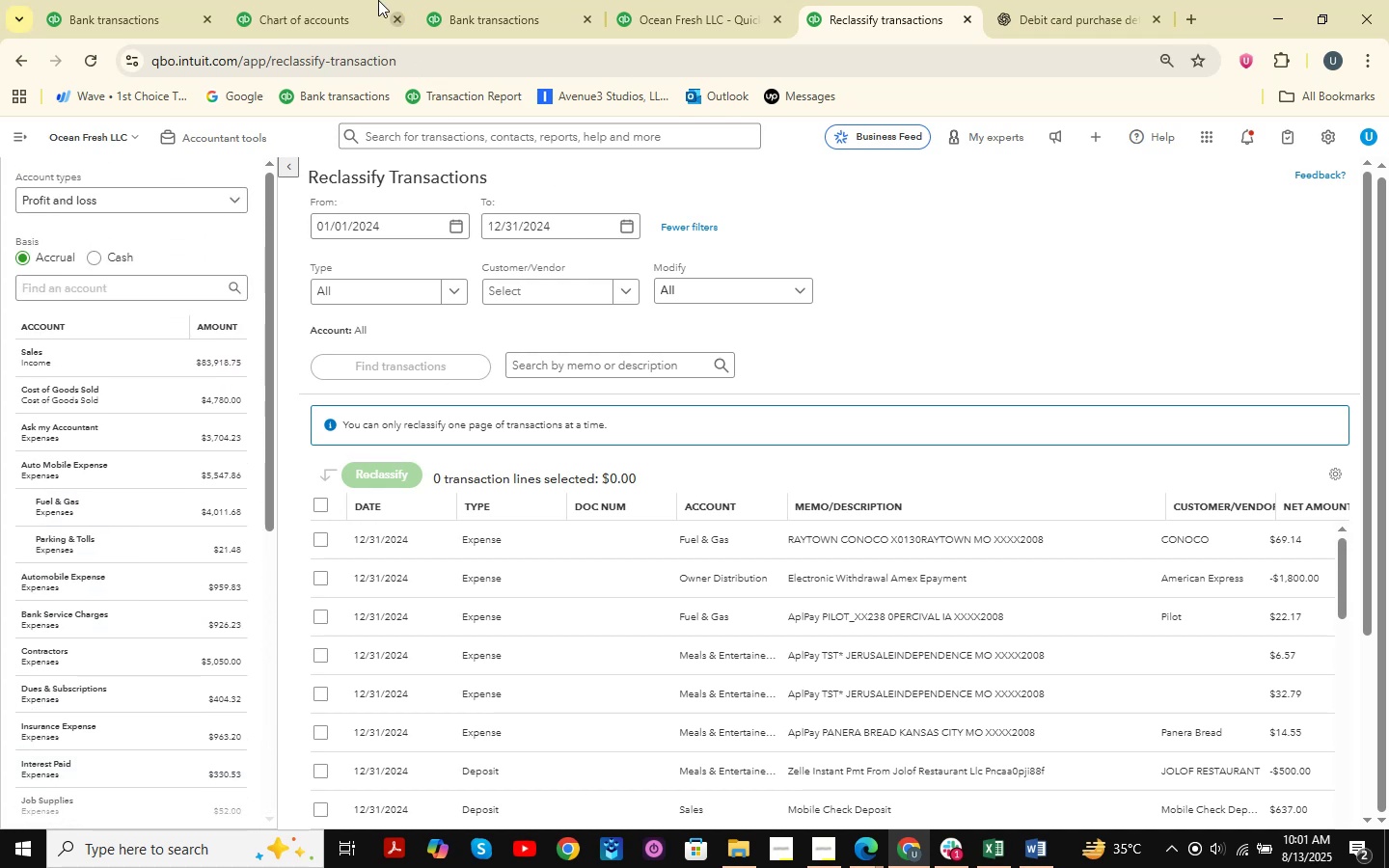 
double_click([515, 0])
 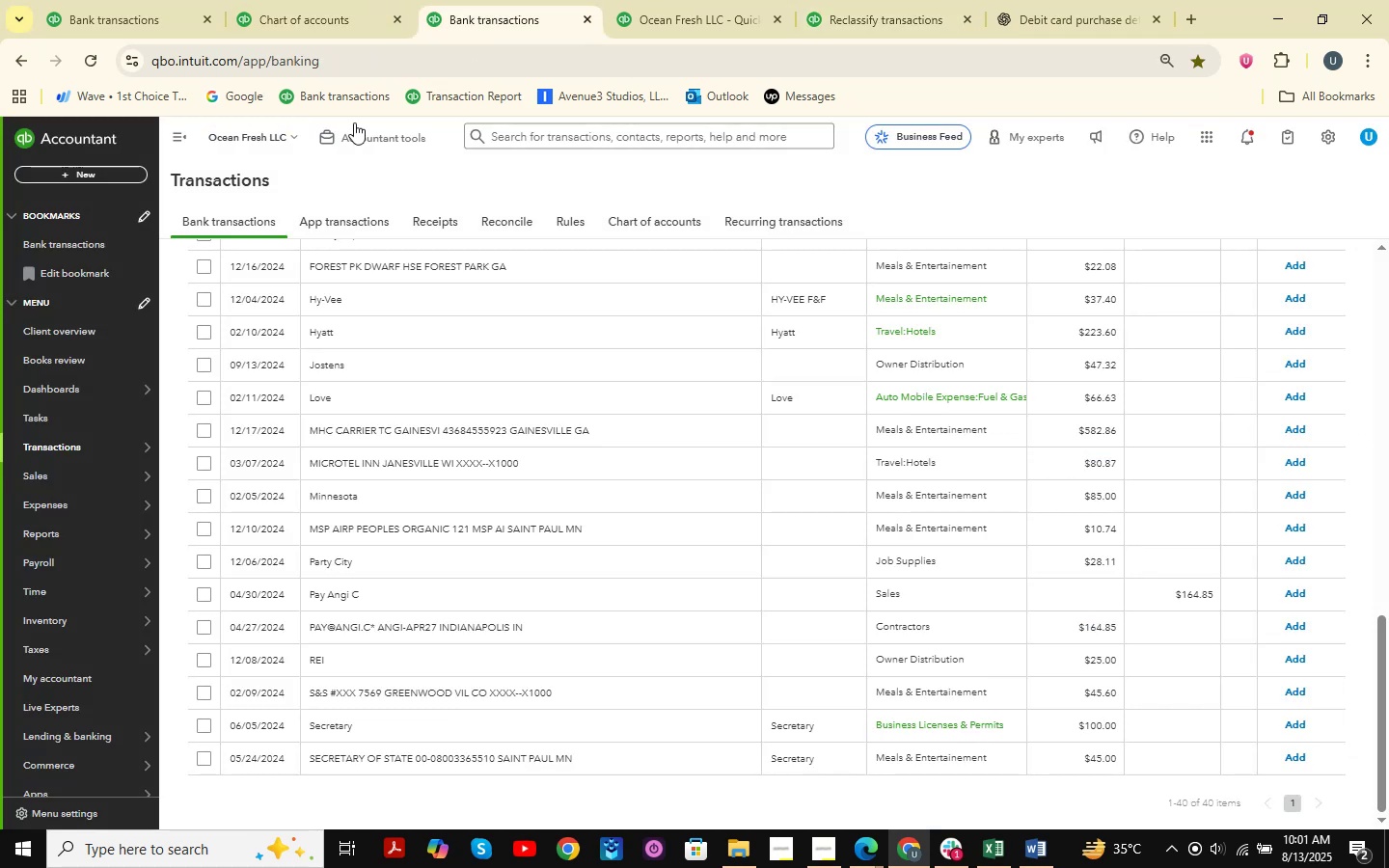 
triple_click([336, 0])
 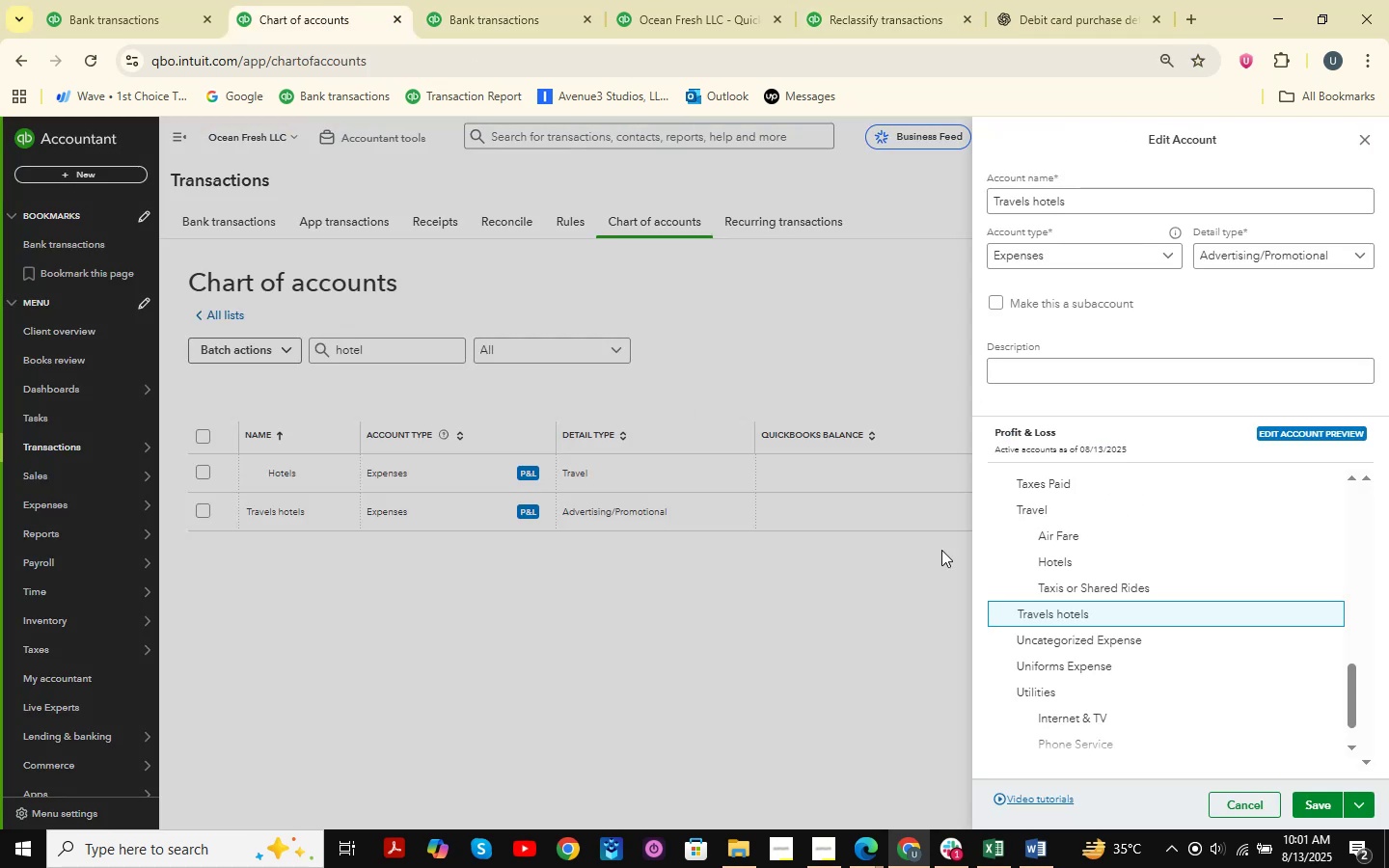 
left_click([877, 683])
 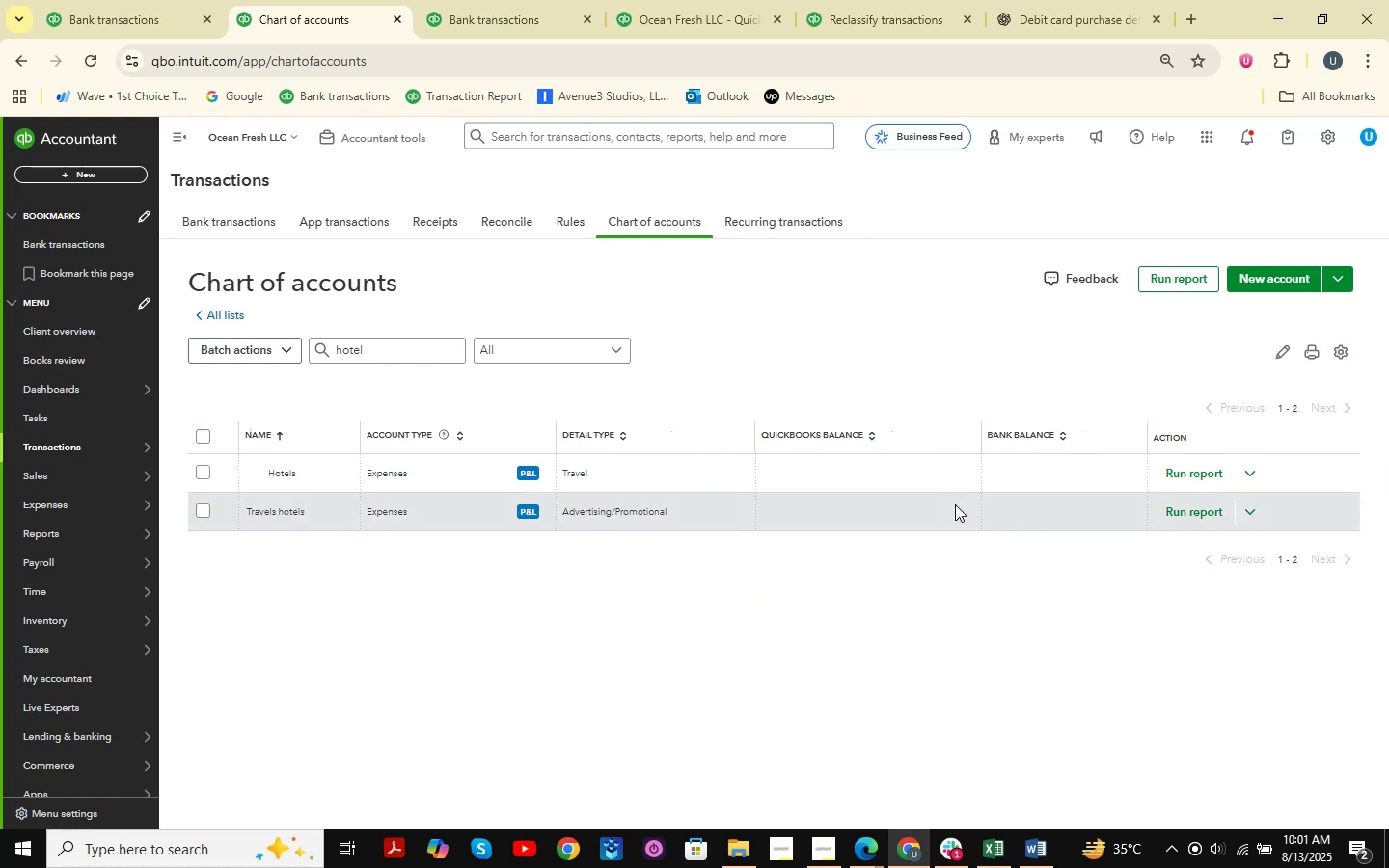 
wait(7.01)
 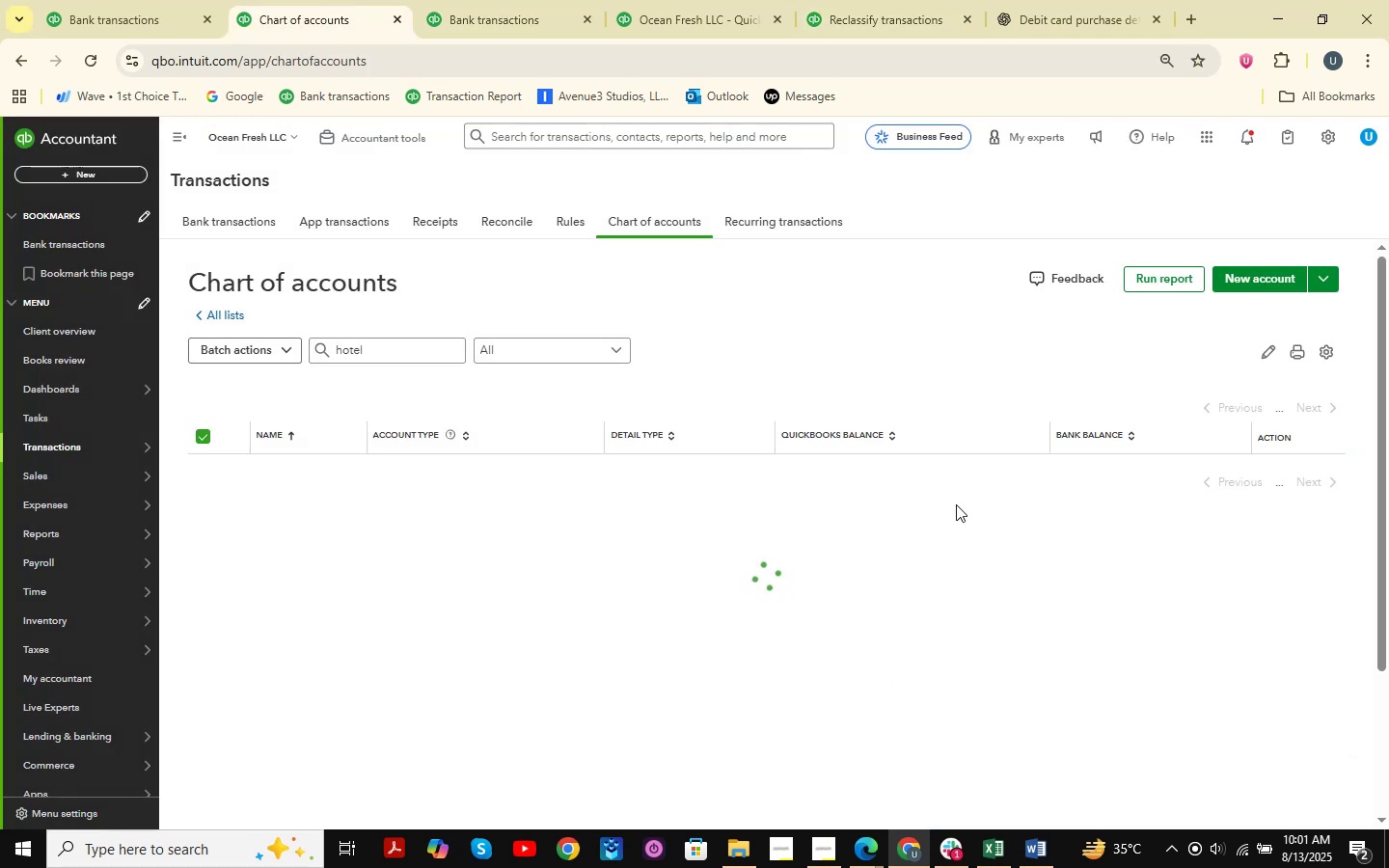 
left_click([1186, 516])
 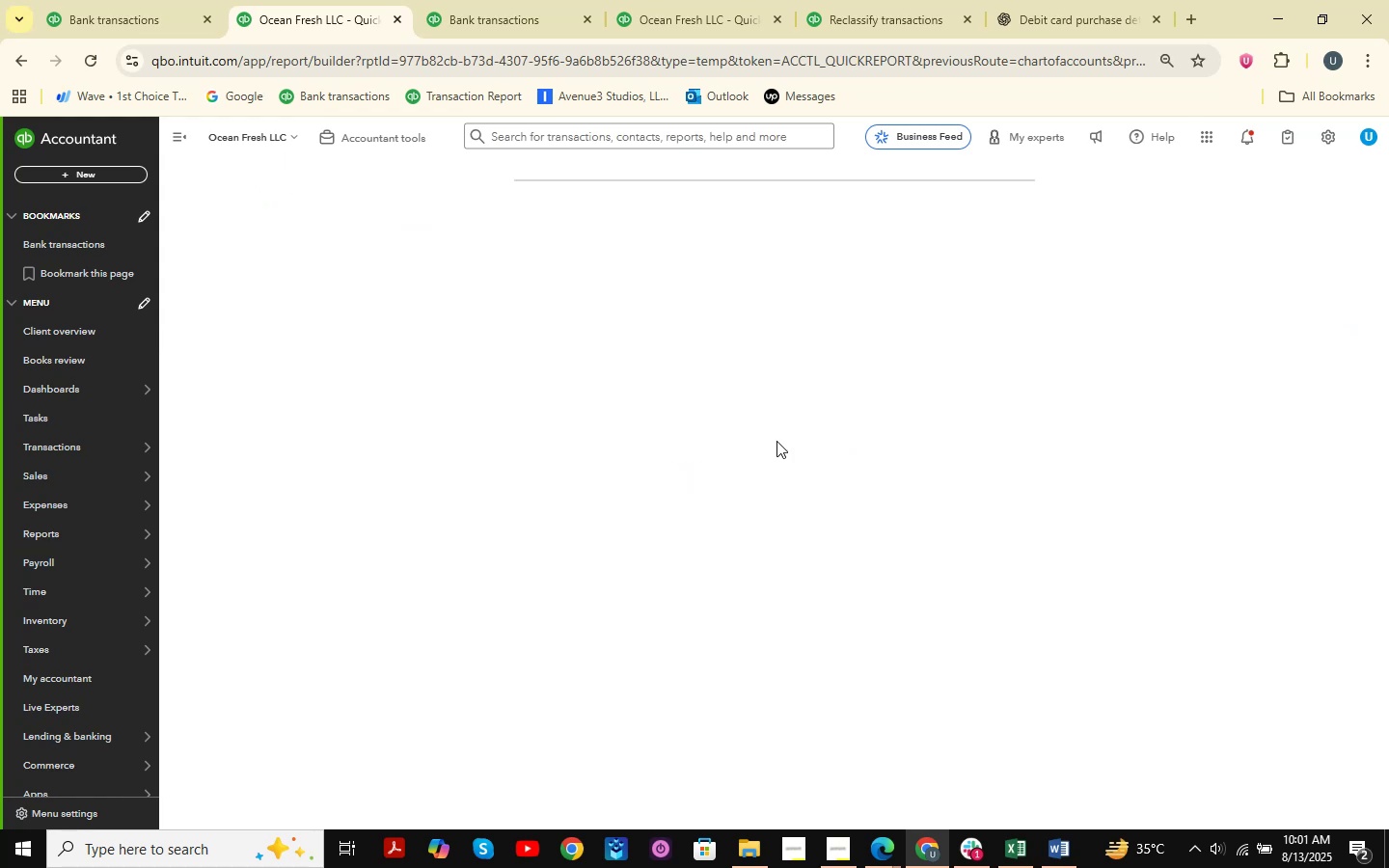 
wait(30.96)
 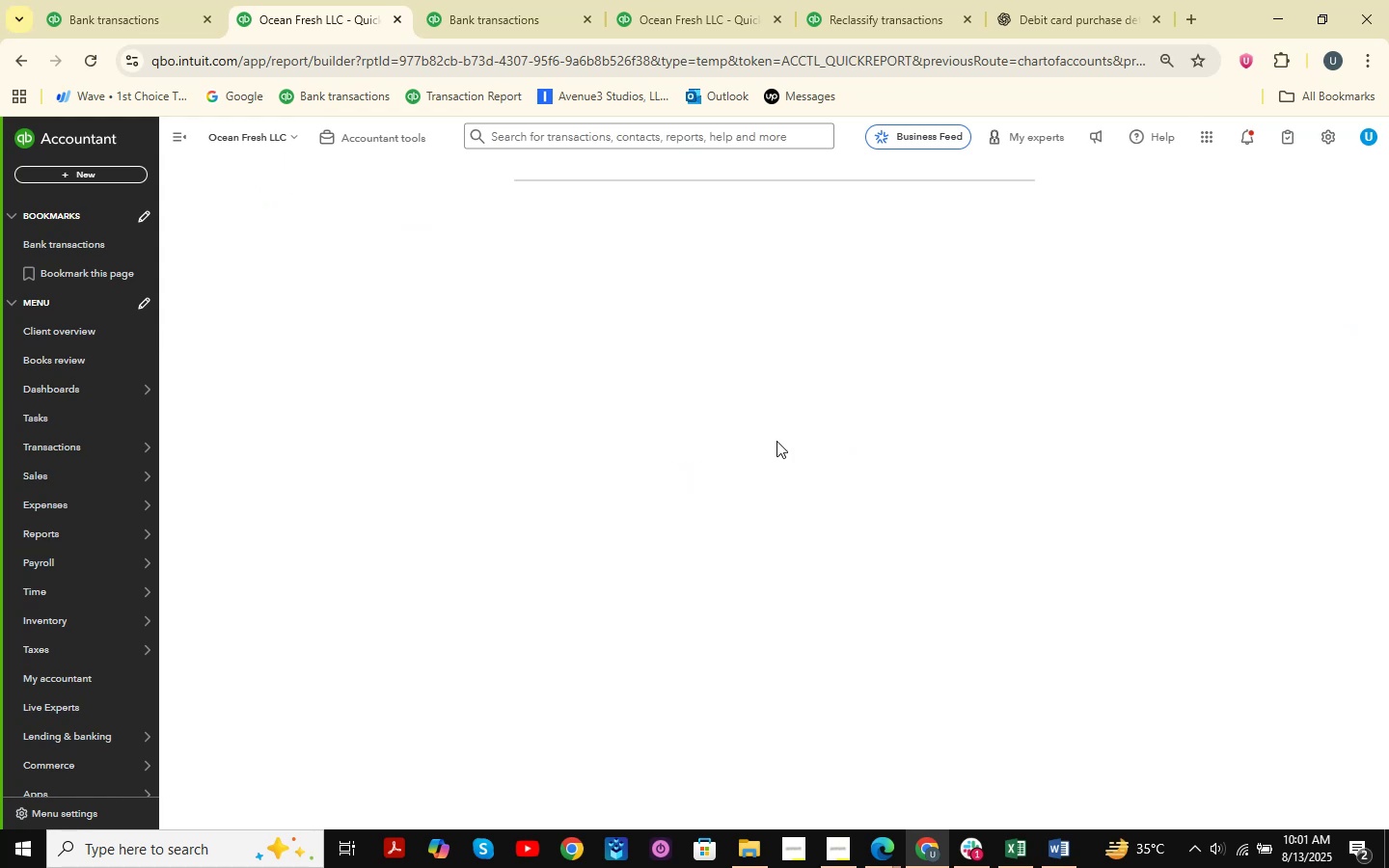 
left_click([1066, 168])
 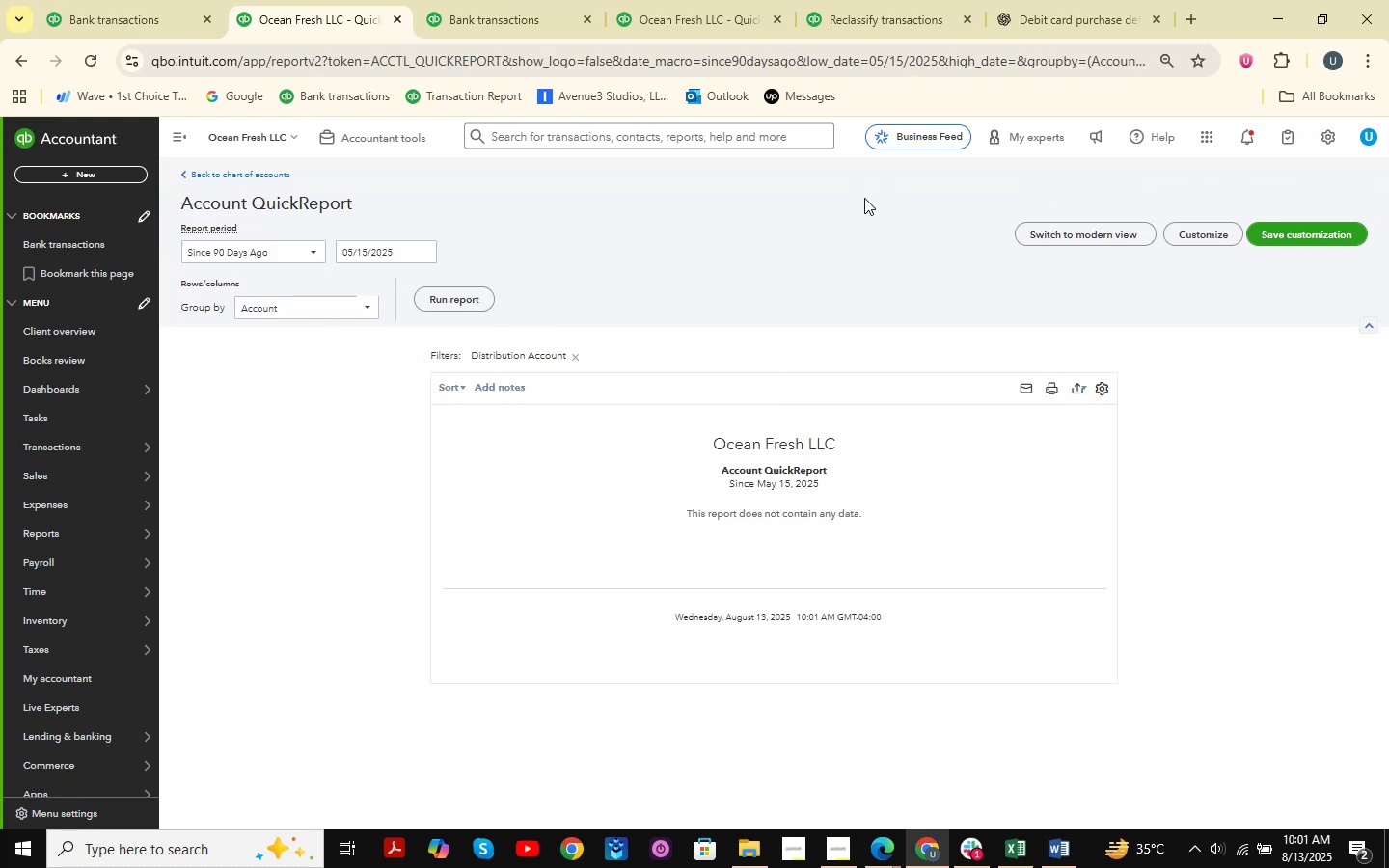 
wait(8.07)
 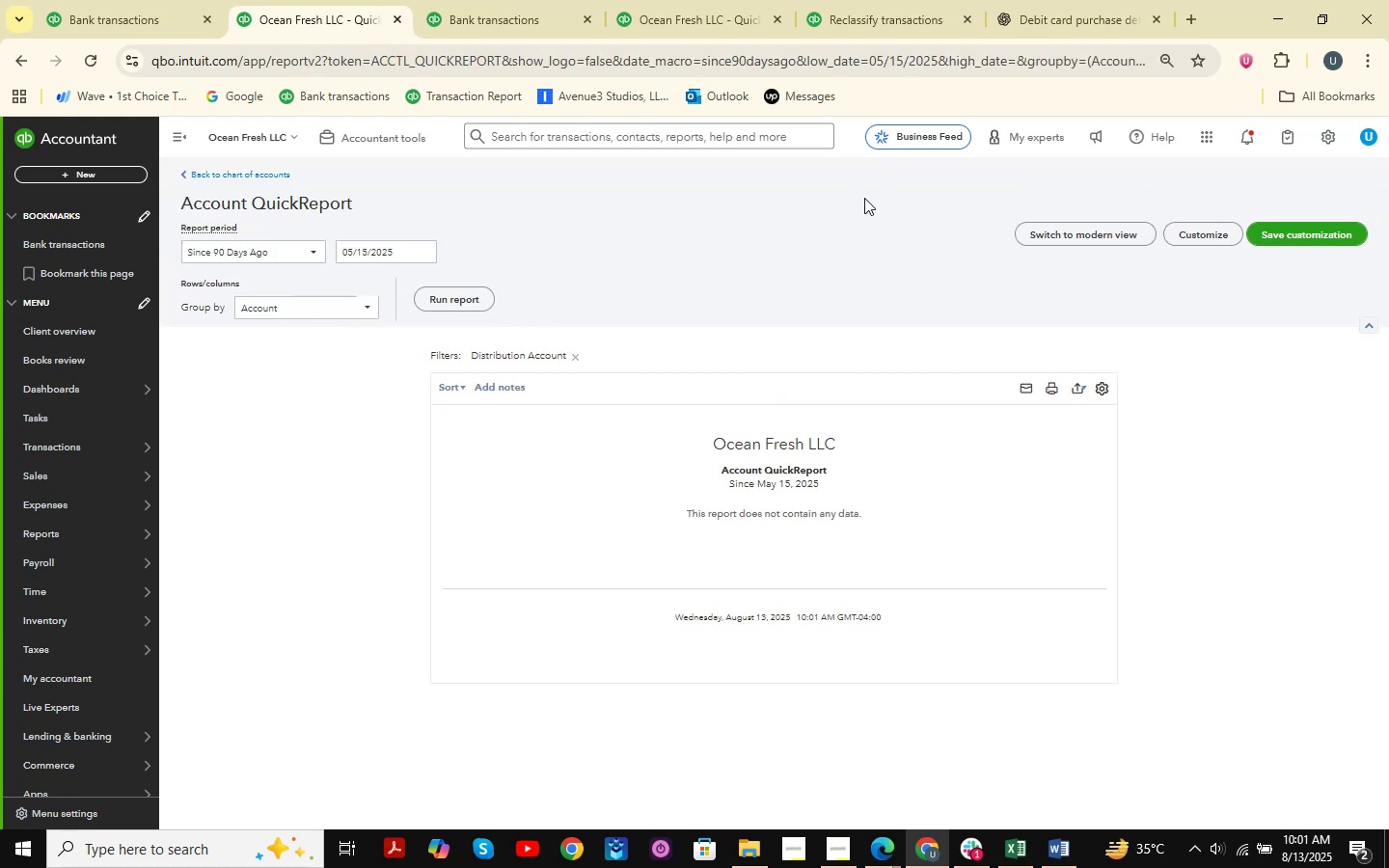 
left_click_drag(start_coordinate=[296, 241], to_coordinate=[304, 252])
 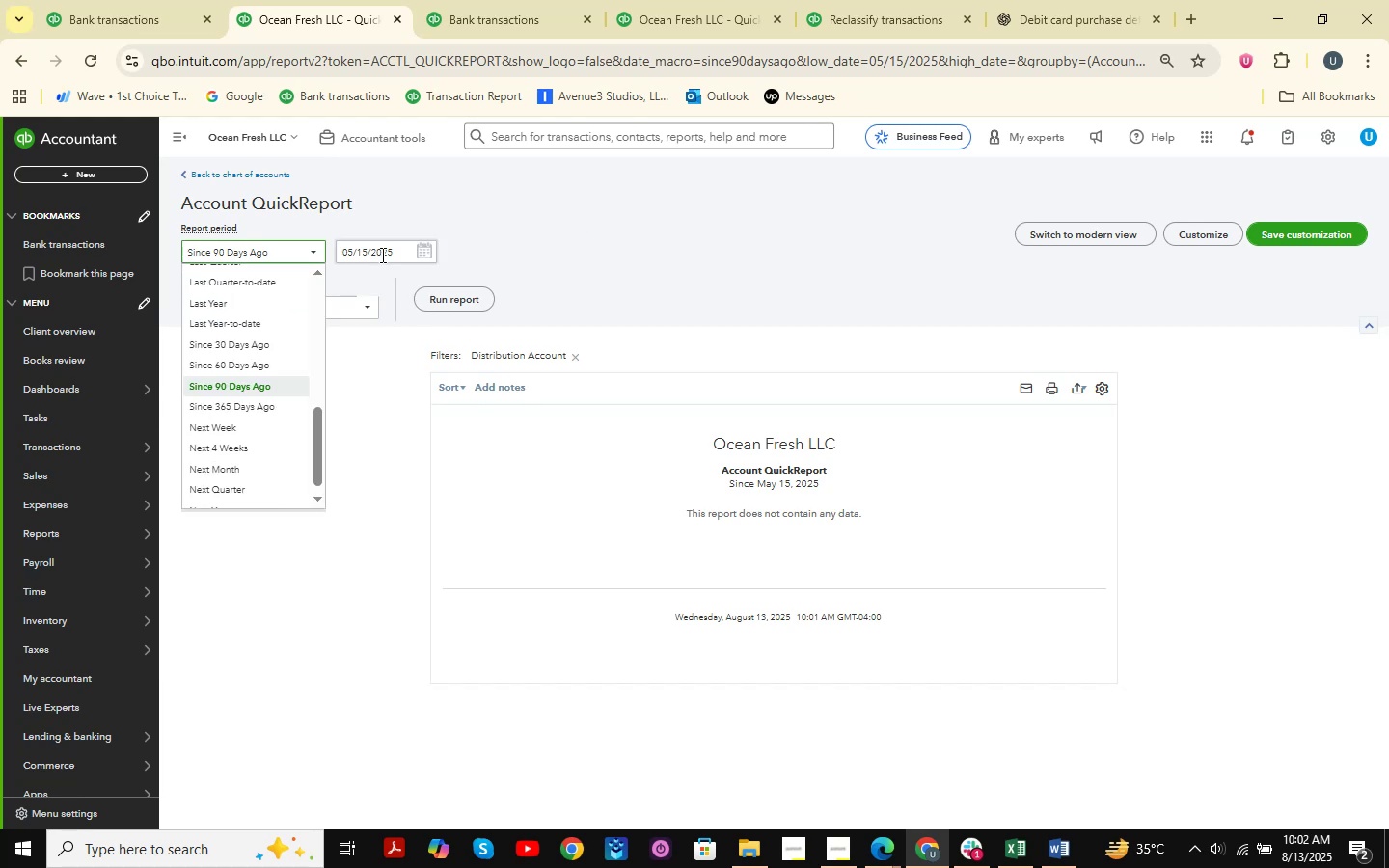 
double_click([381, 255])
 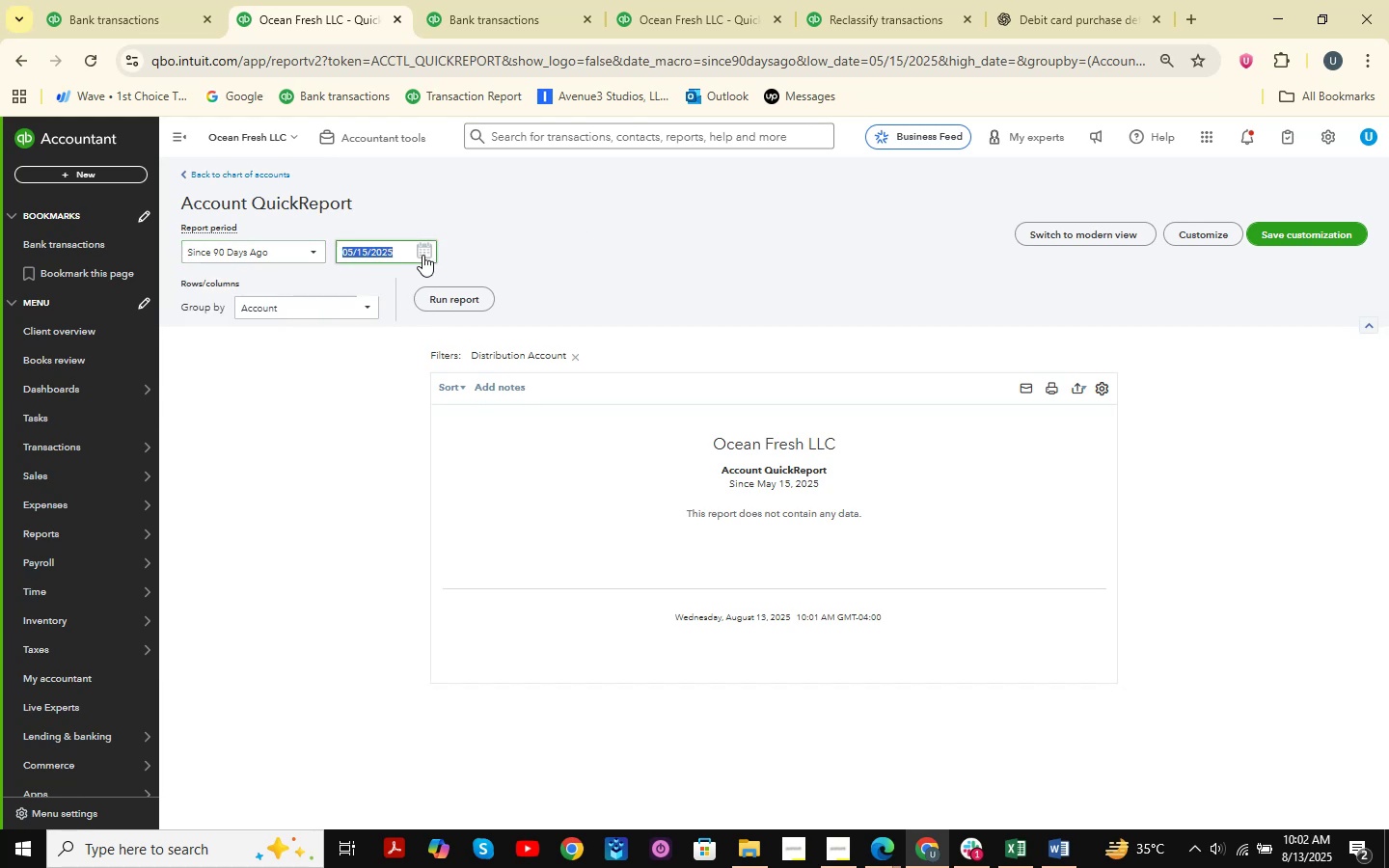 
triple_click([422, 255])
 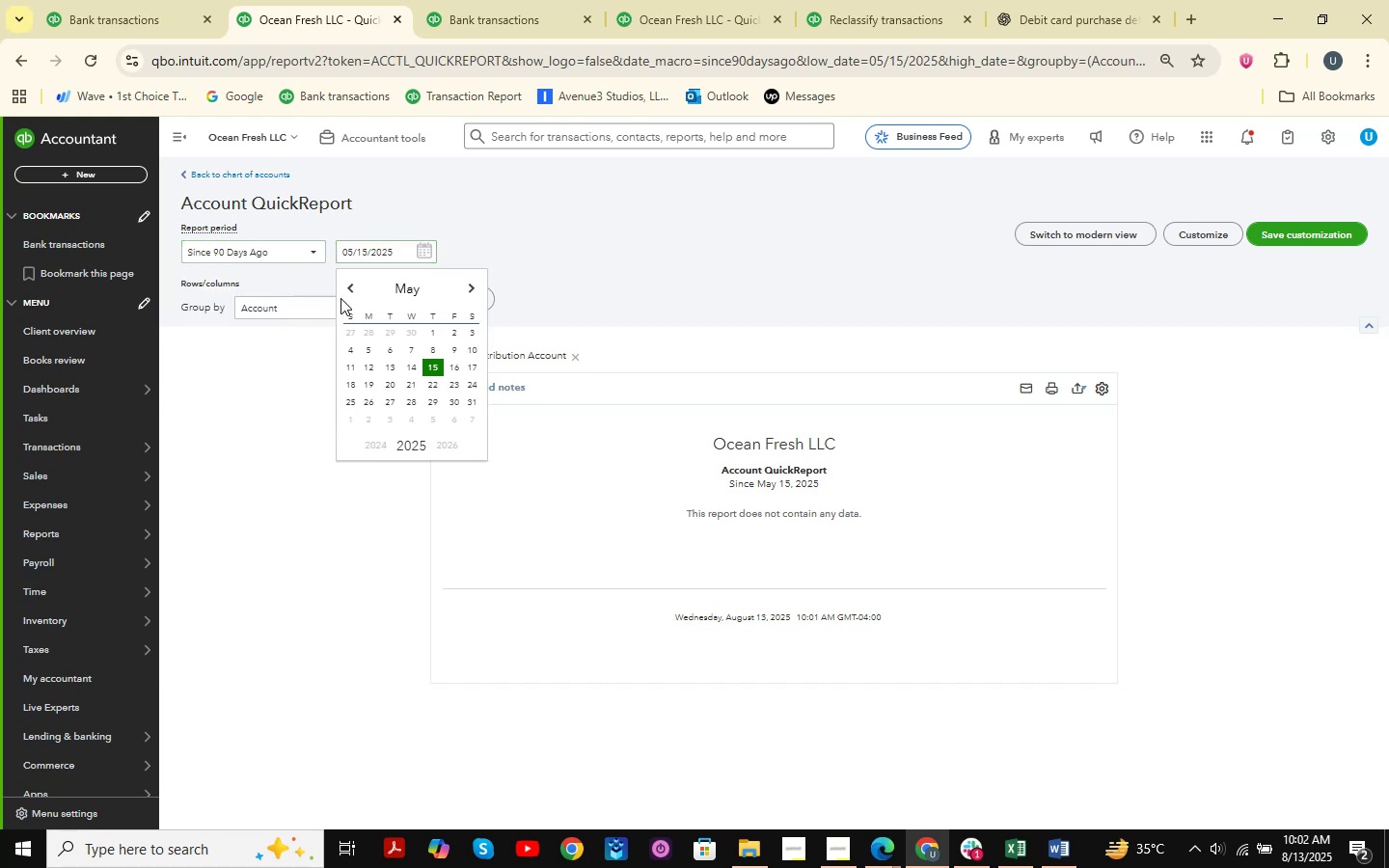 
triple_click([340, 298])
 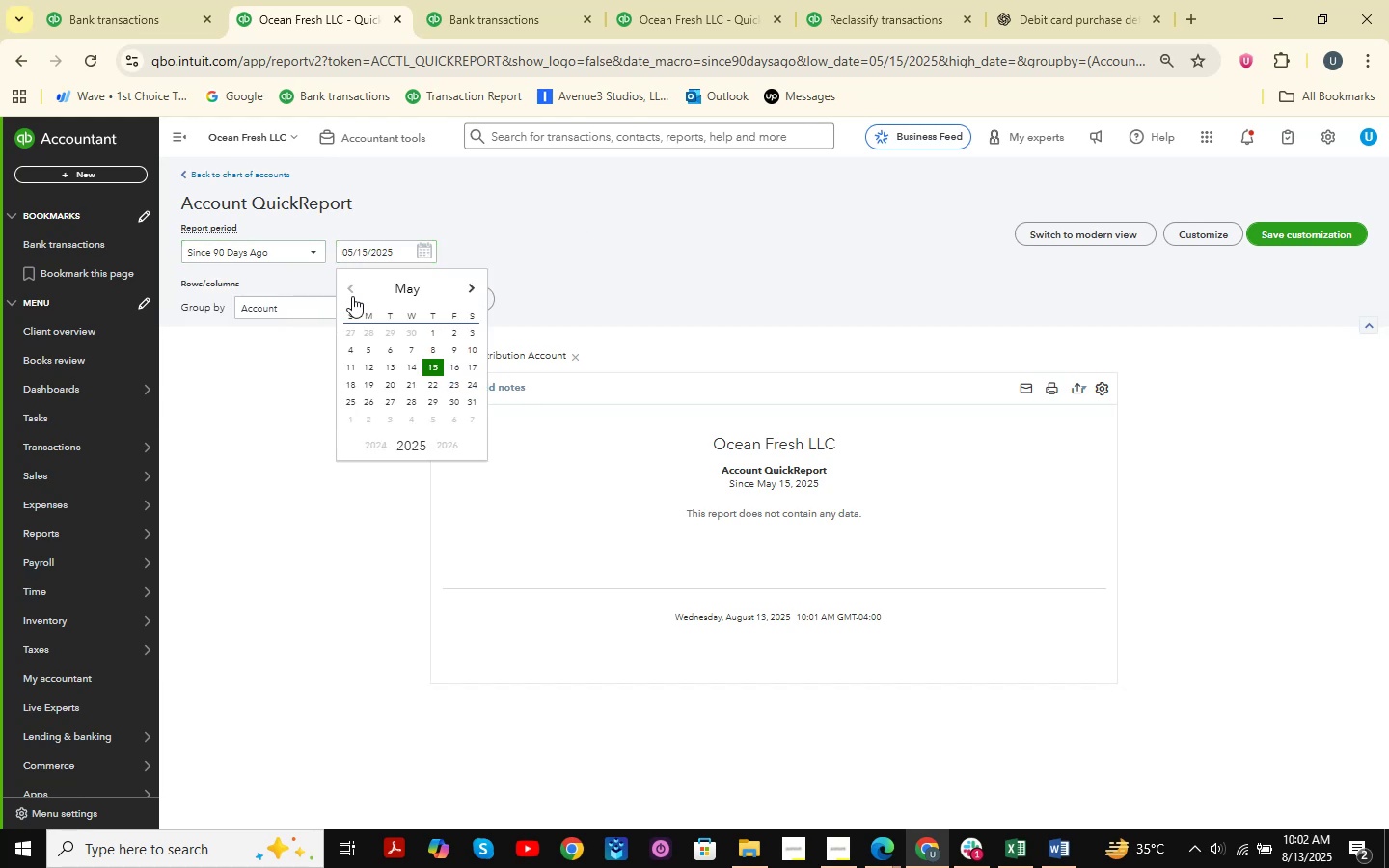 
triple_click([352, 296])
 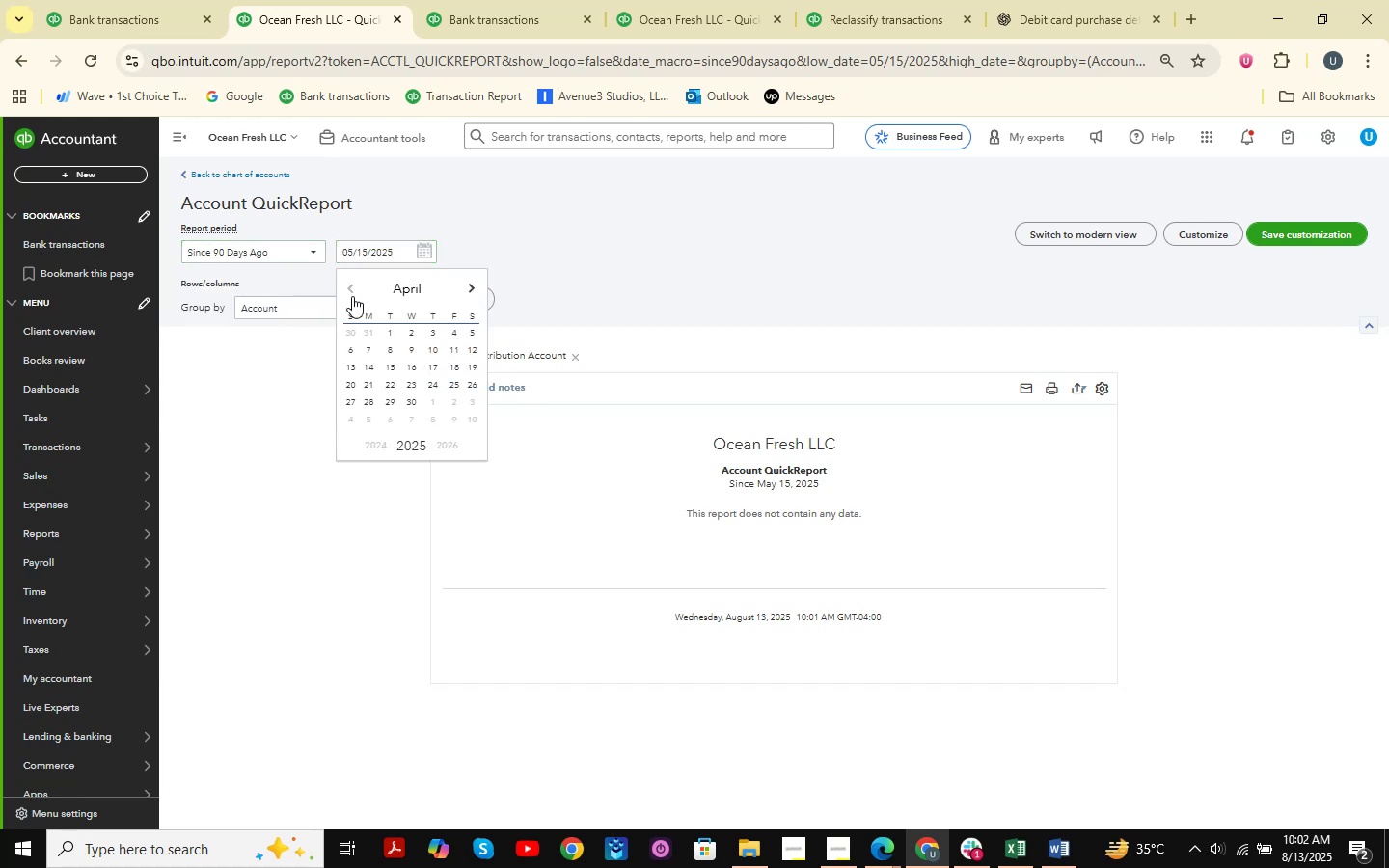 
triple_click([352, 296])
 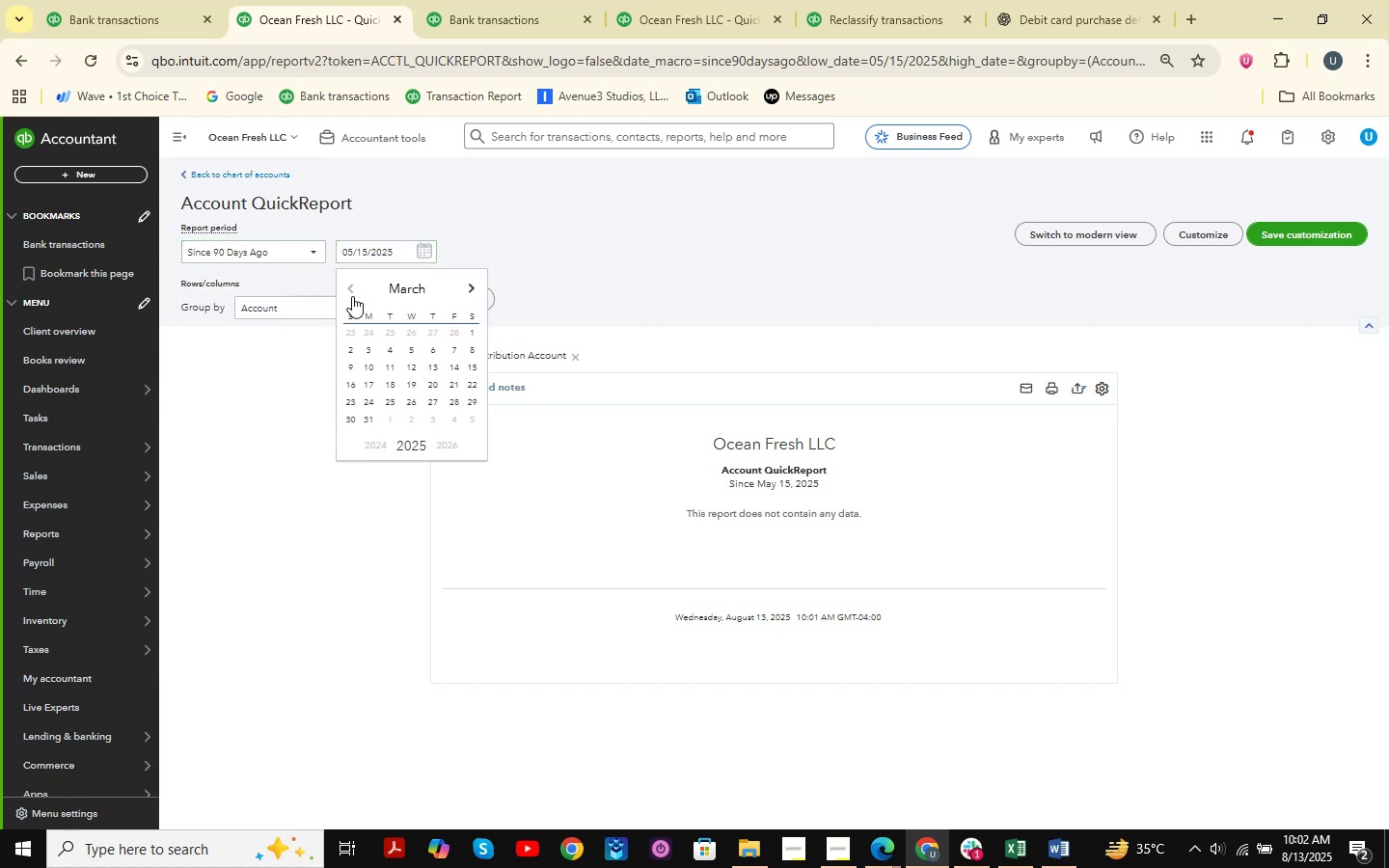 
triple_click([352, 296])
 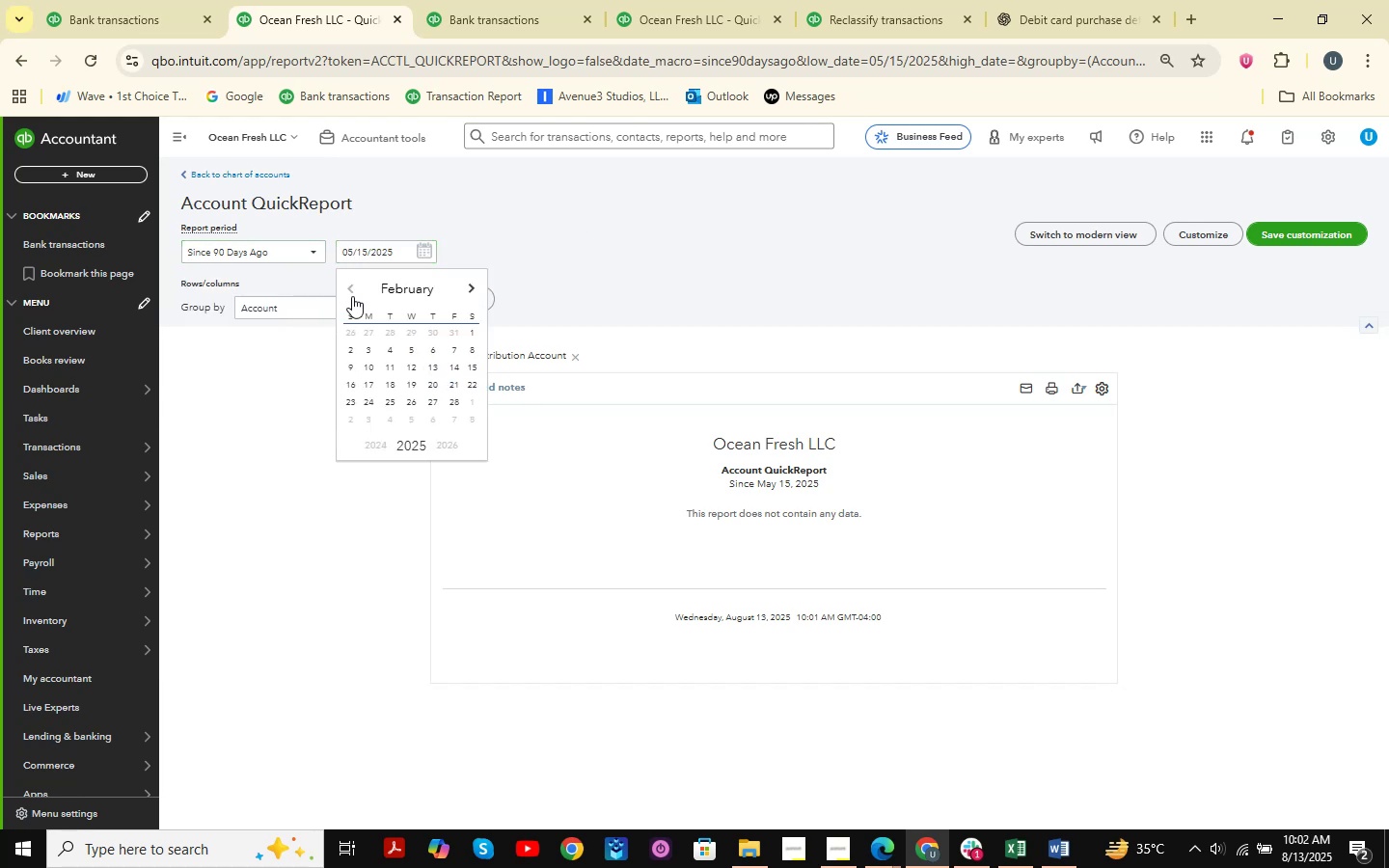 
triple_click([352, 296])
 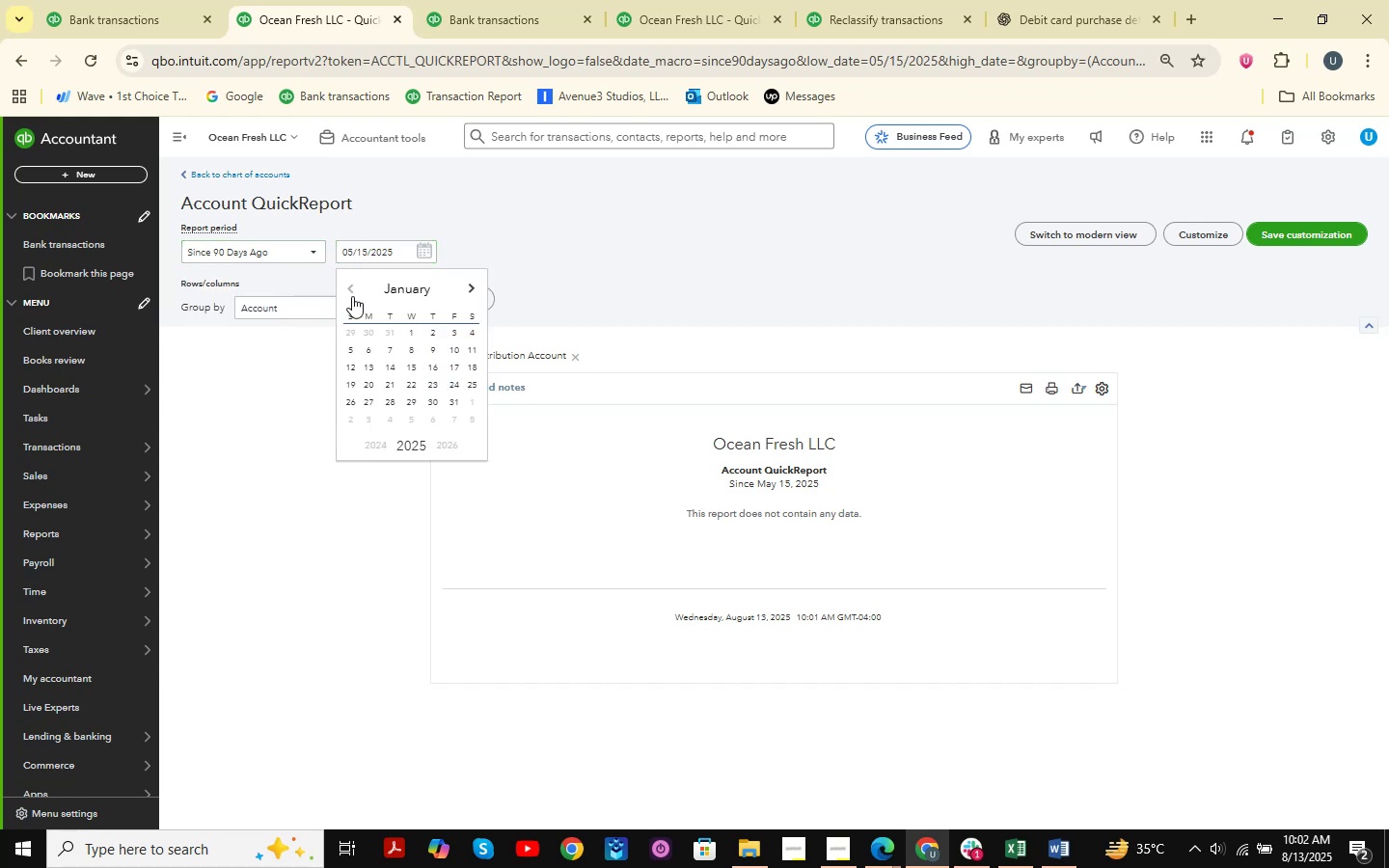 
triple_click([352, 296])
 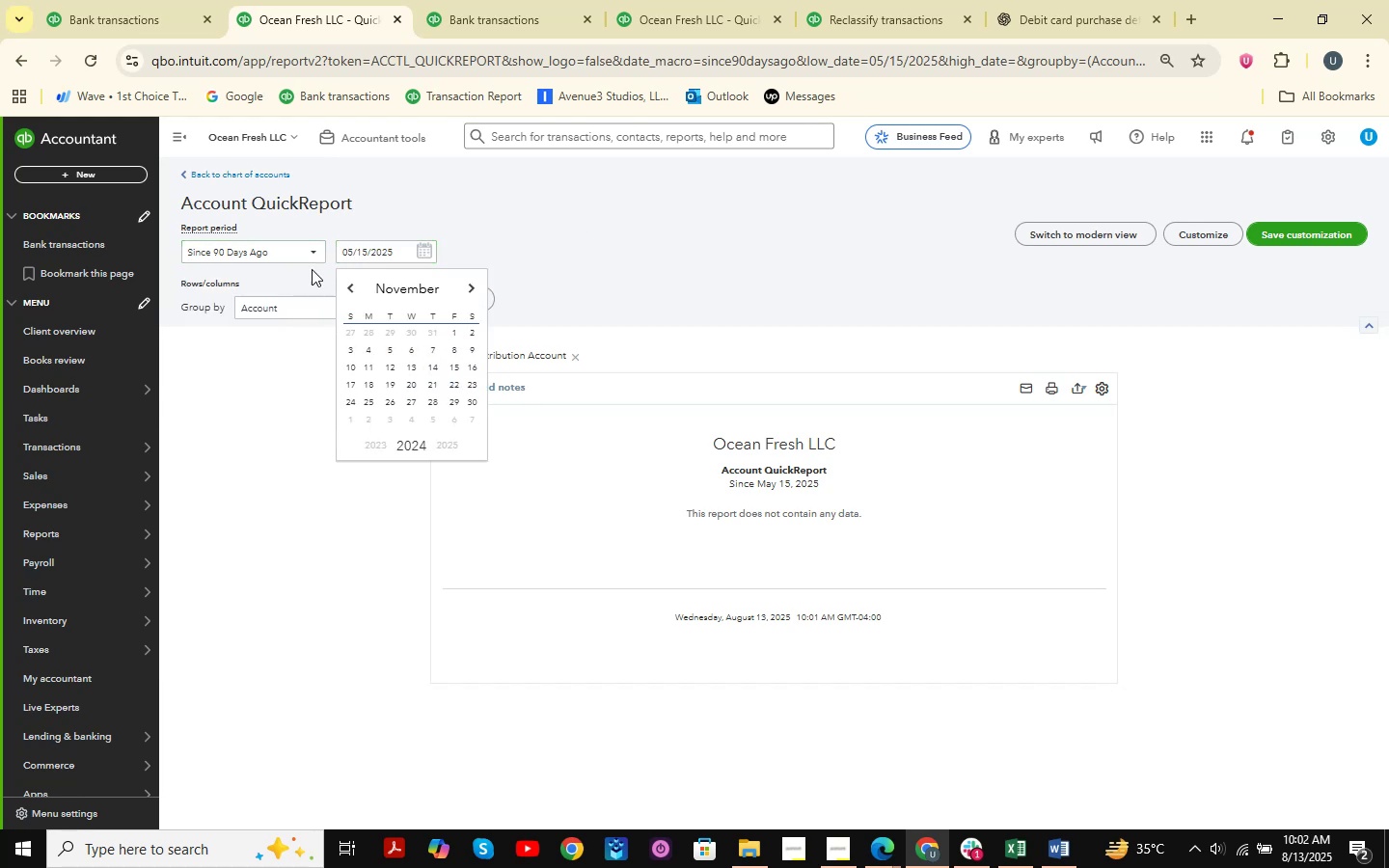 
double_click([307, 265])
 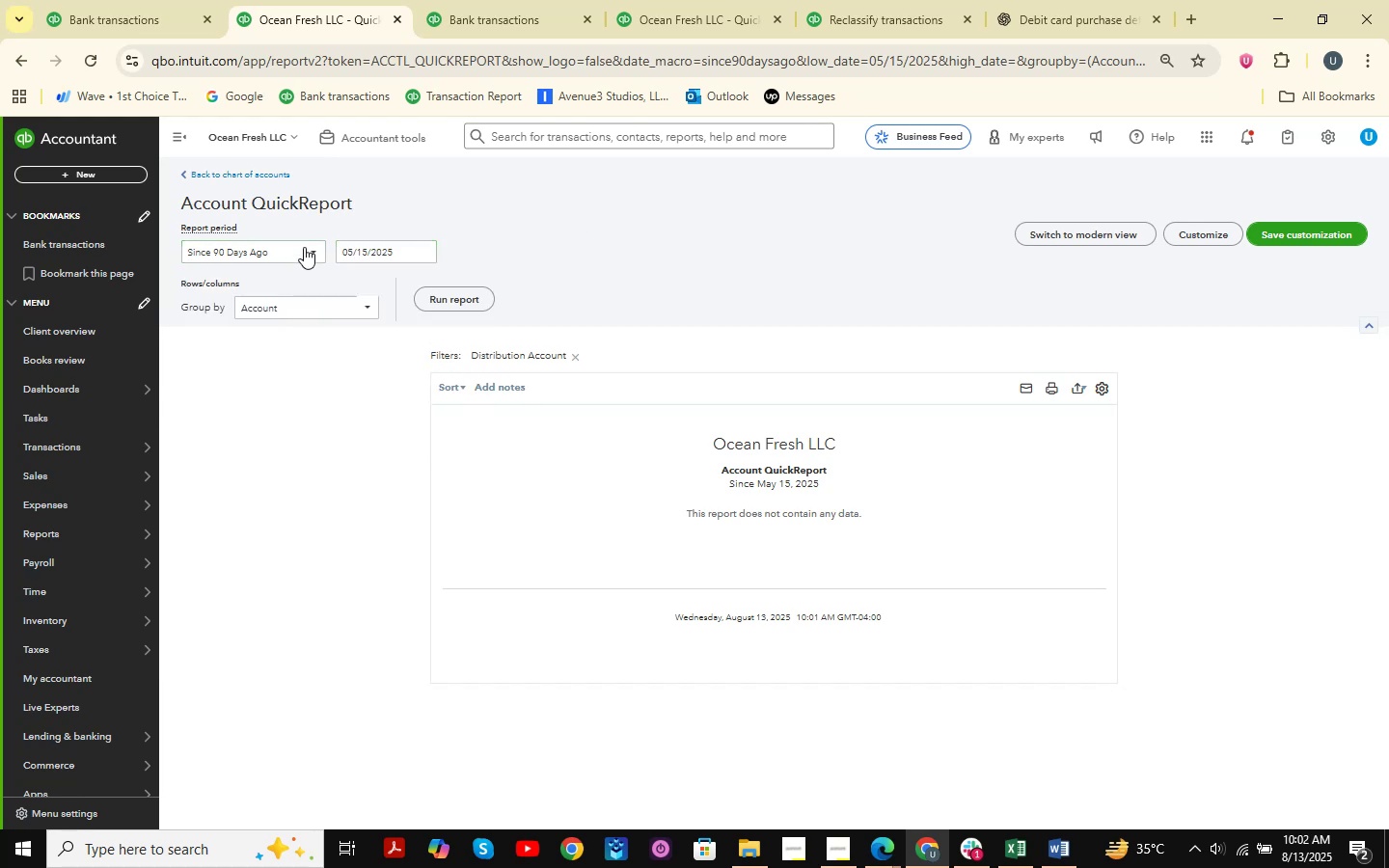 
triple_click([304, 247])
 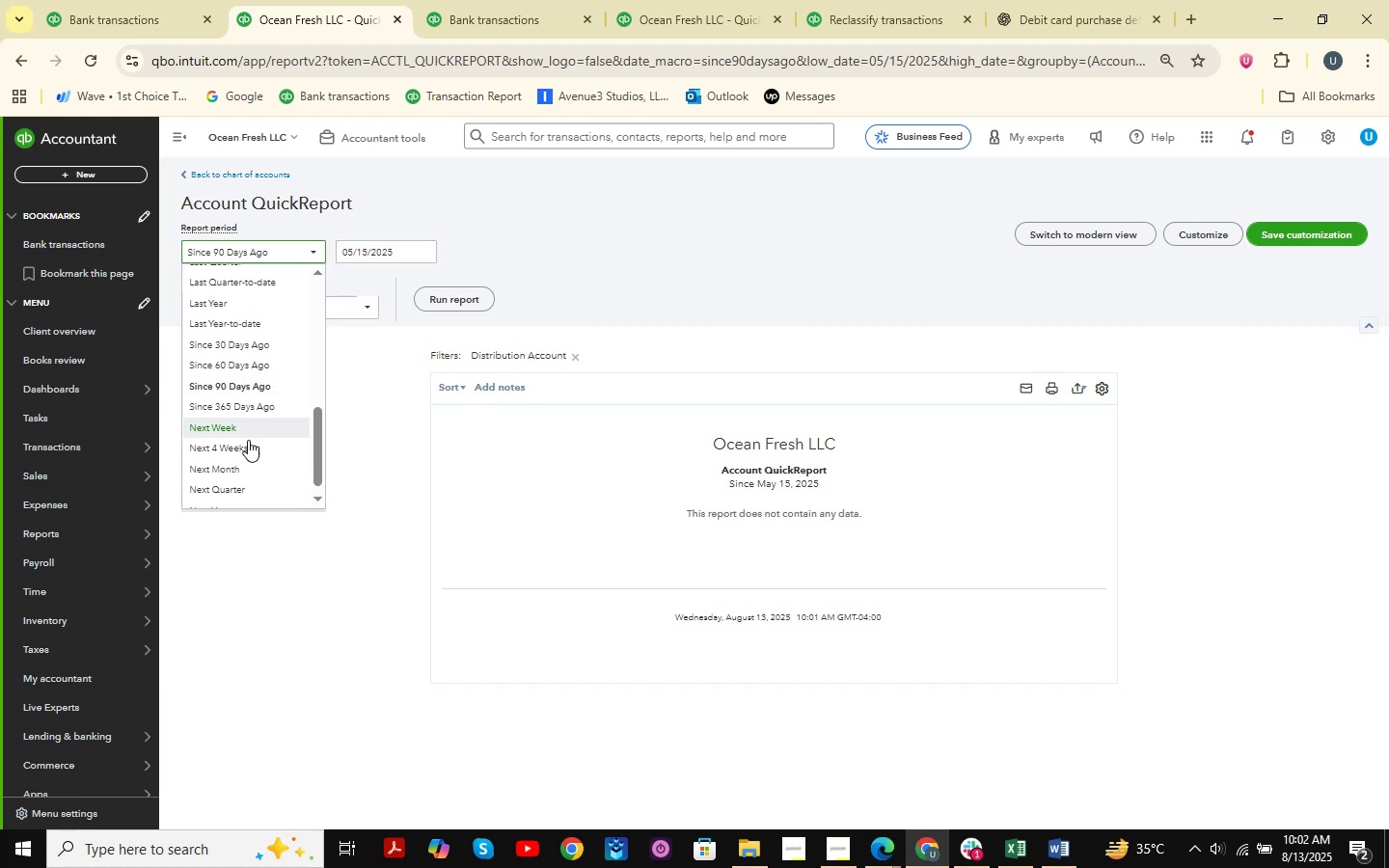 
scroll: coordinate [246, 439], scroll_direction: up, amount: 1.0
 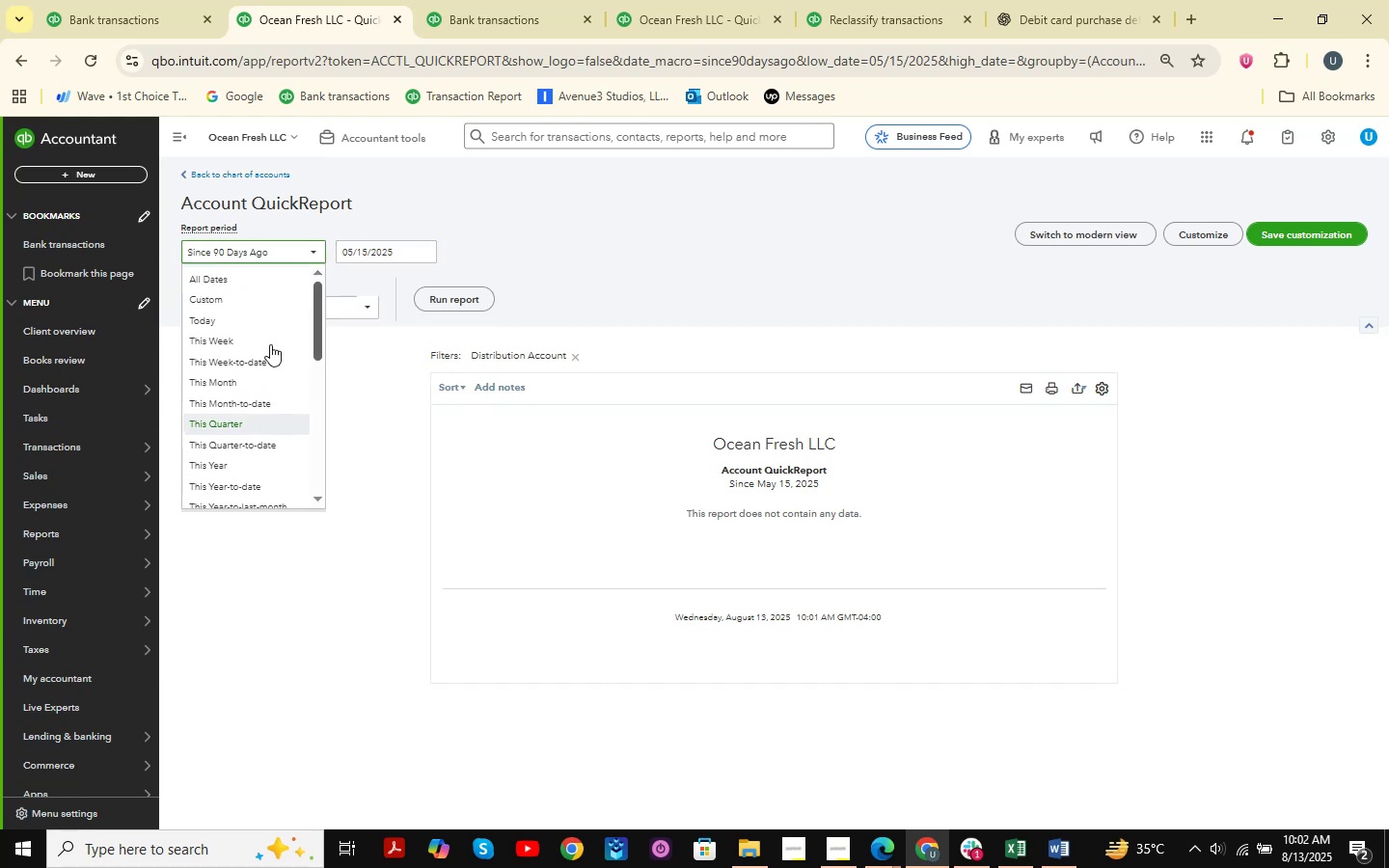 
scroll: coordinate [243, 400], scroll_direction: down, amount: 4.0
 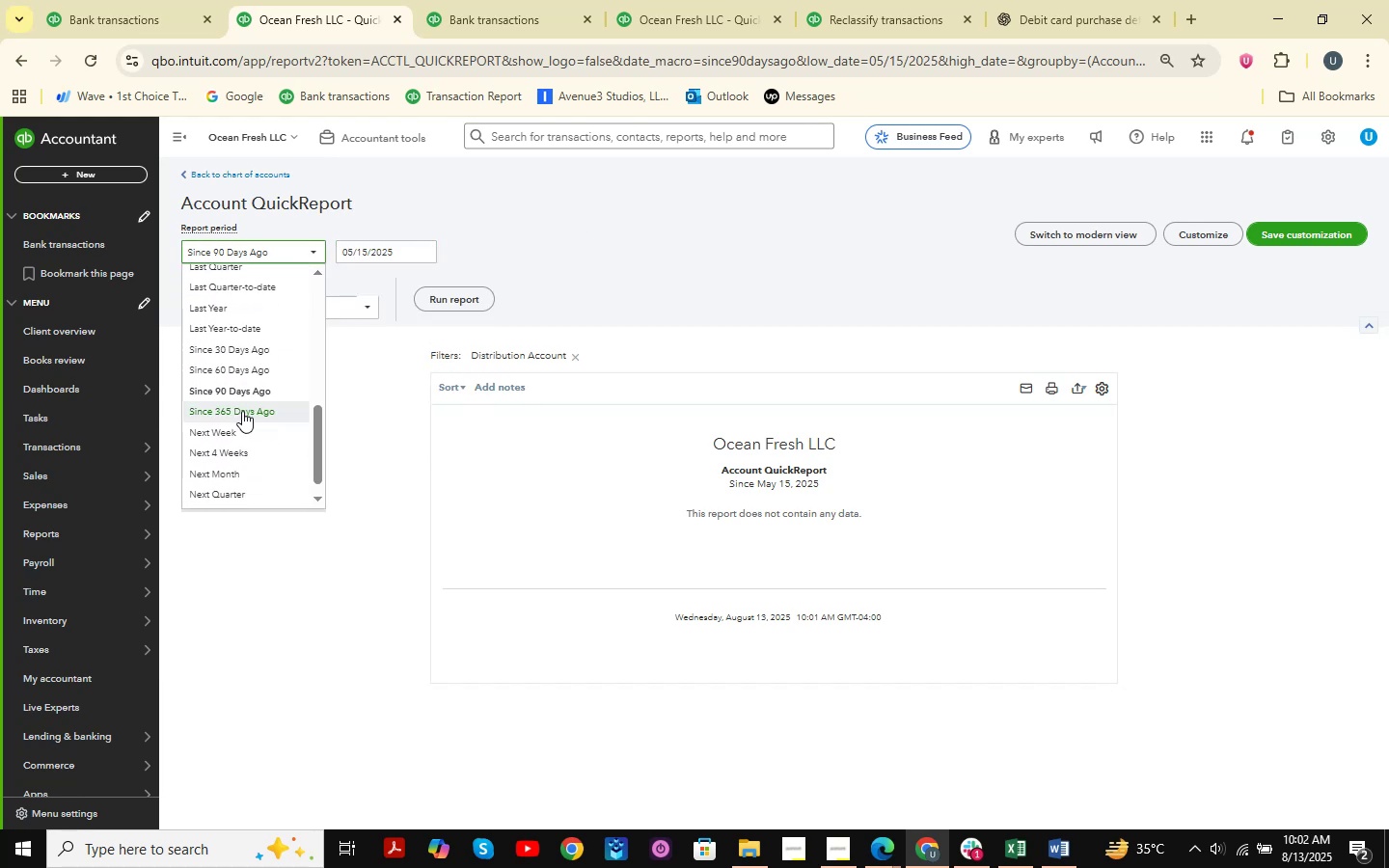 
scroll: coordinate [242, 437], scroll_direction: up, amount: 1.0
 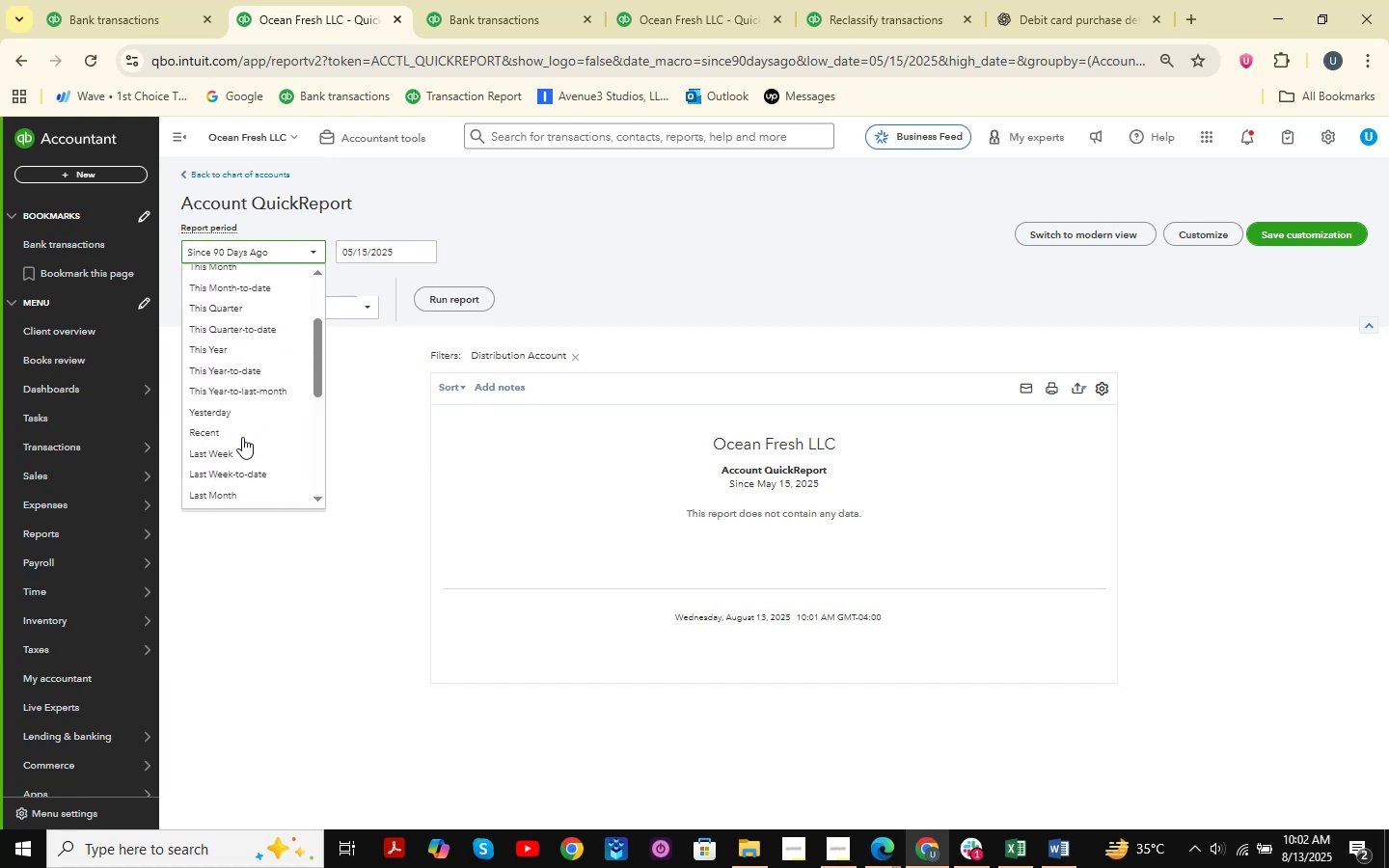 
scroll: coordinate [242, 437], scroll_direction: down, amount: 1.0
 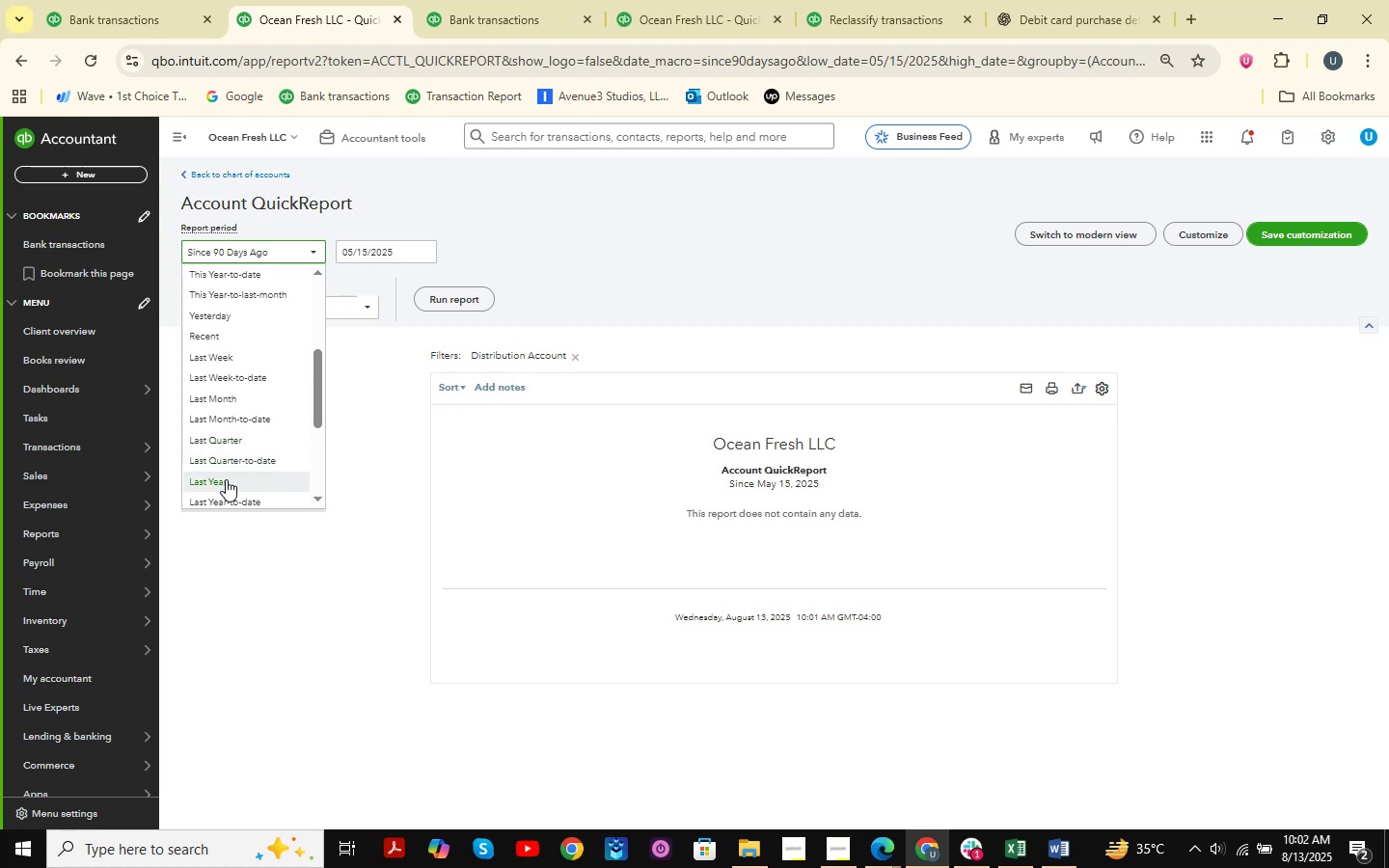 
double_click([461, 325])
 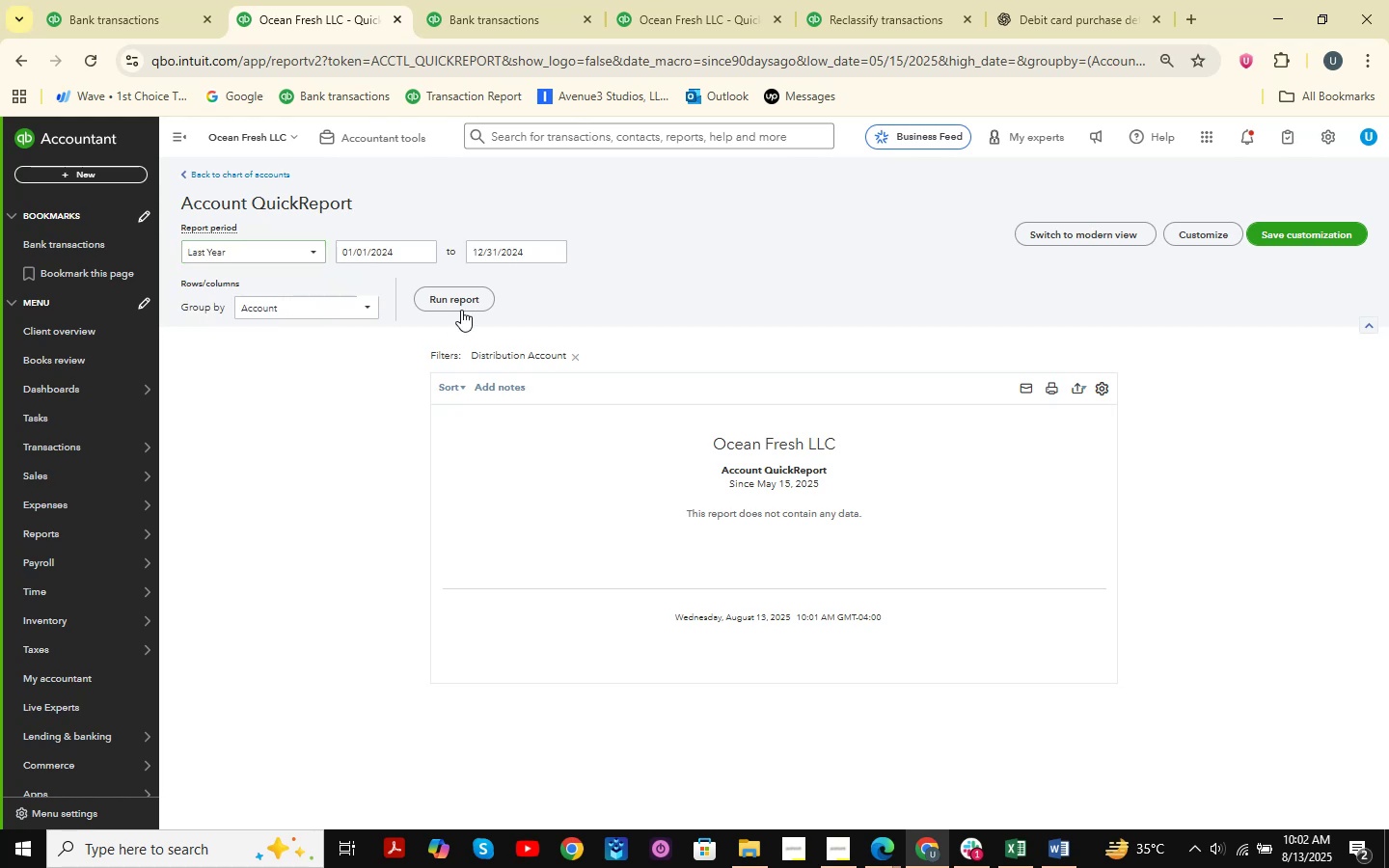 
triple_click([461, 308])
 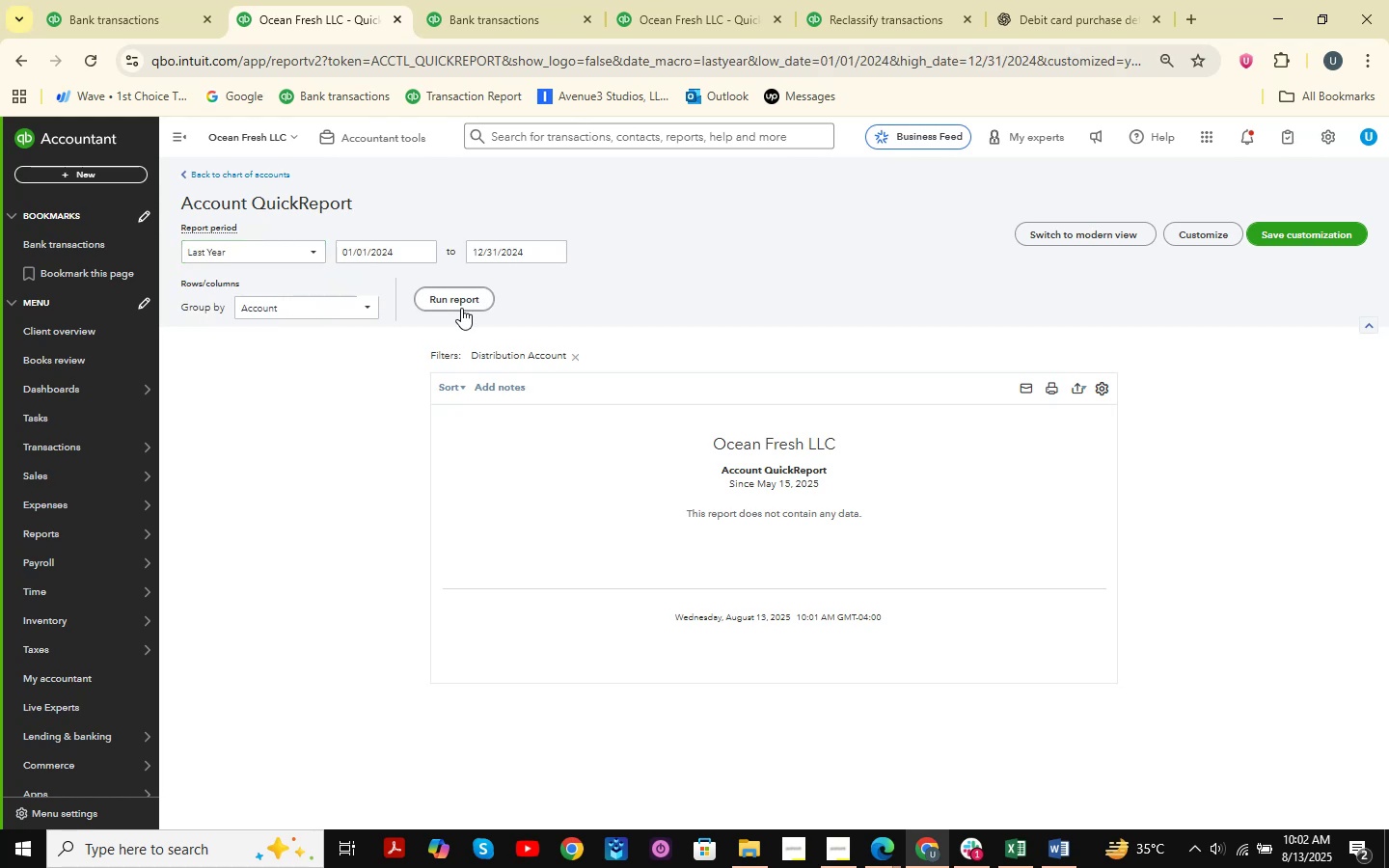 
triple_click([461, 308])
 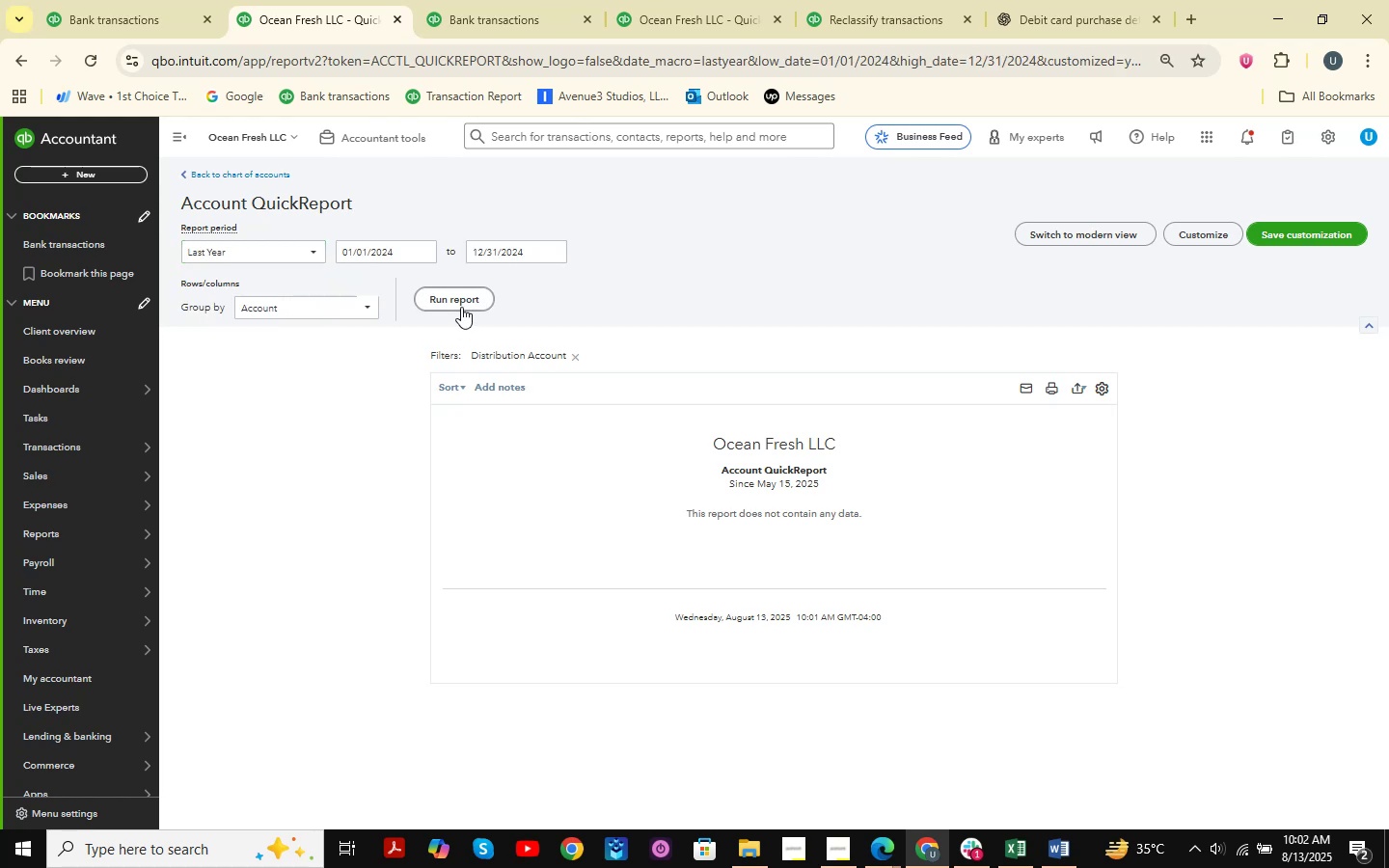 
triple_click([461, 306])
 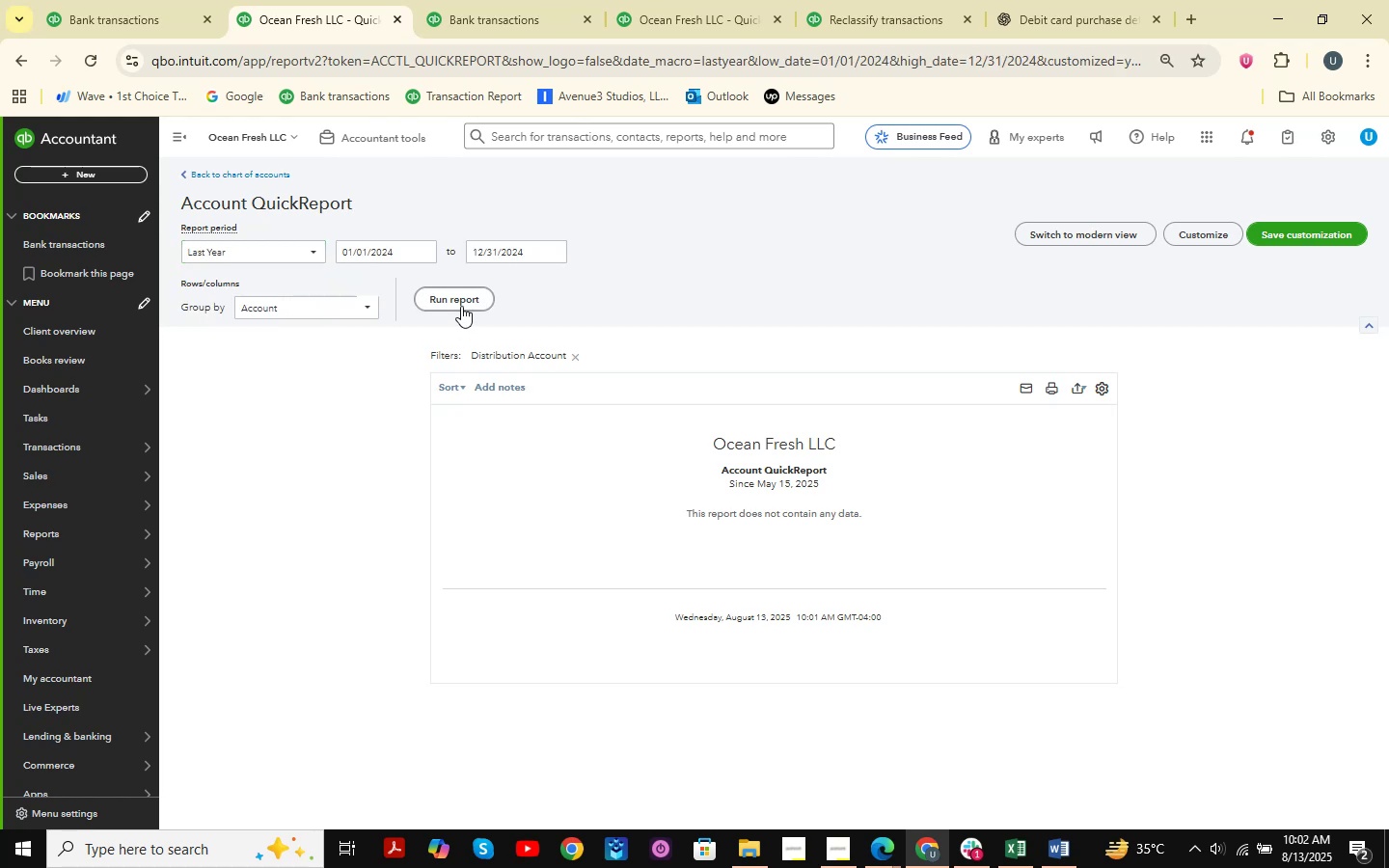 
triple_click([461, 306])
 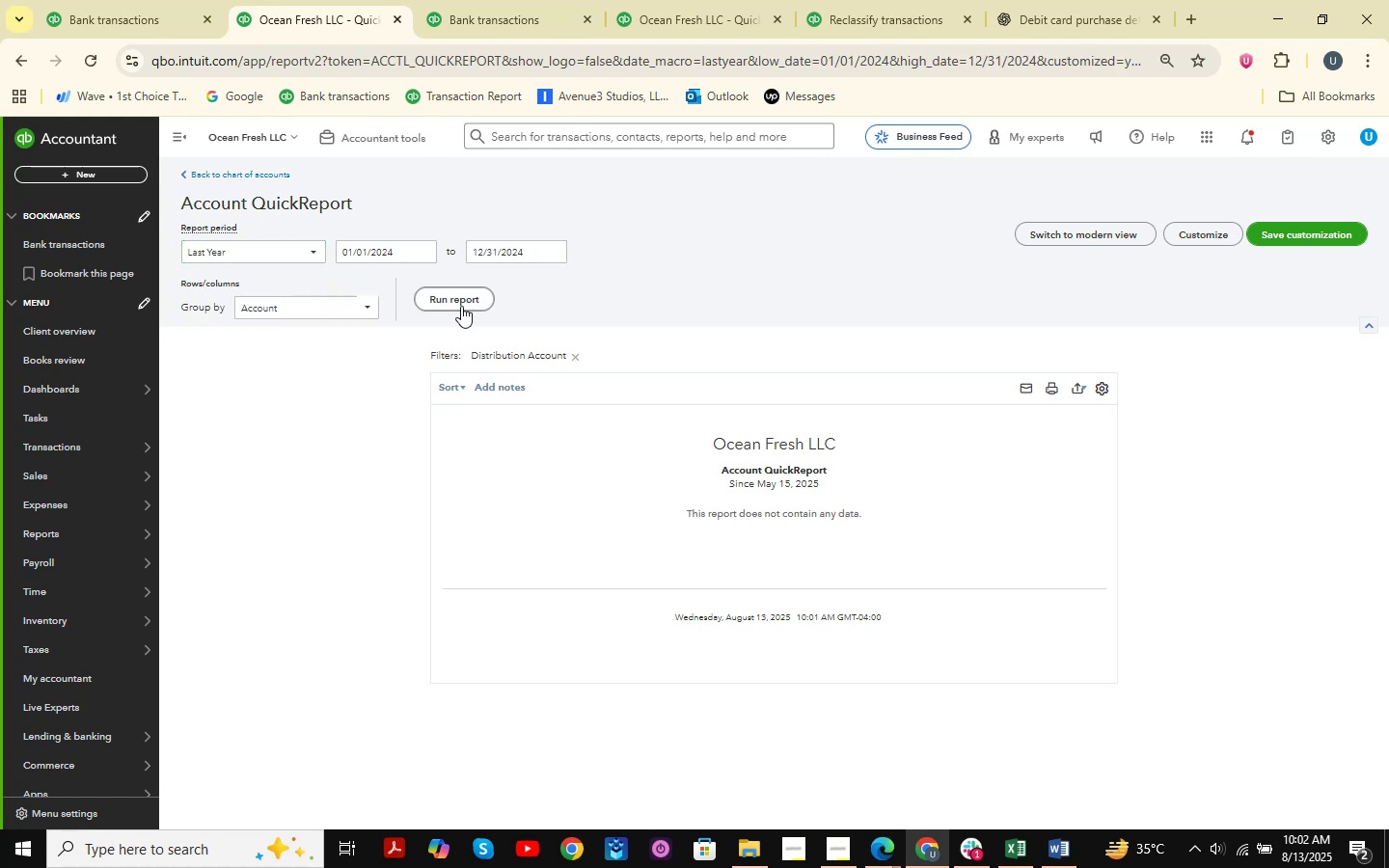 
triple_click([461, 306])
 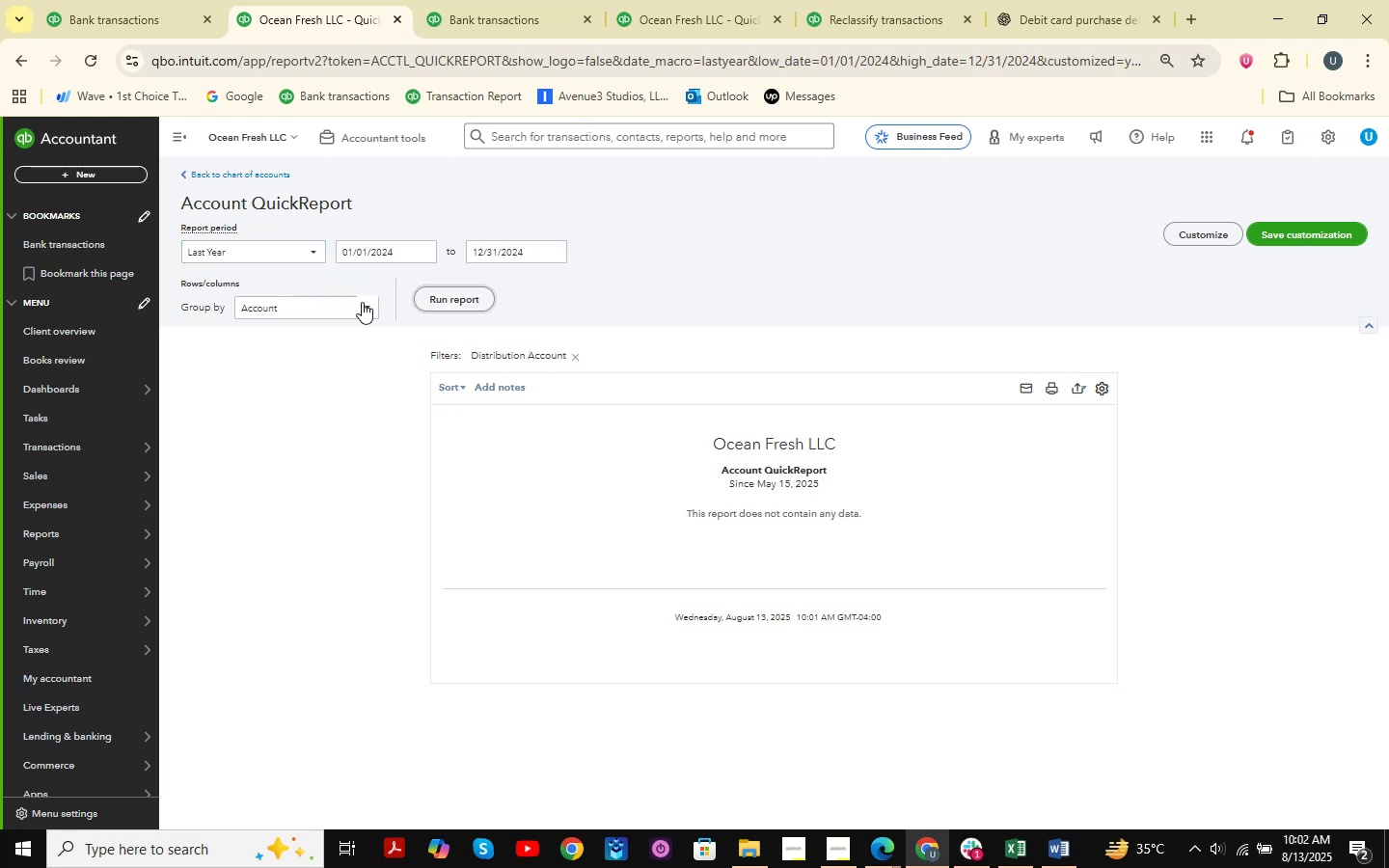 
double_click([452, 298])
 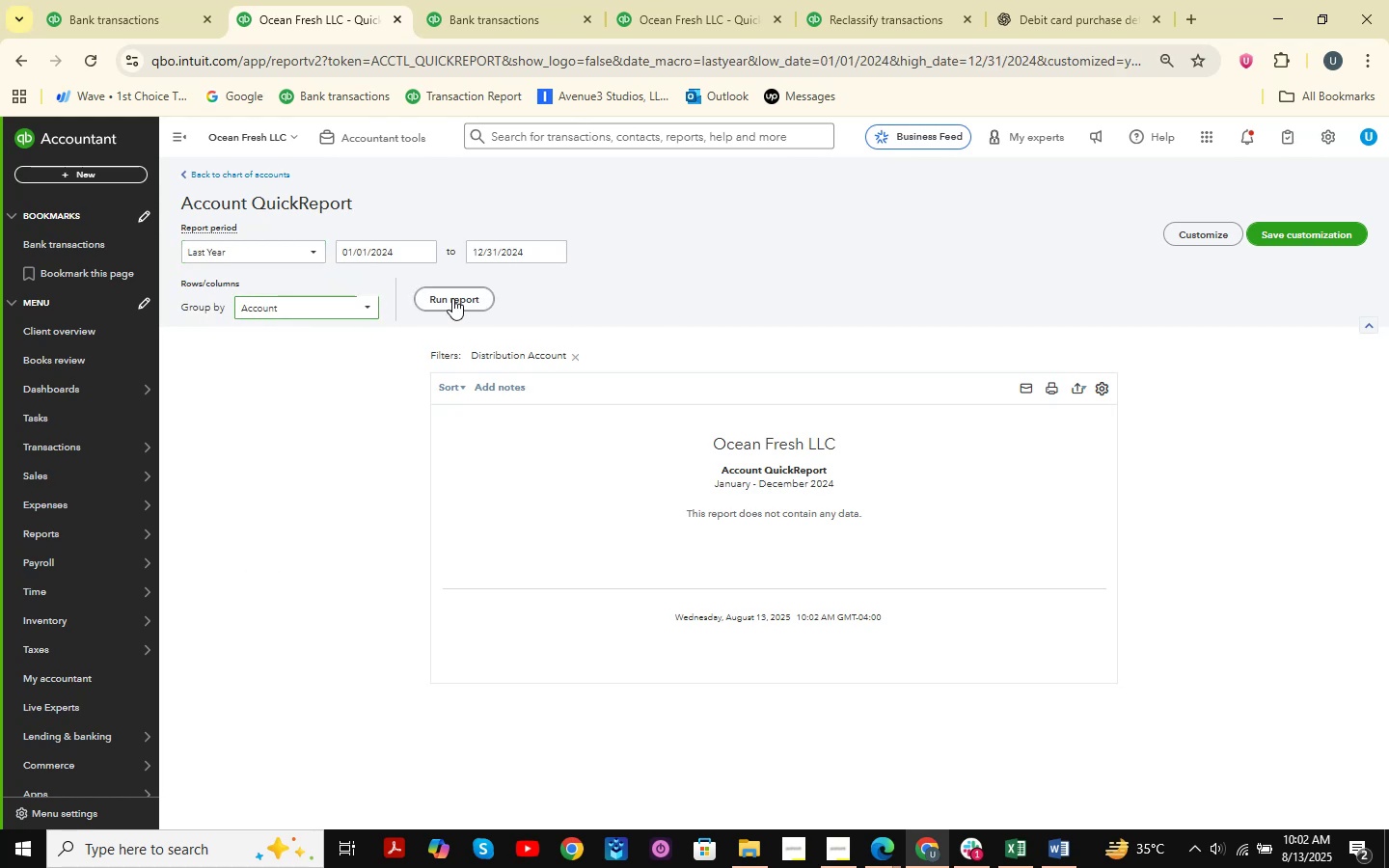 
triple_click([452, 298])
 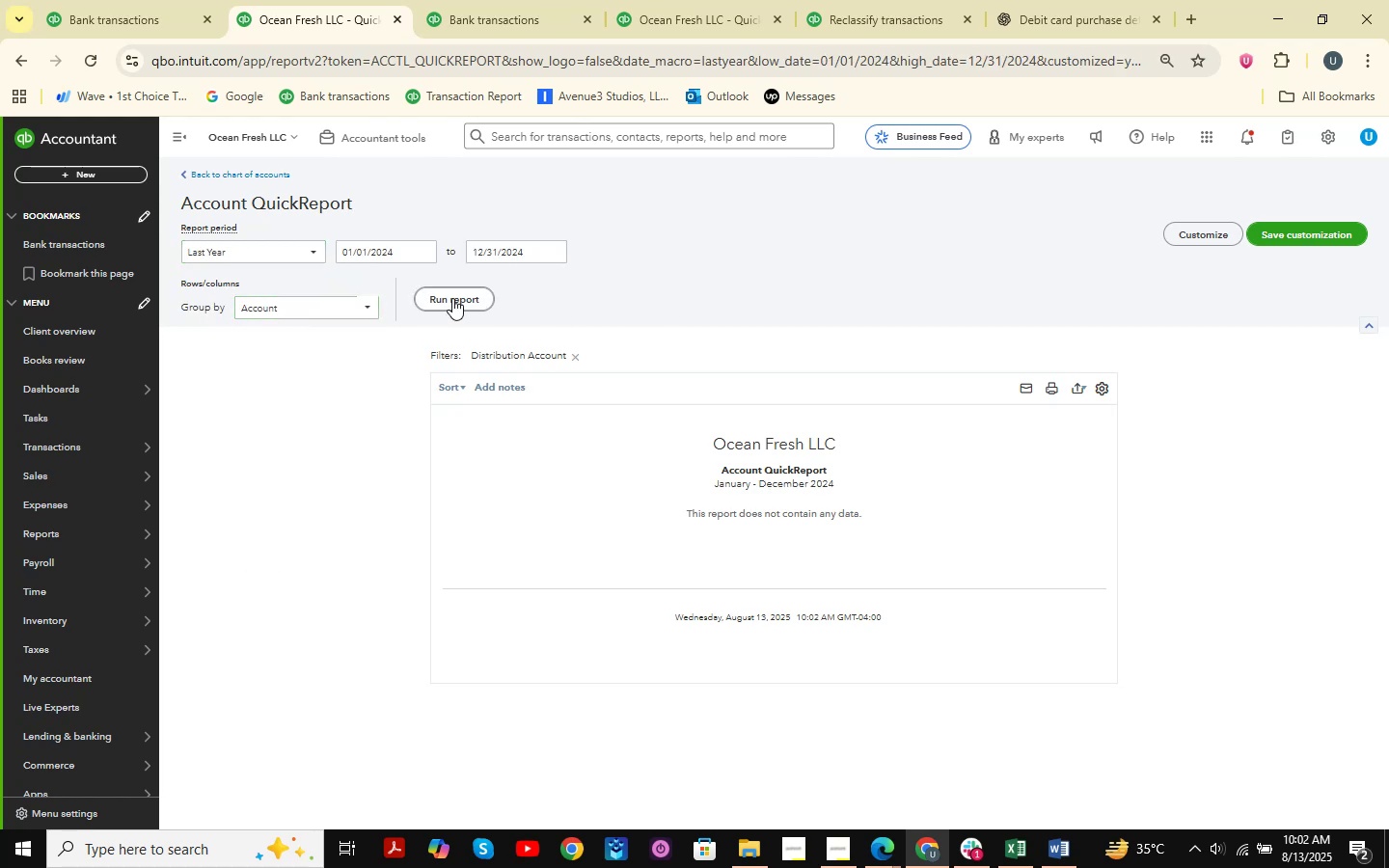 
triple_click([452, 298])
 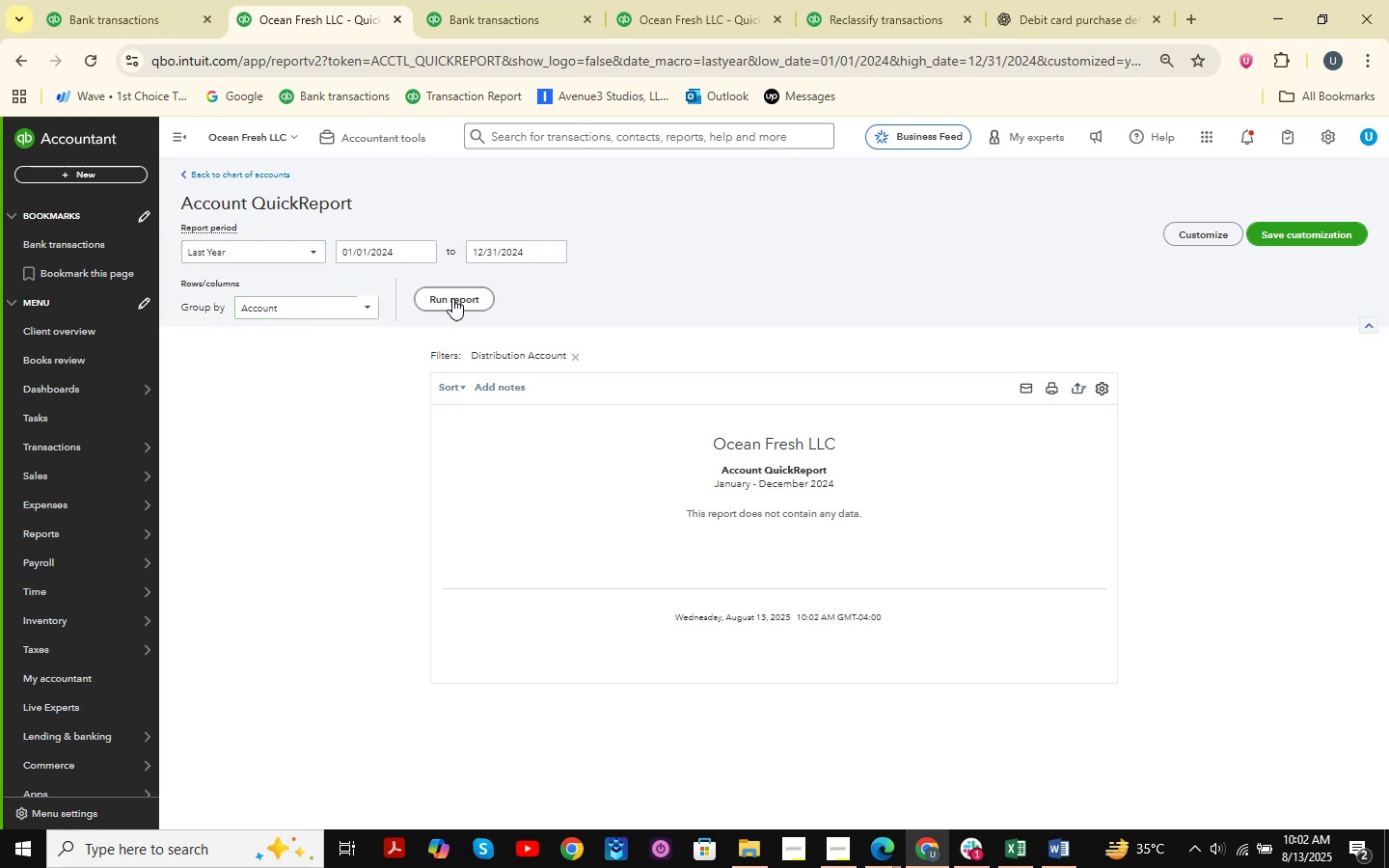 
triple_click([452, 298])
 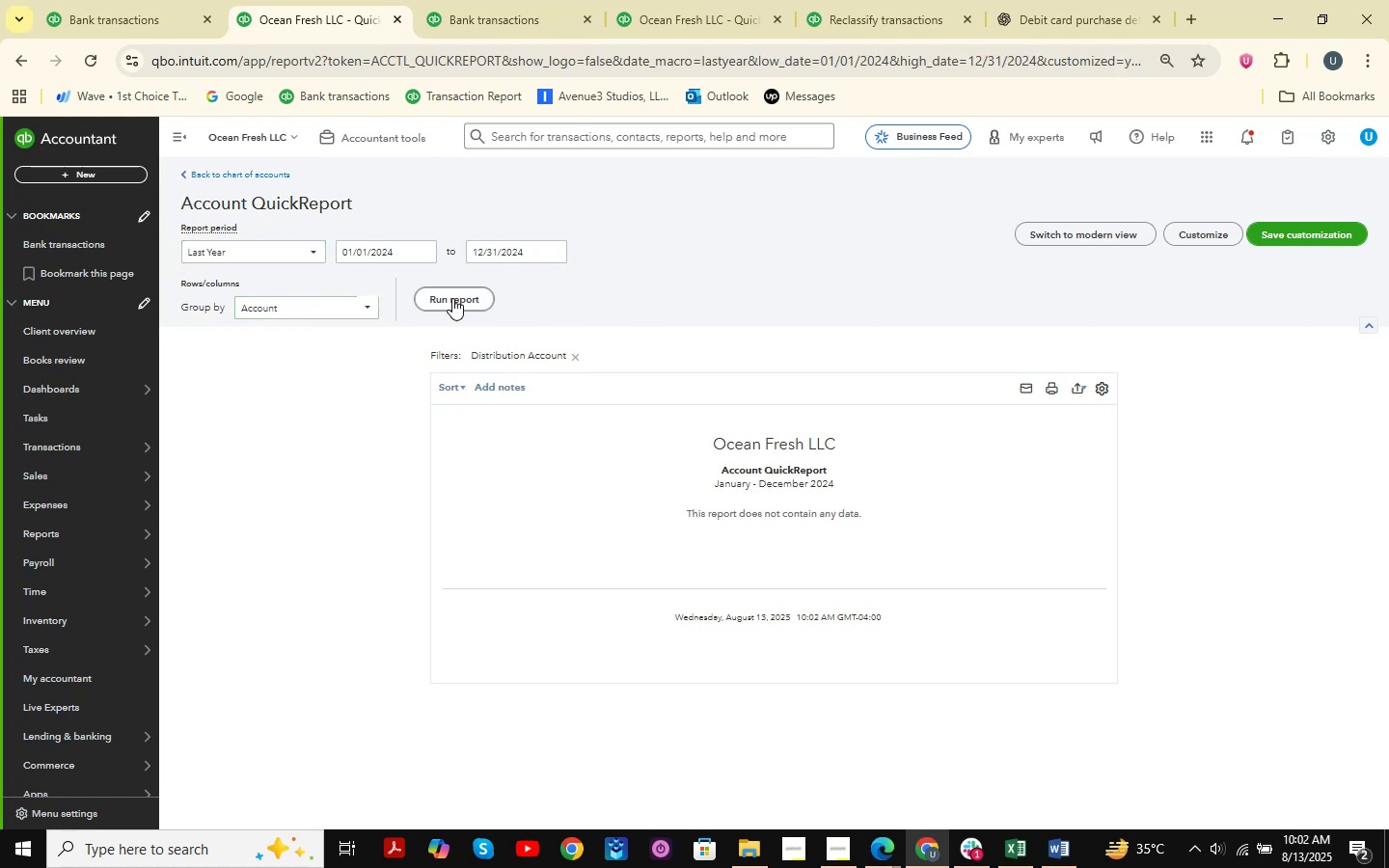 
triple_click([452, 298])
 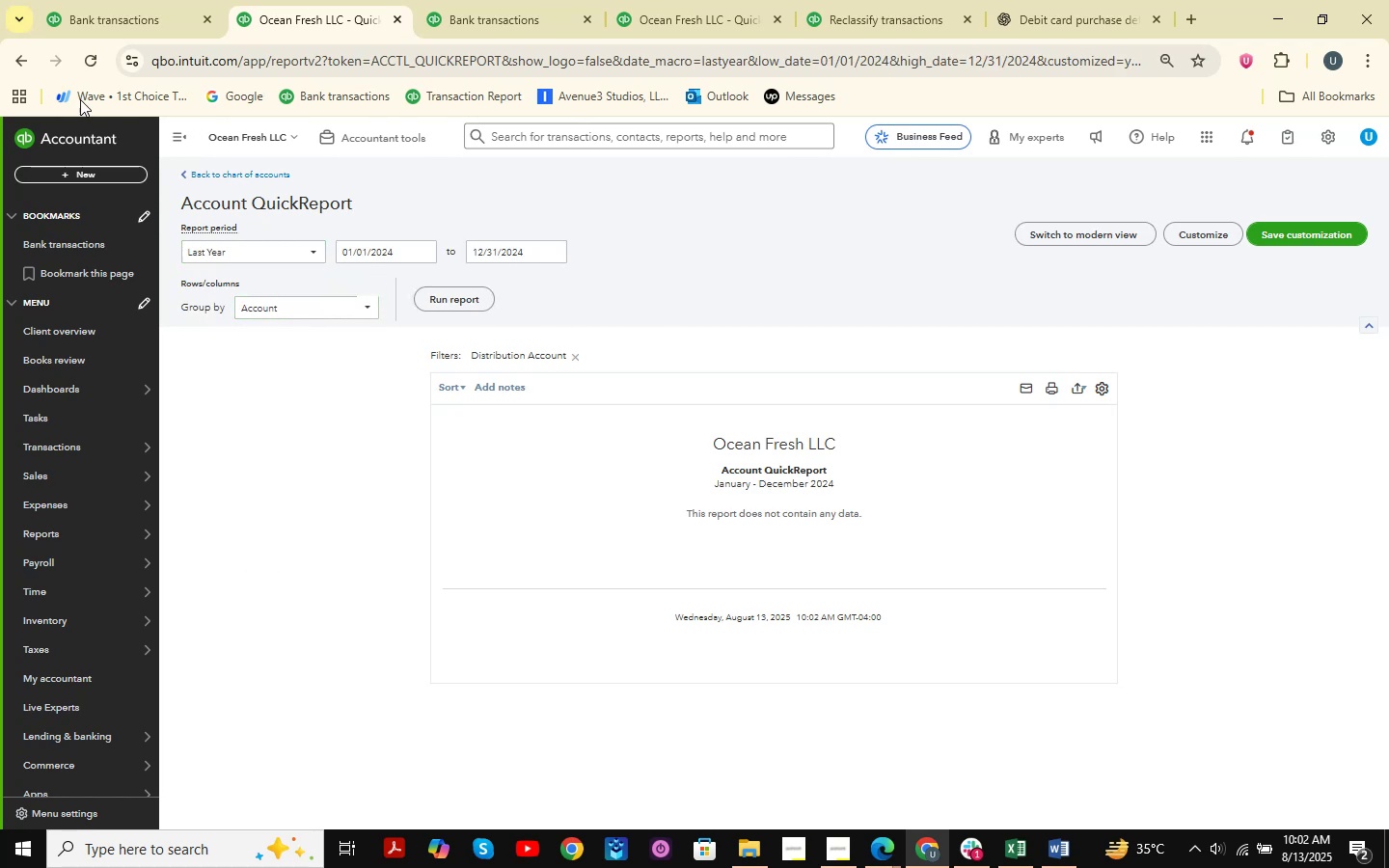 
left_click([14, 57])
 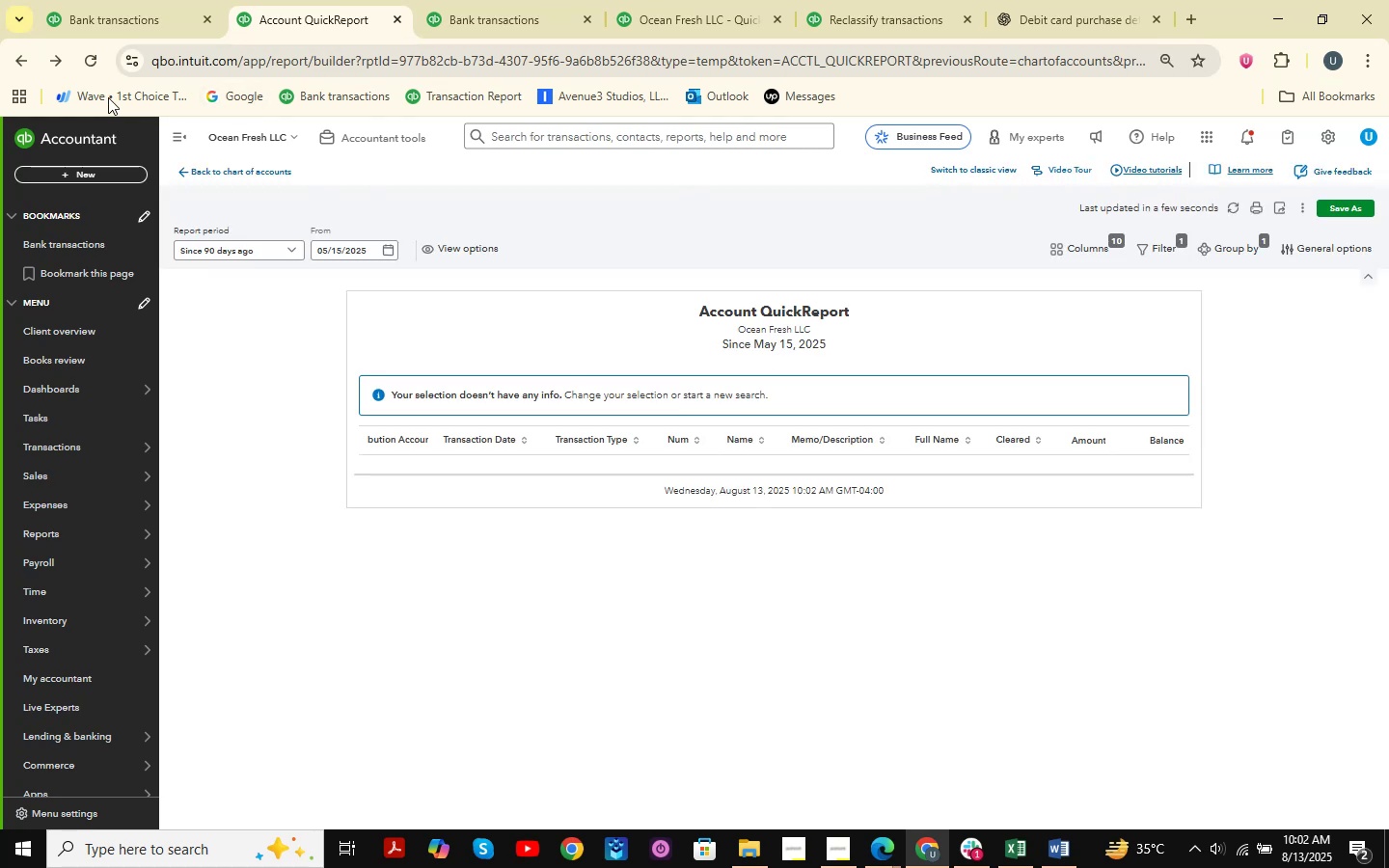 
wait(11.29)
 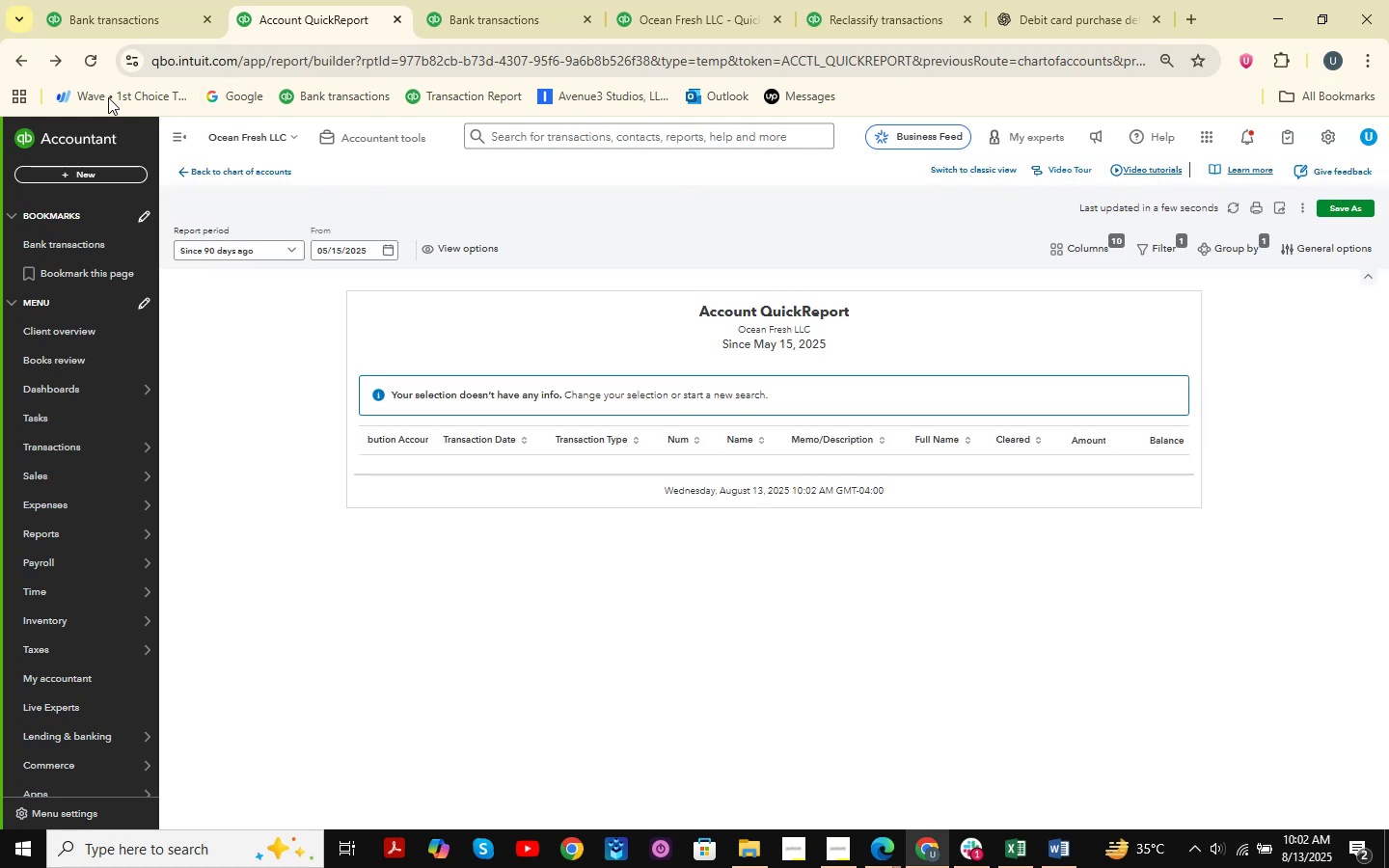 
left_click([15, 66])
 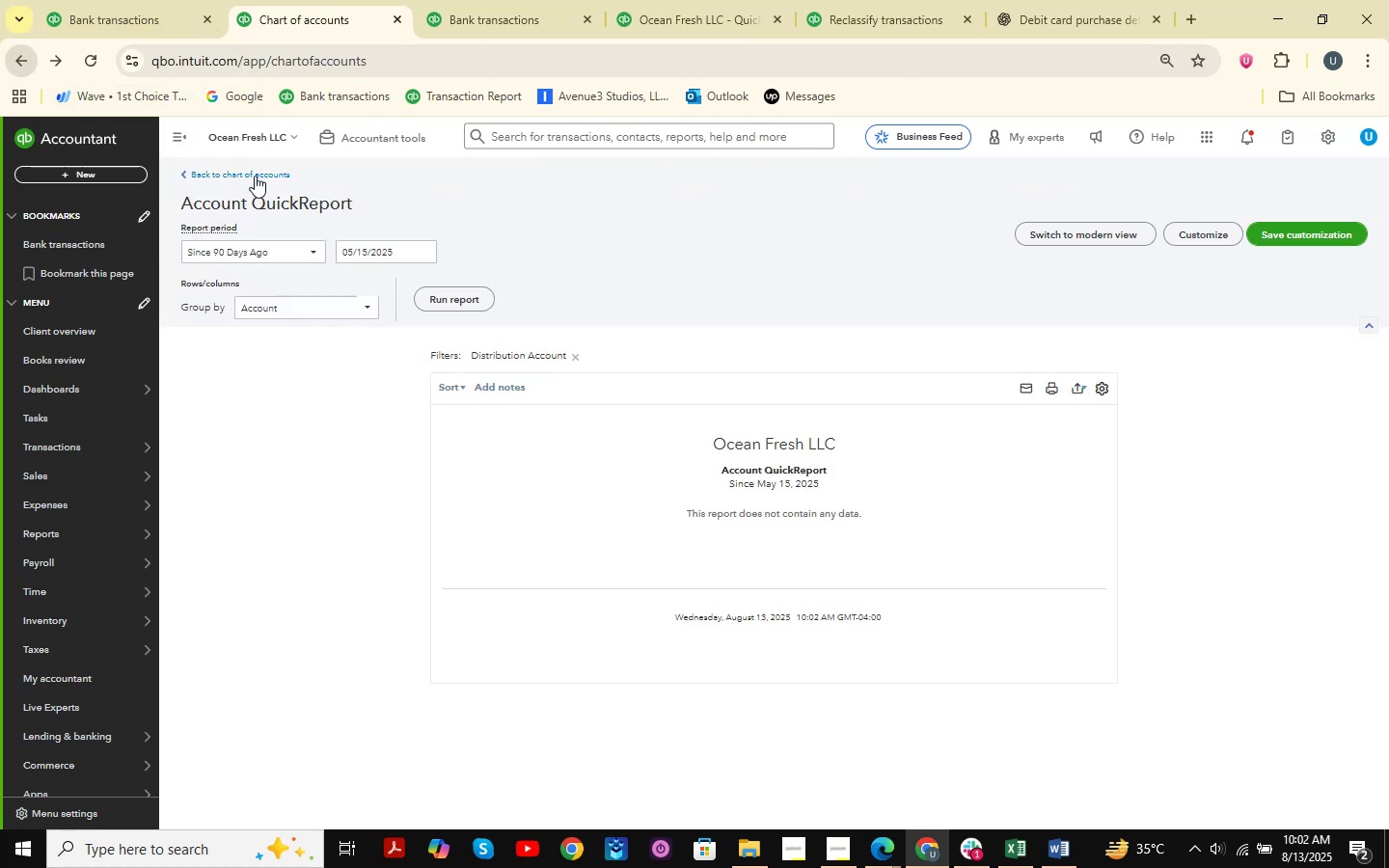 
mouse_move([332, 165])
 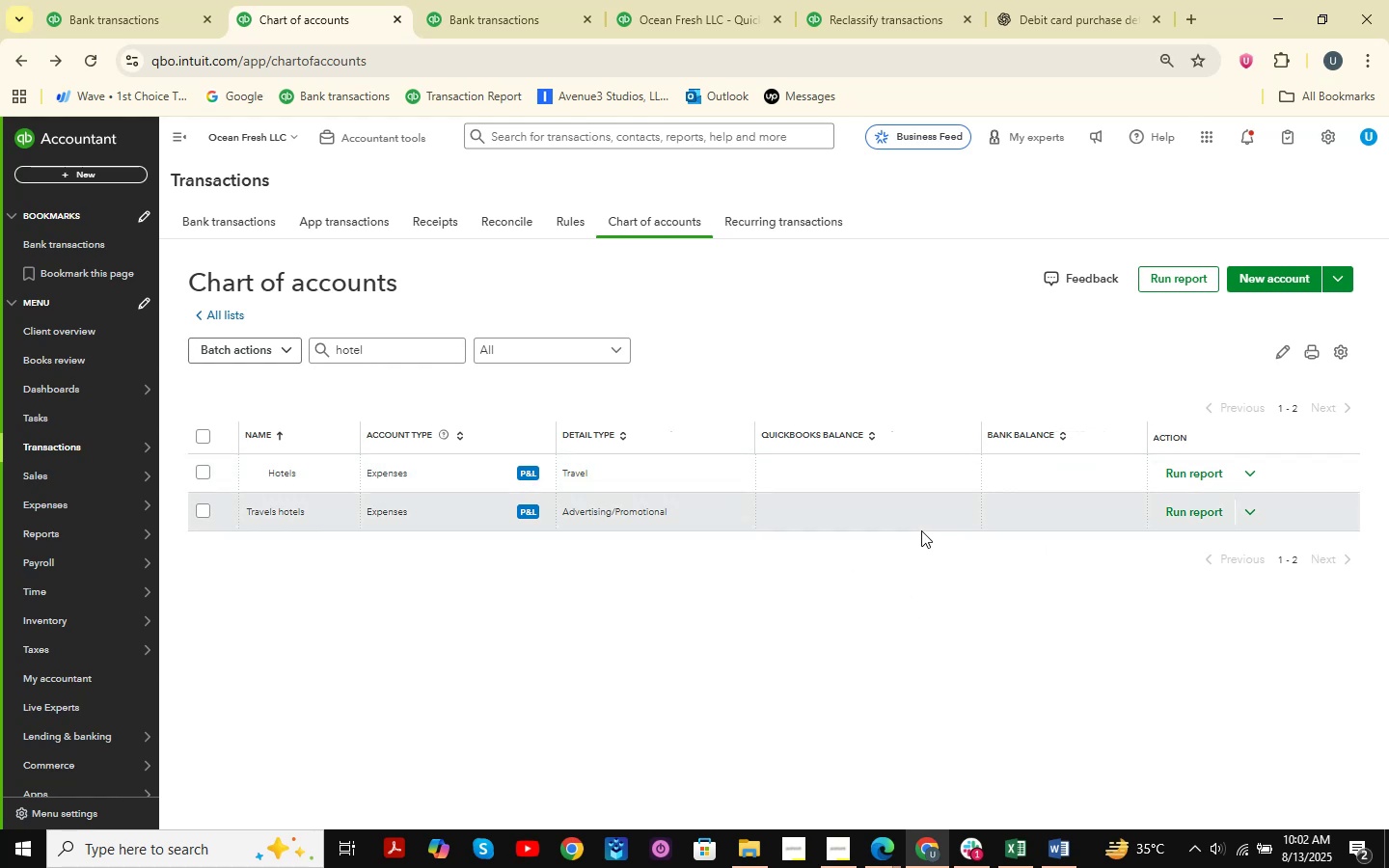 
left_click([1246, 510])
 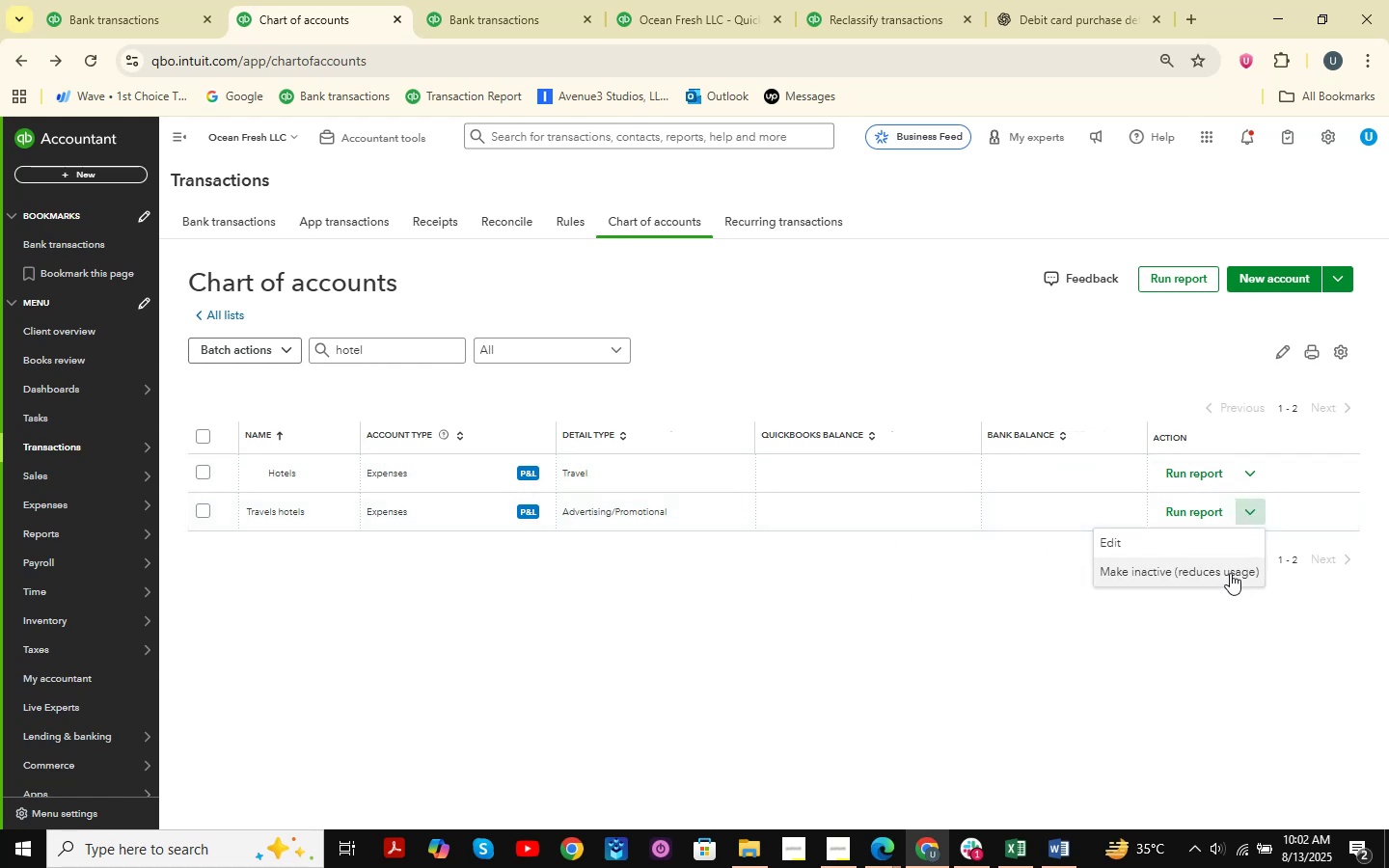 
left_click([1229, 573])
 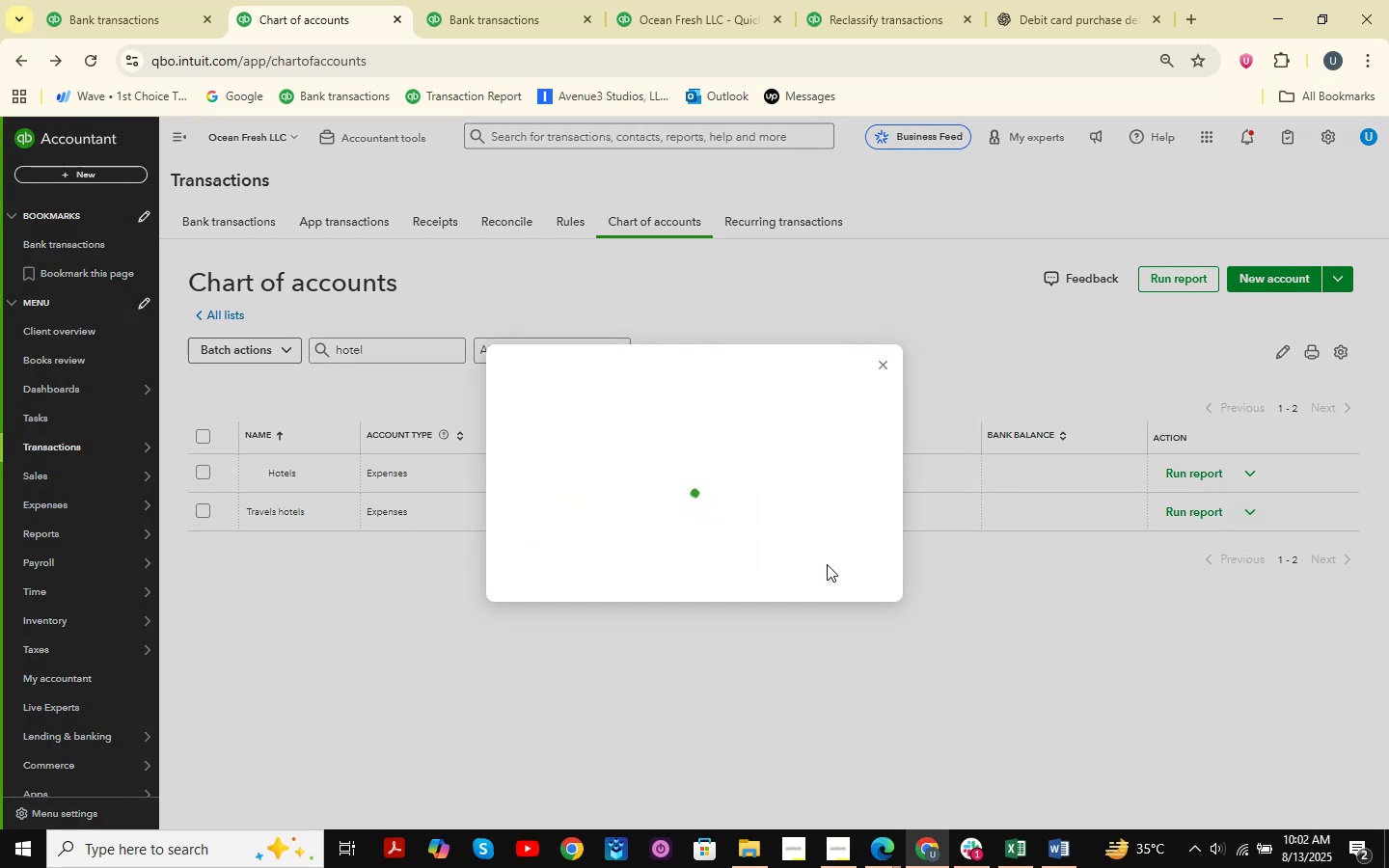 
left_click([831, 534])
 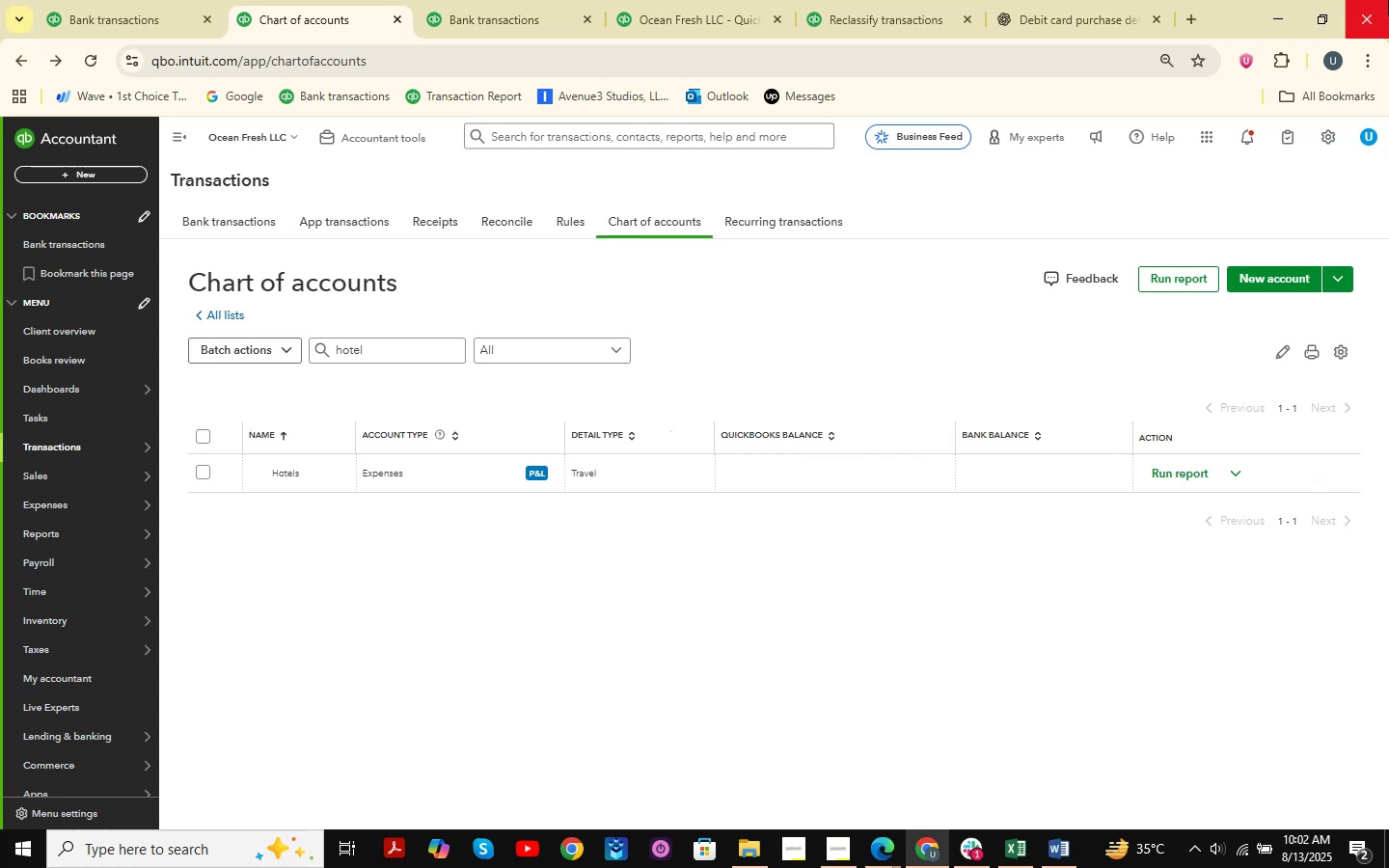 
wait(27.18)
 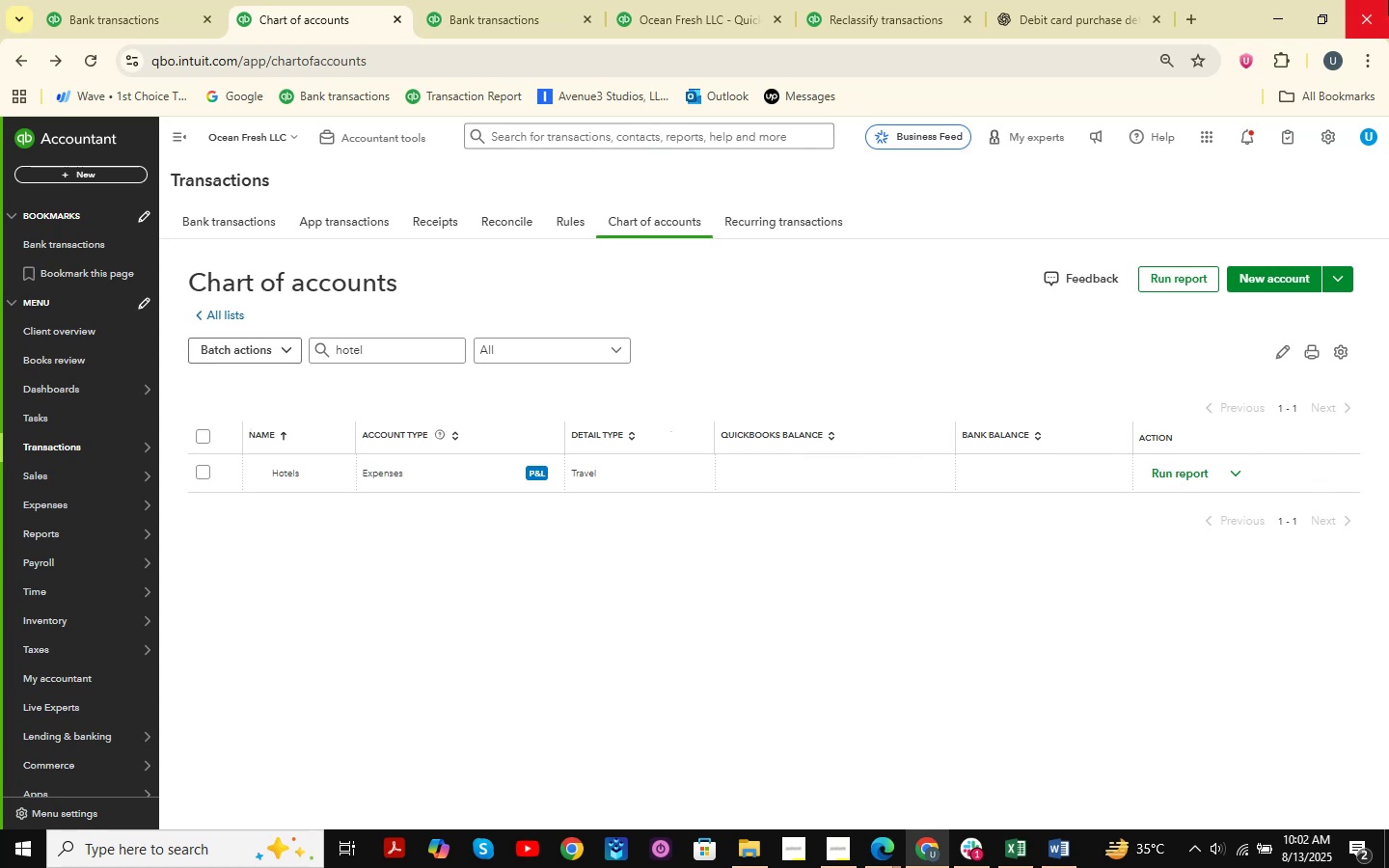 
scroll: coordinate [745, 407], scroll_direction: up, amount: 3.0
 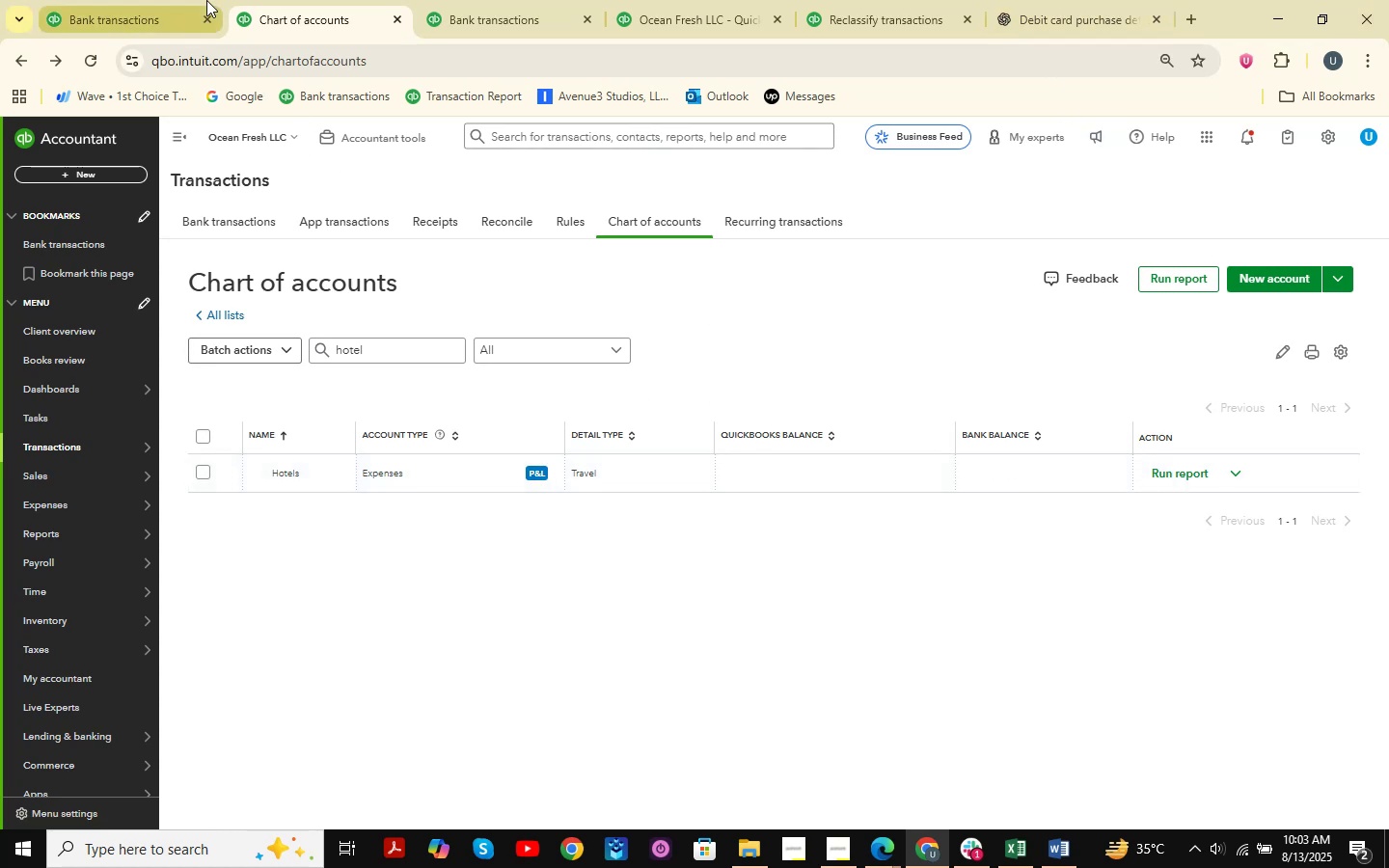 
left_click([198, 0])
 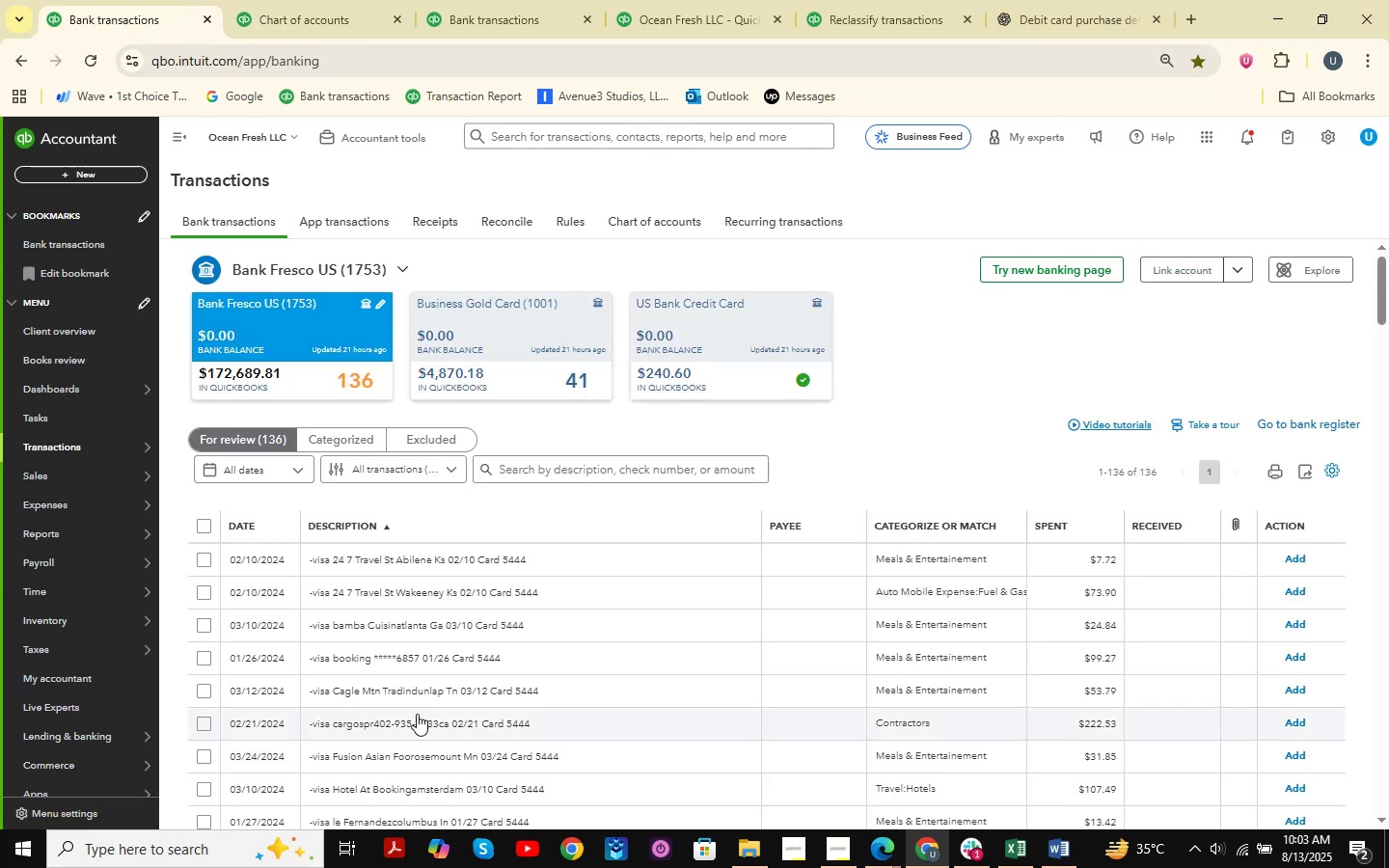 
scroll: coordinate [399, 430], scroll_direction: down, amount: 55.0
 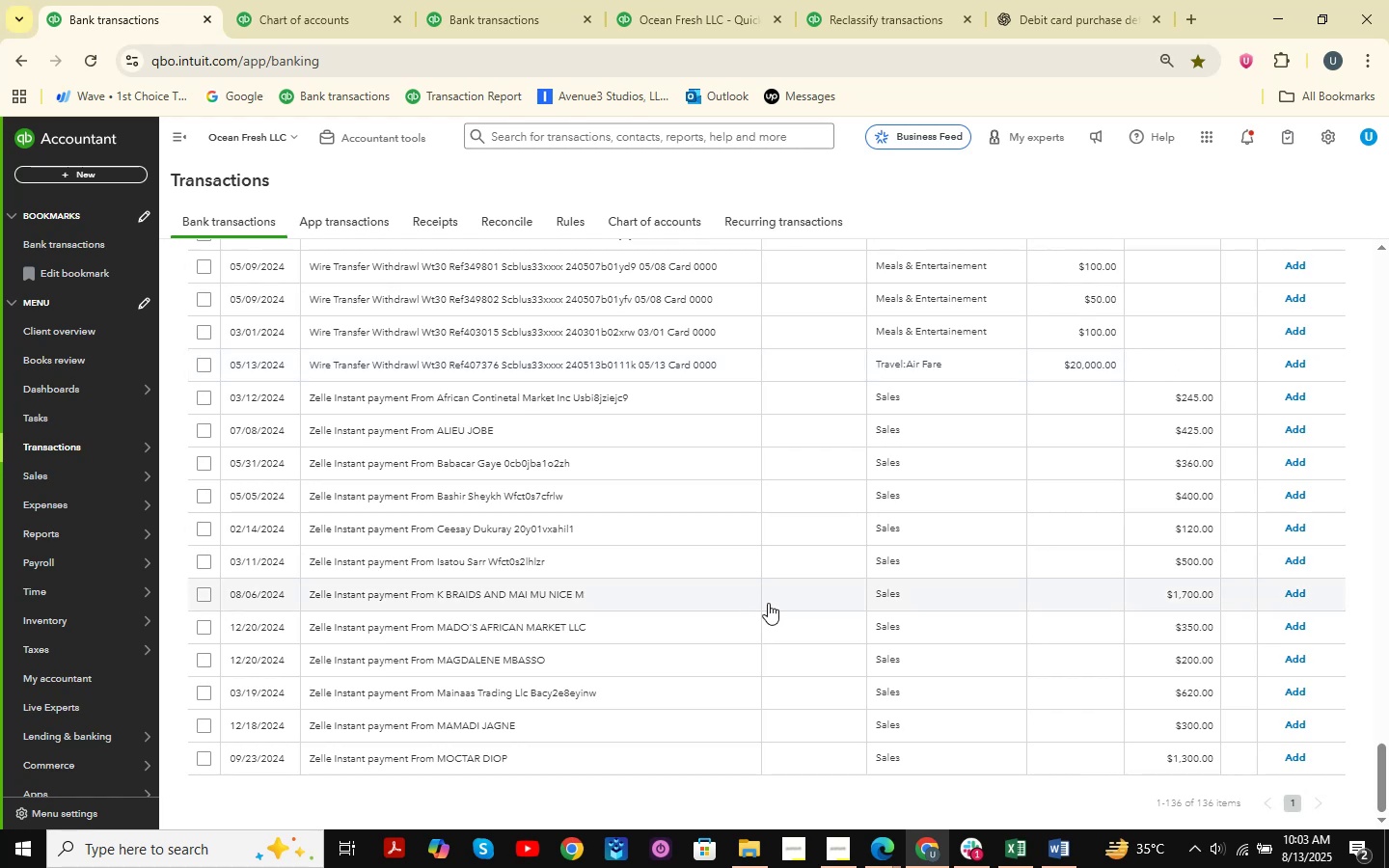 
left_click([536, 762])
 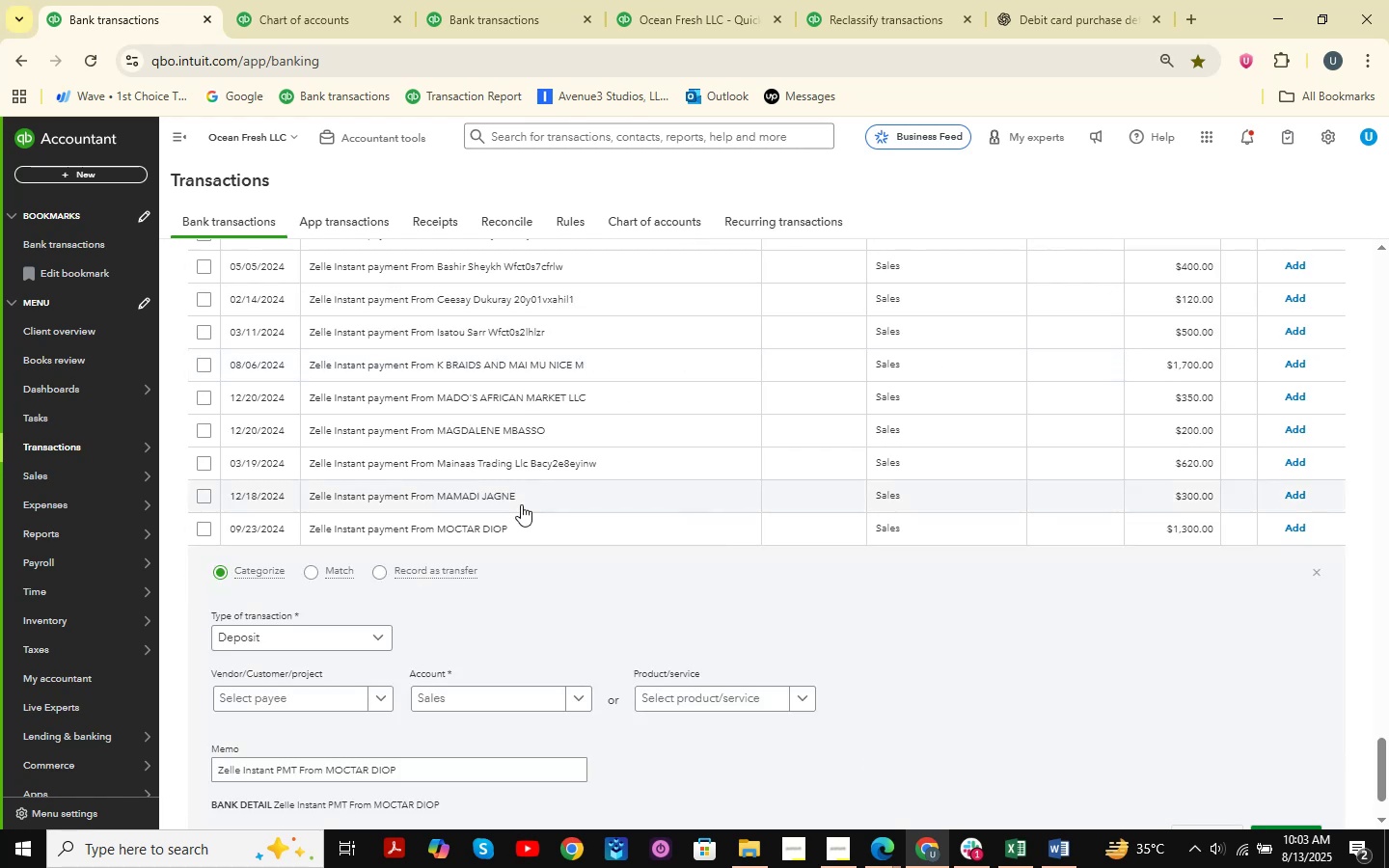 
scroll: coordinate [521, 504], scroll_direction: down, amount: 3.0
 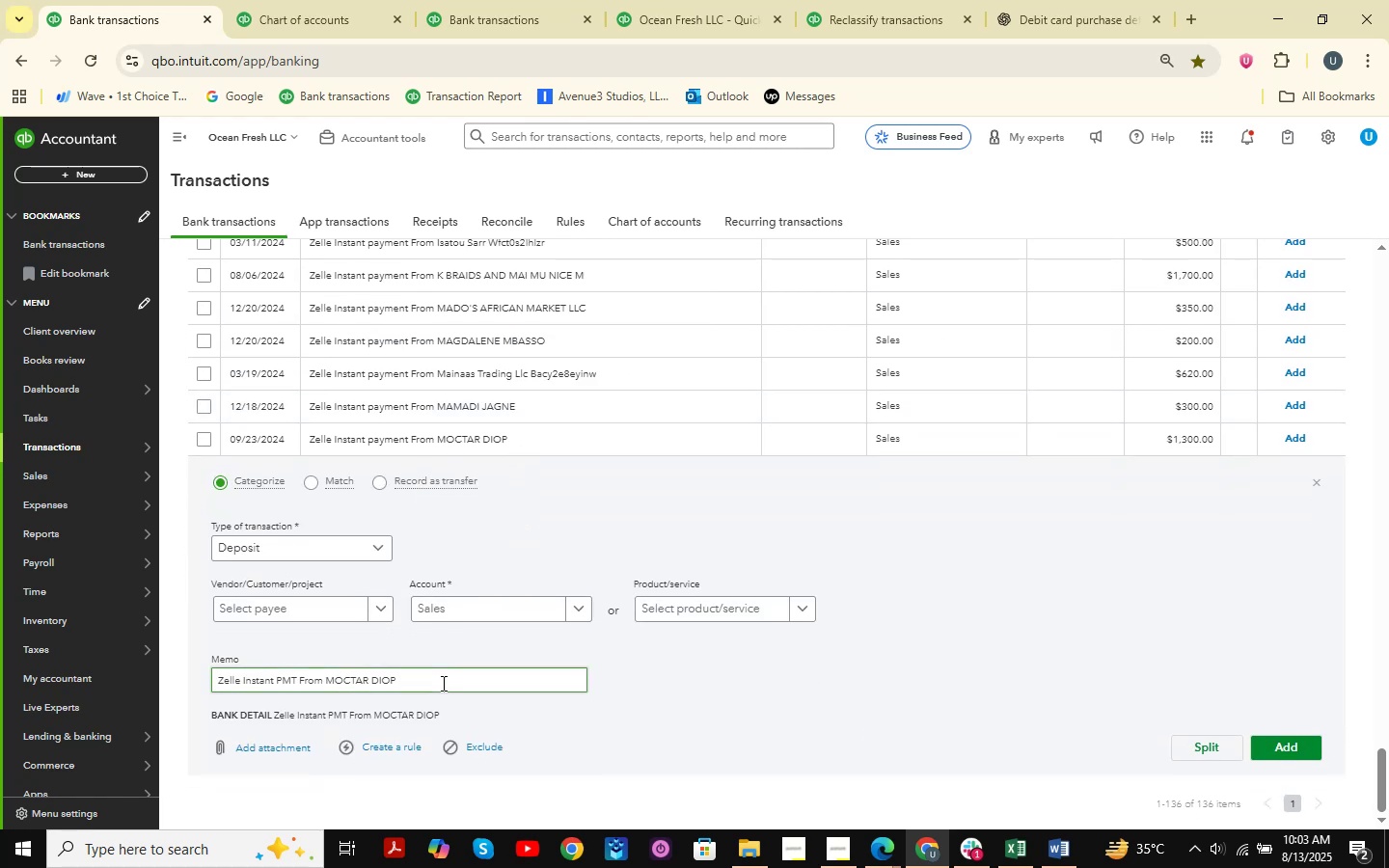 
left_click_drag(start_coordinate=[462, 681], to_coordinate=[0, 684])
 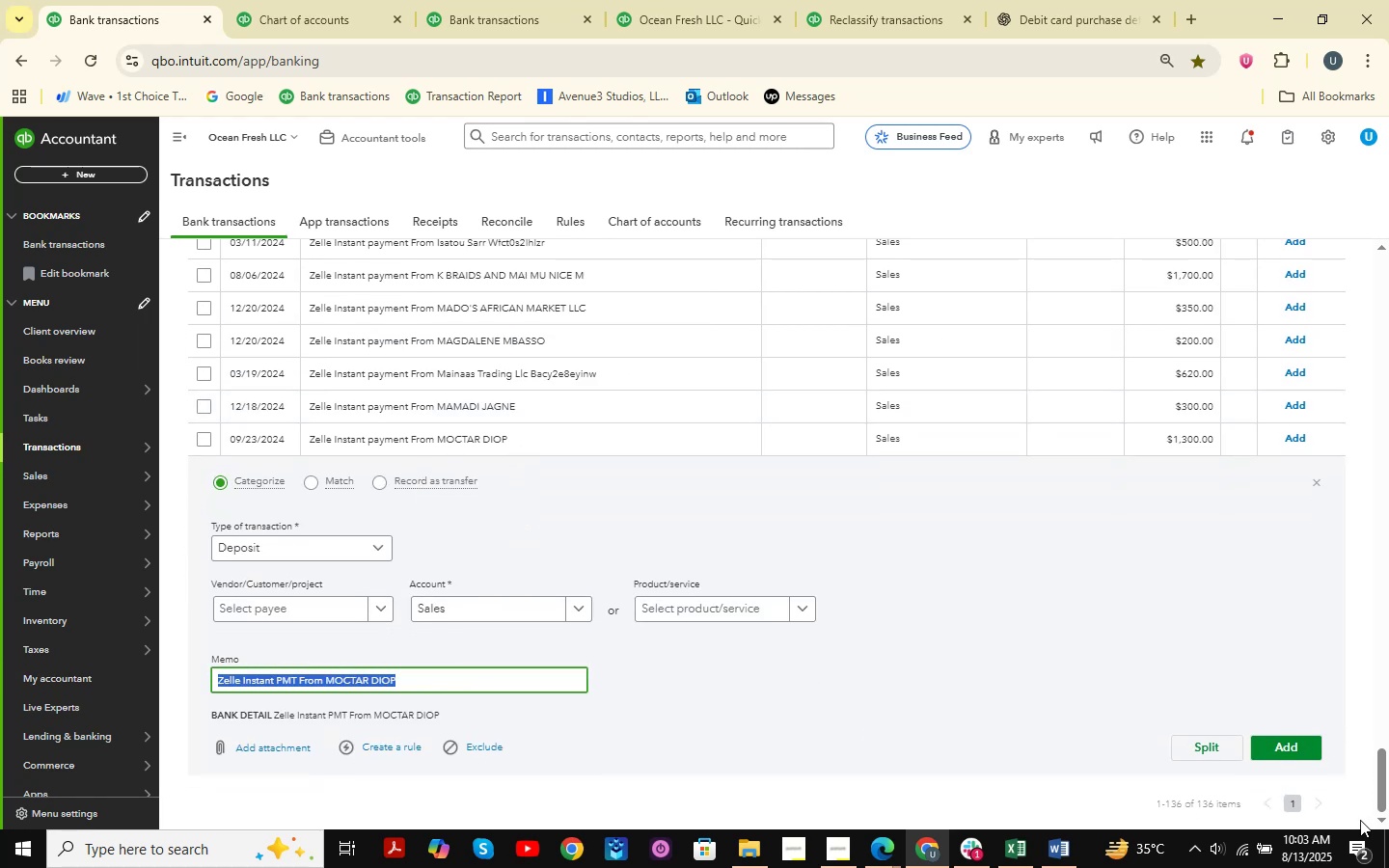 
key(Control+ControlLeft)
 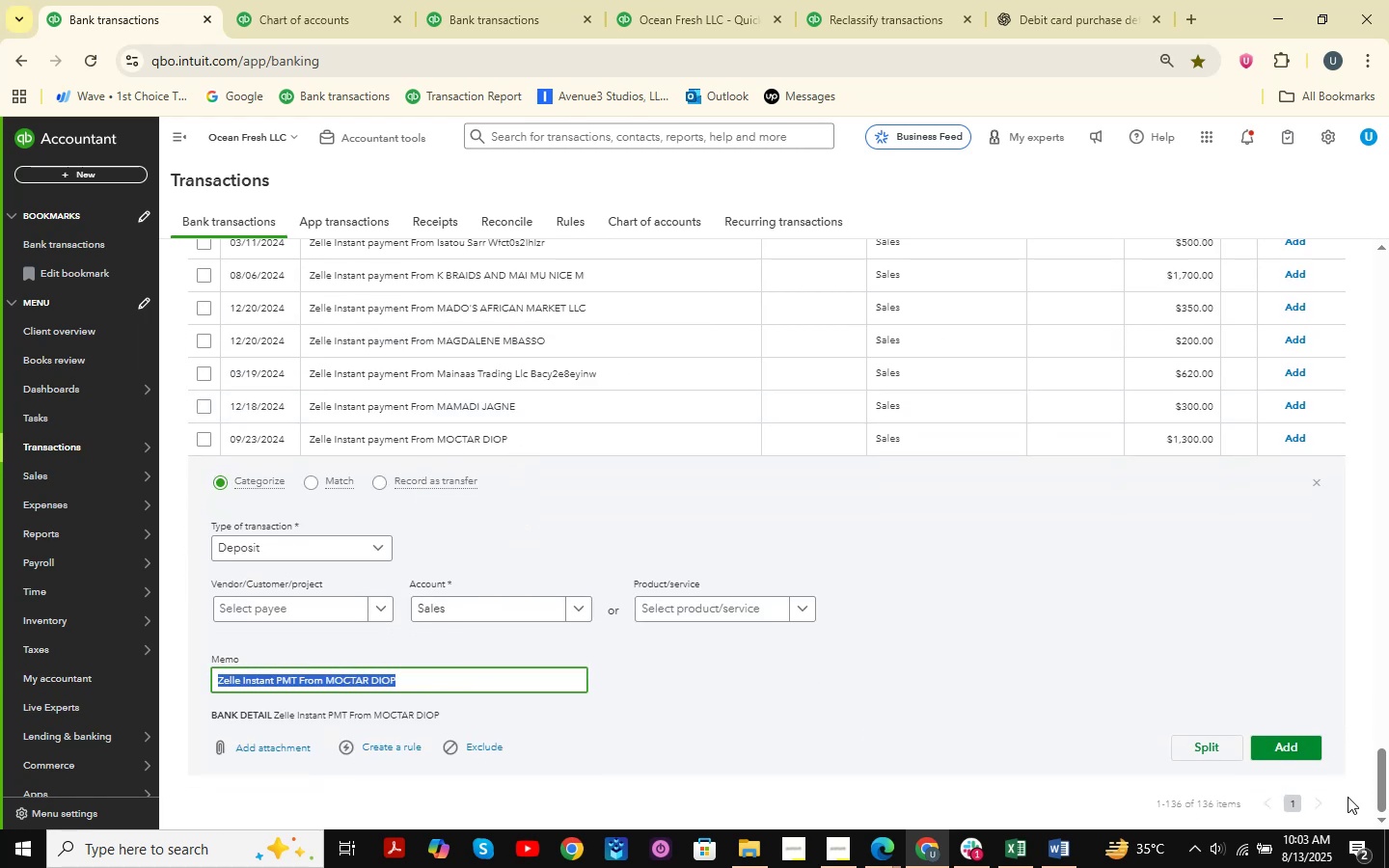 
key(Control+C)
 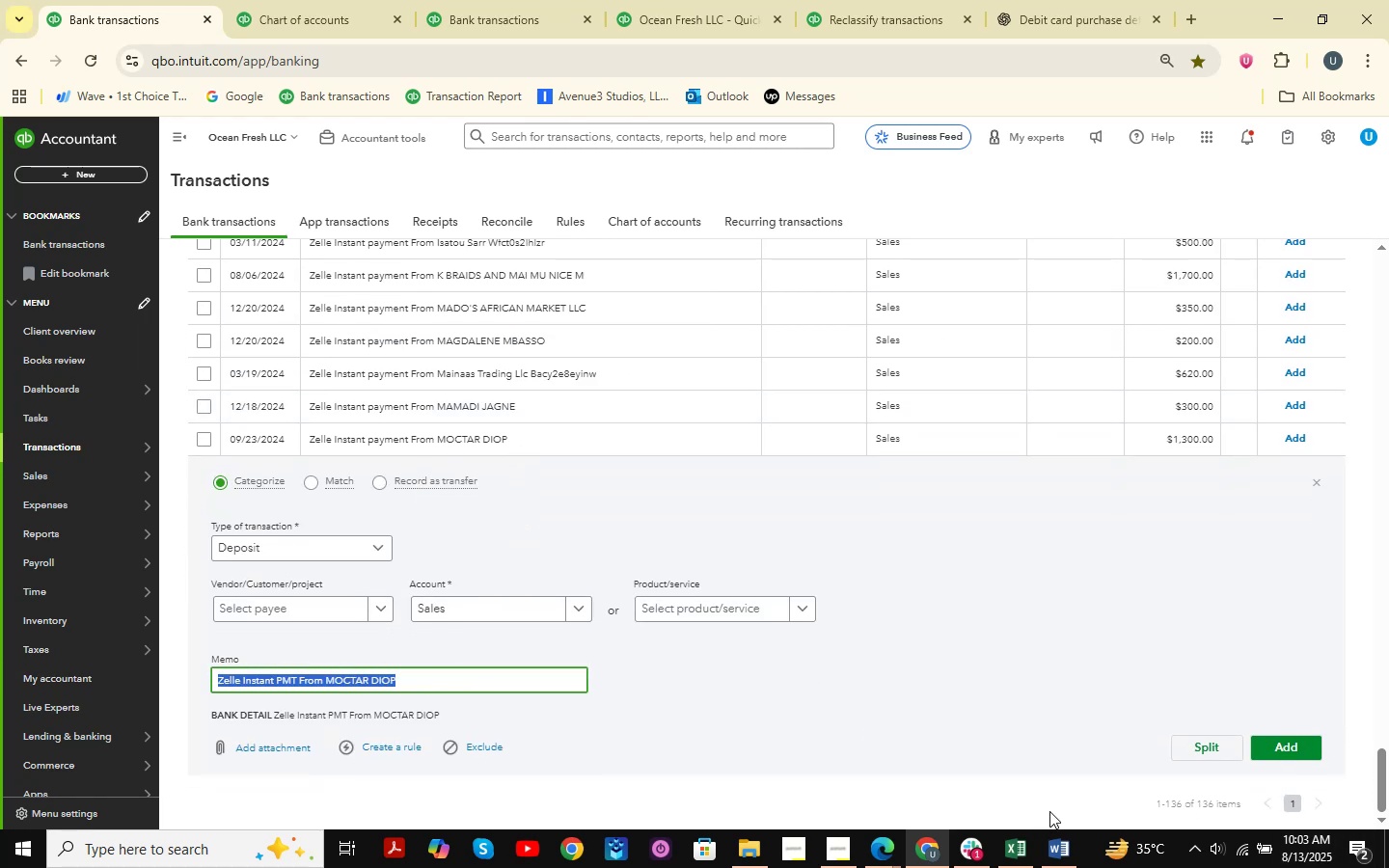 
left_click([1023, 865])
 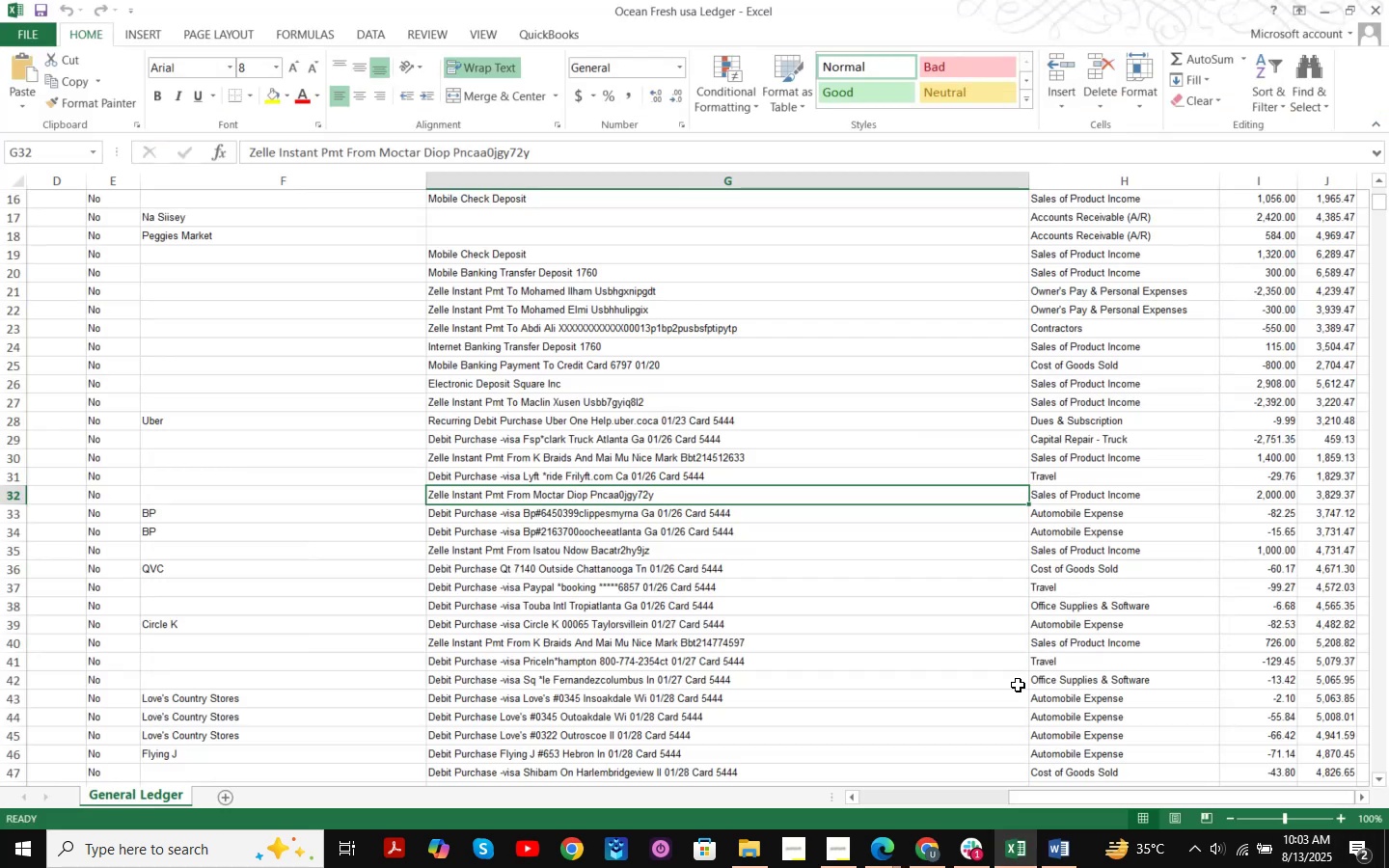 
key(Control+F)
 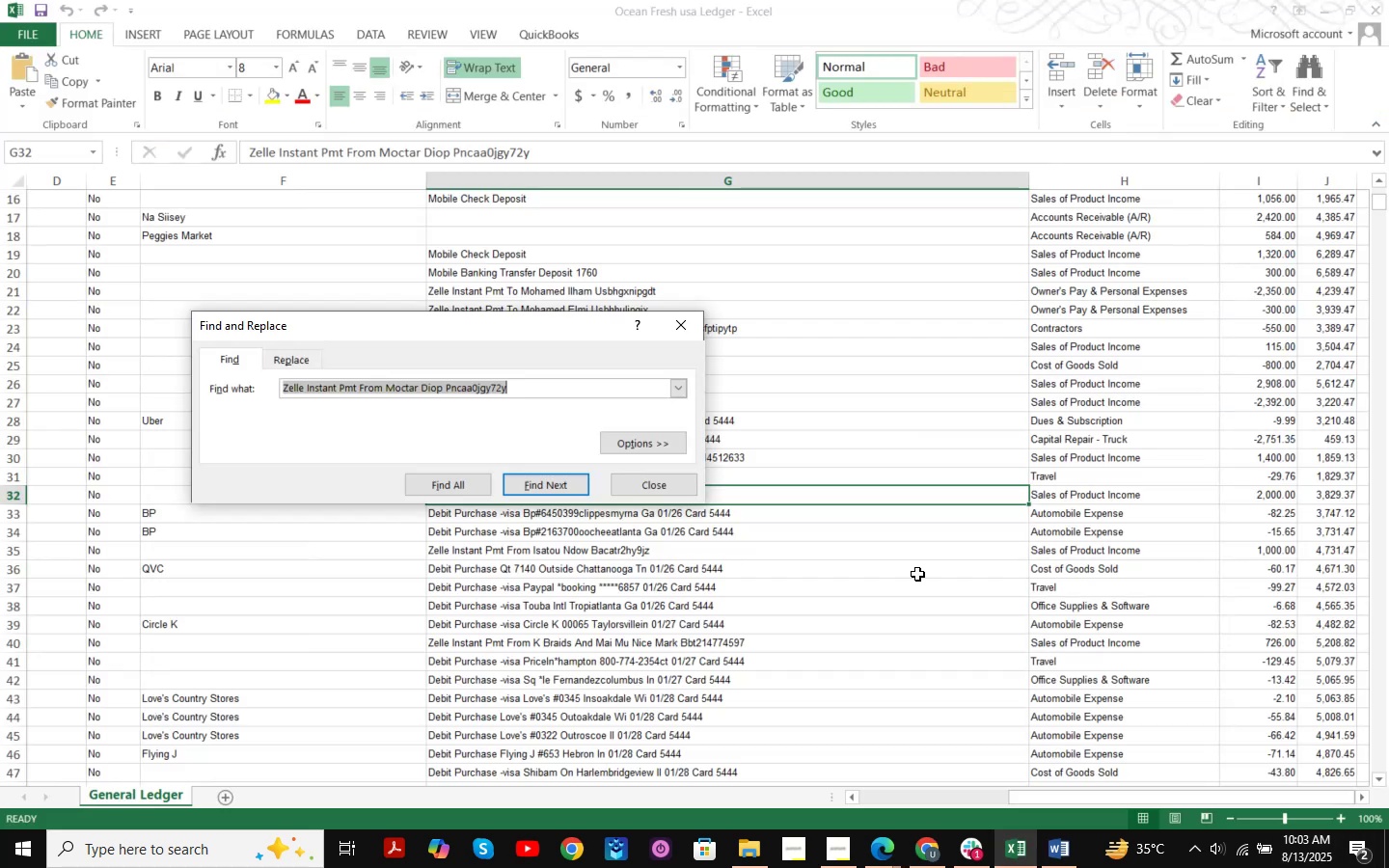 
key(Control+ControlLeft)
 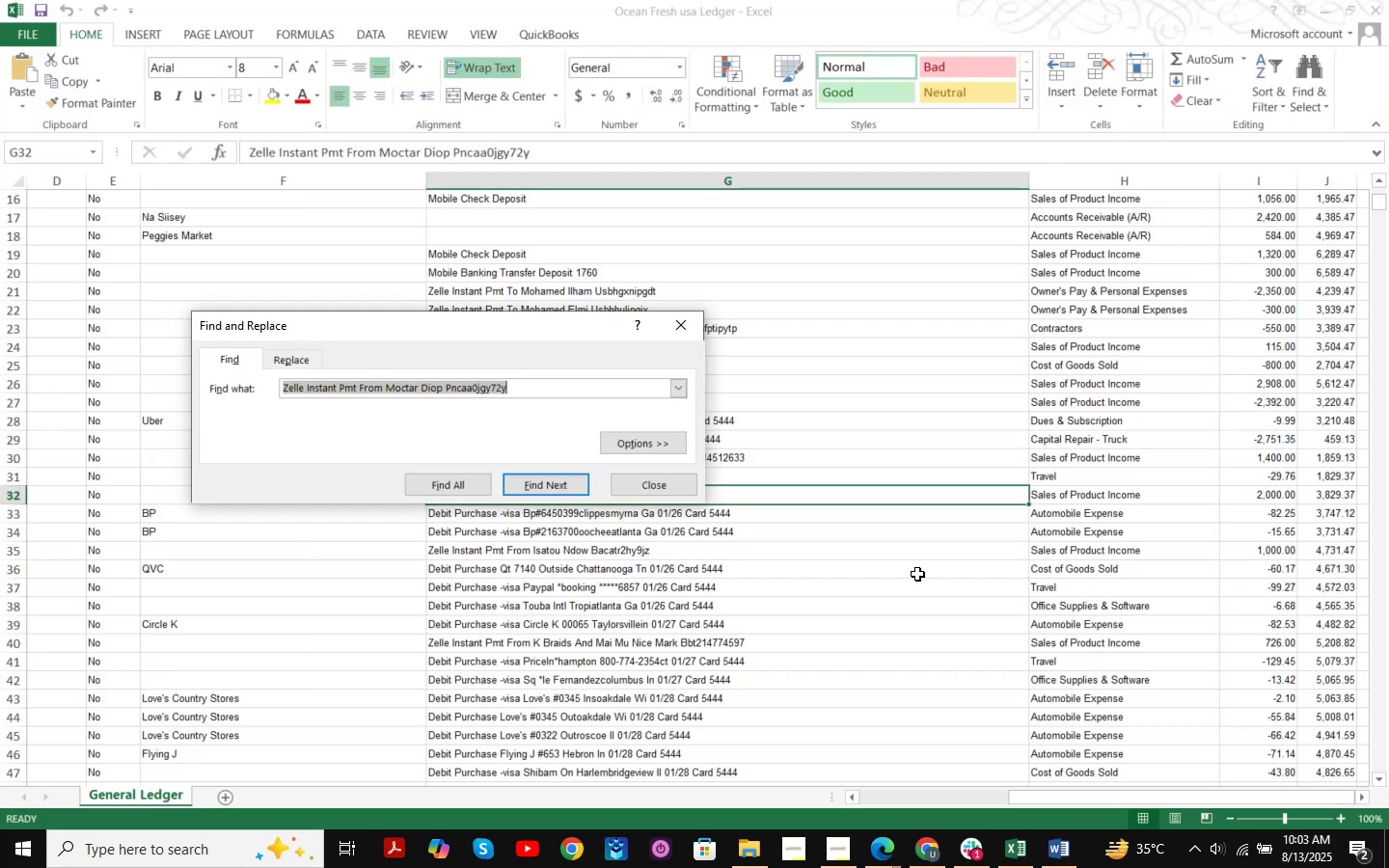 
key(Control+V)
 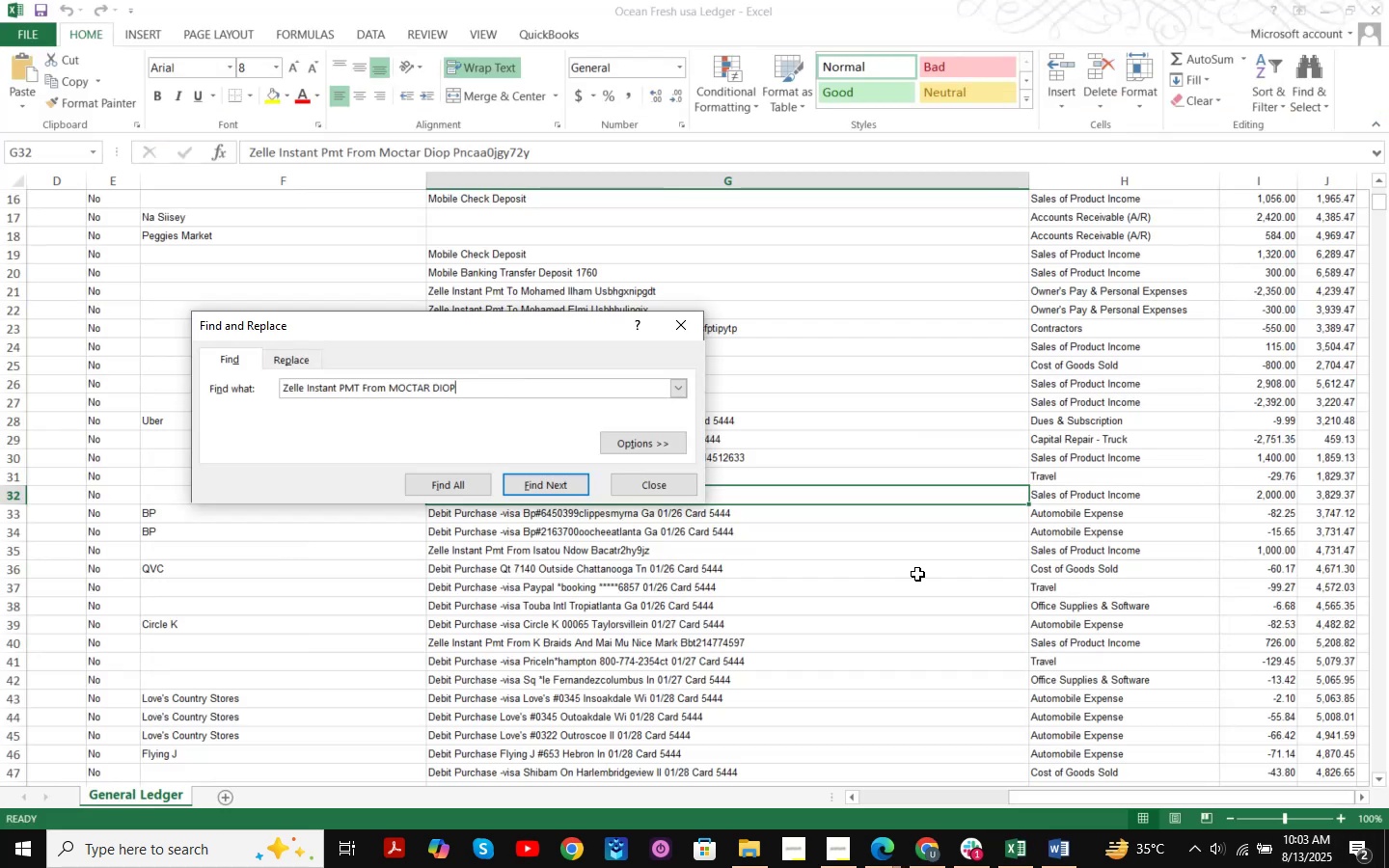 
key(NumpadEnter)
 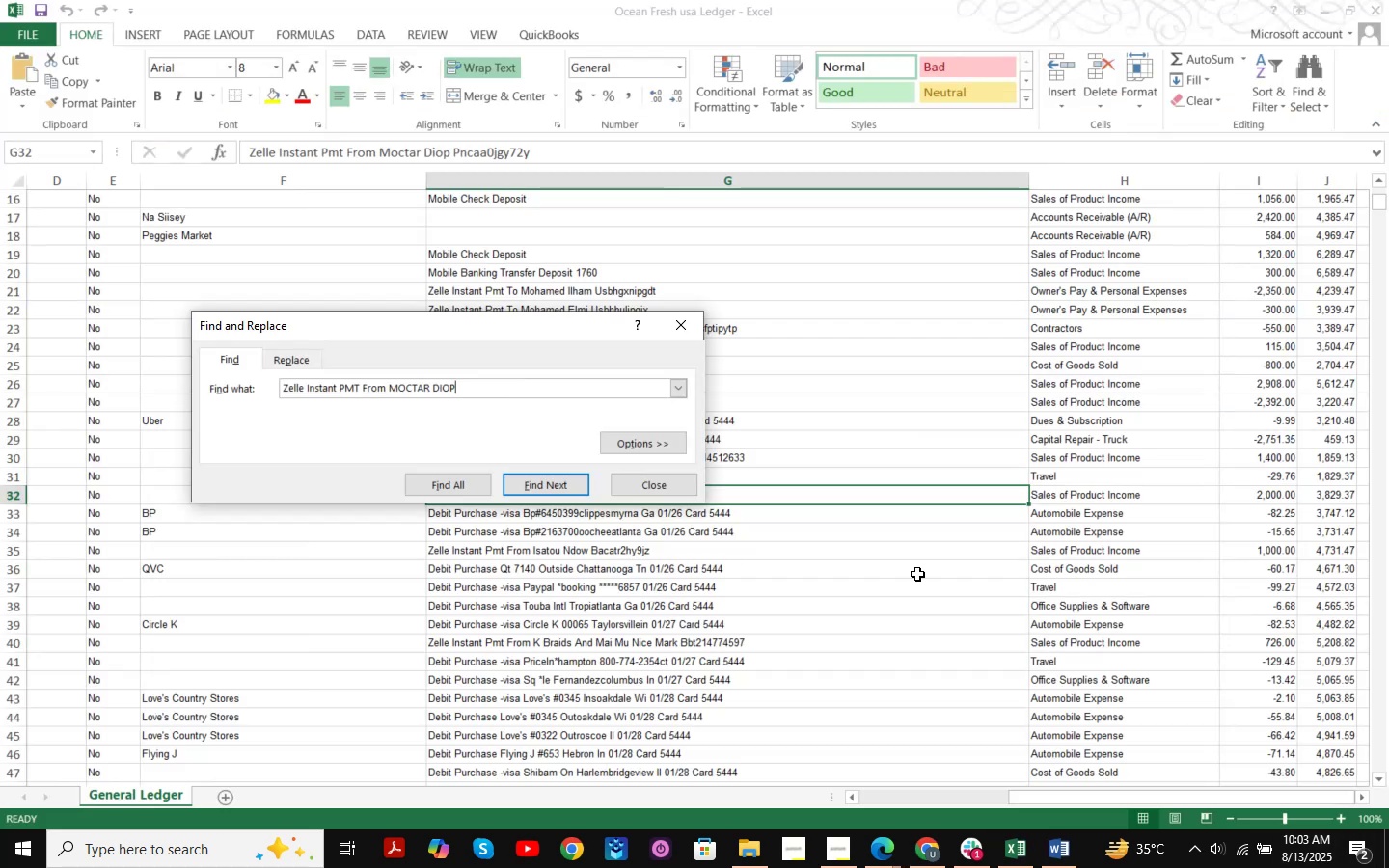 
key(Numpad3)
 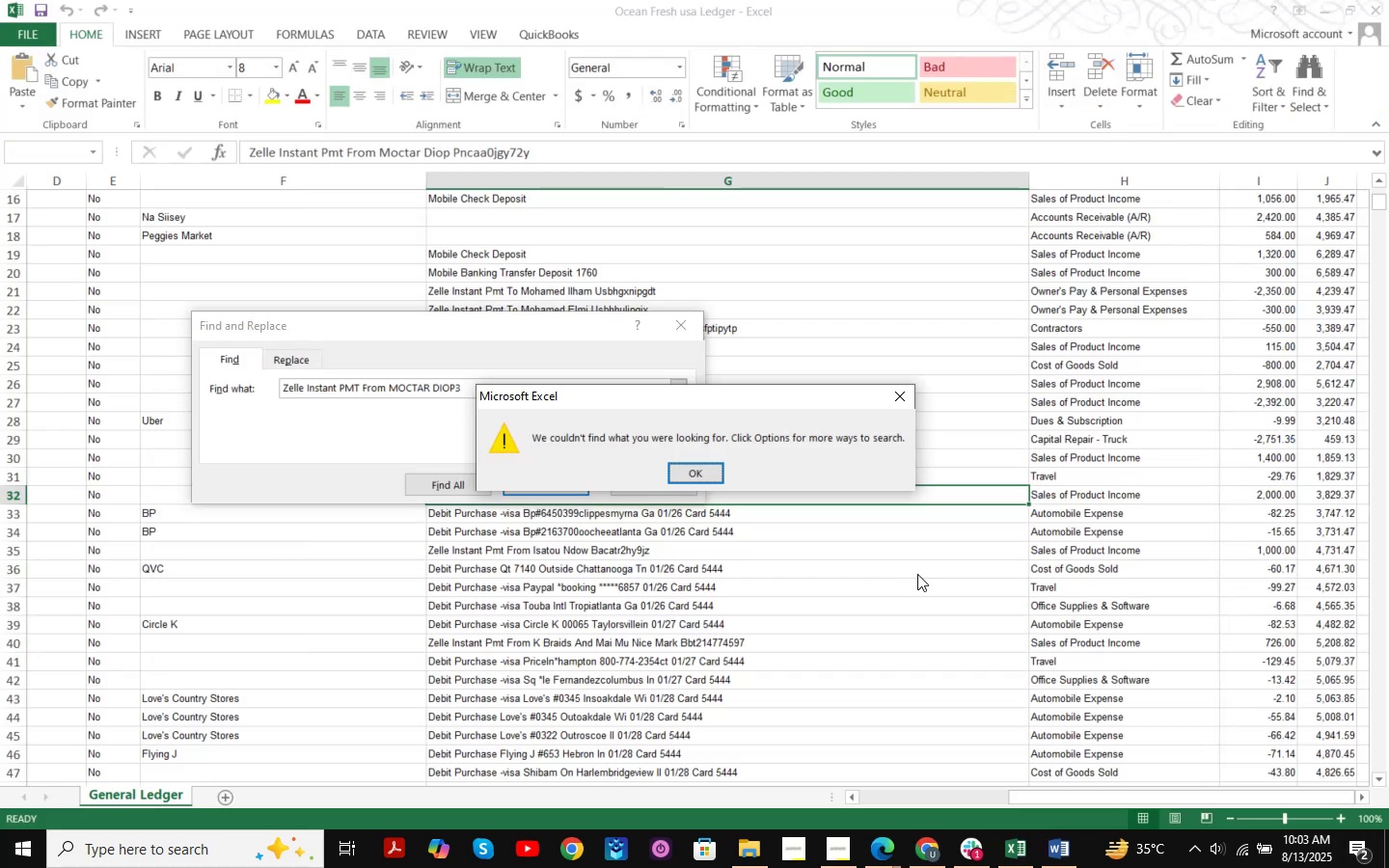 
key(NumpadEnter)
 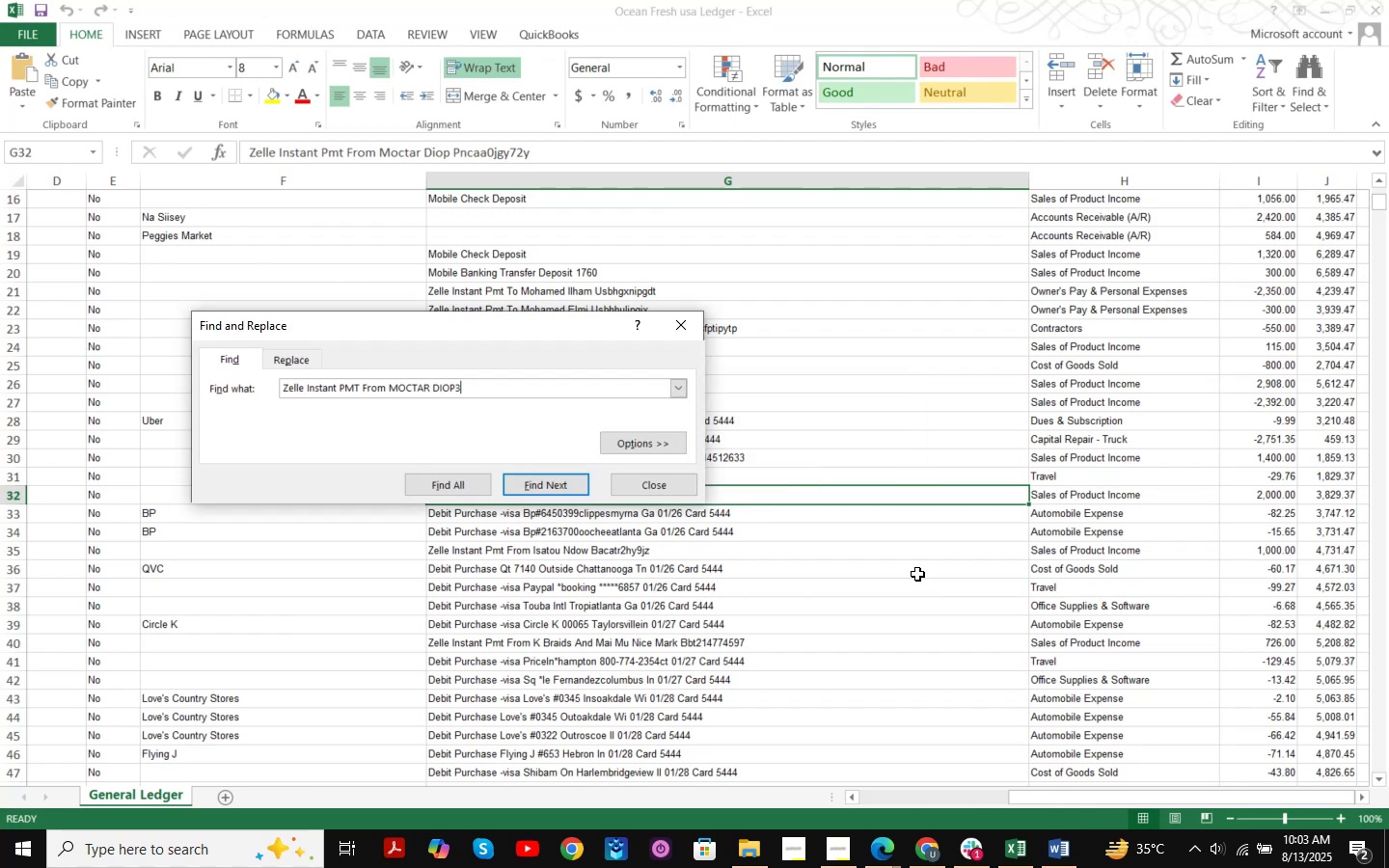 
key(Backspace)
 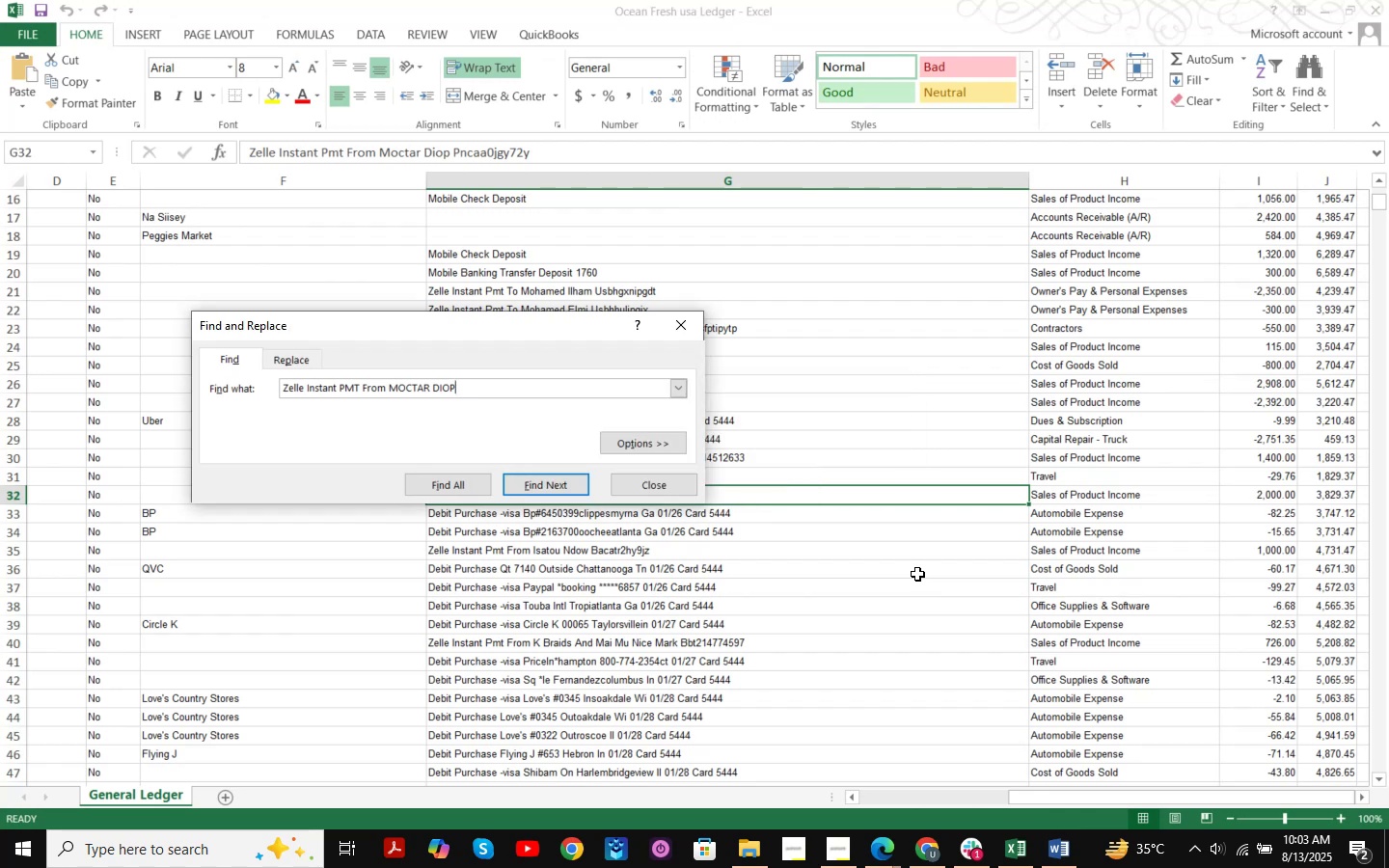 
key(NumpadEnter)
 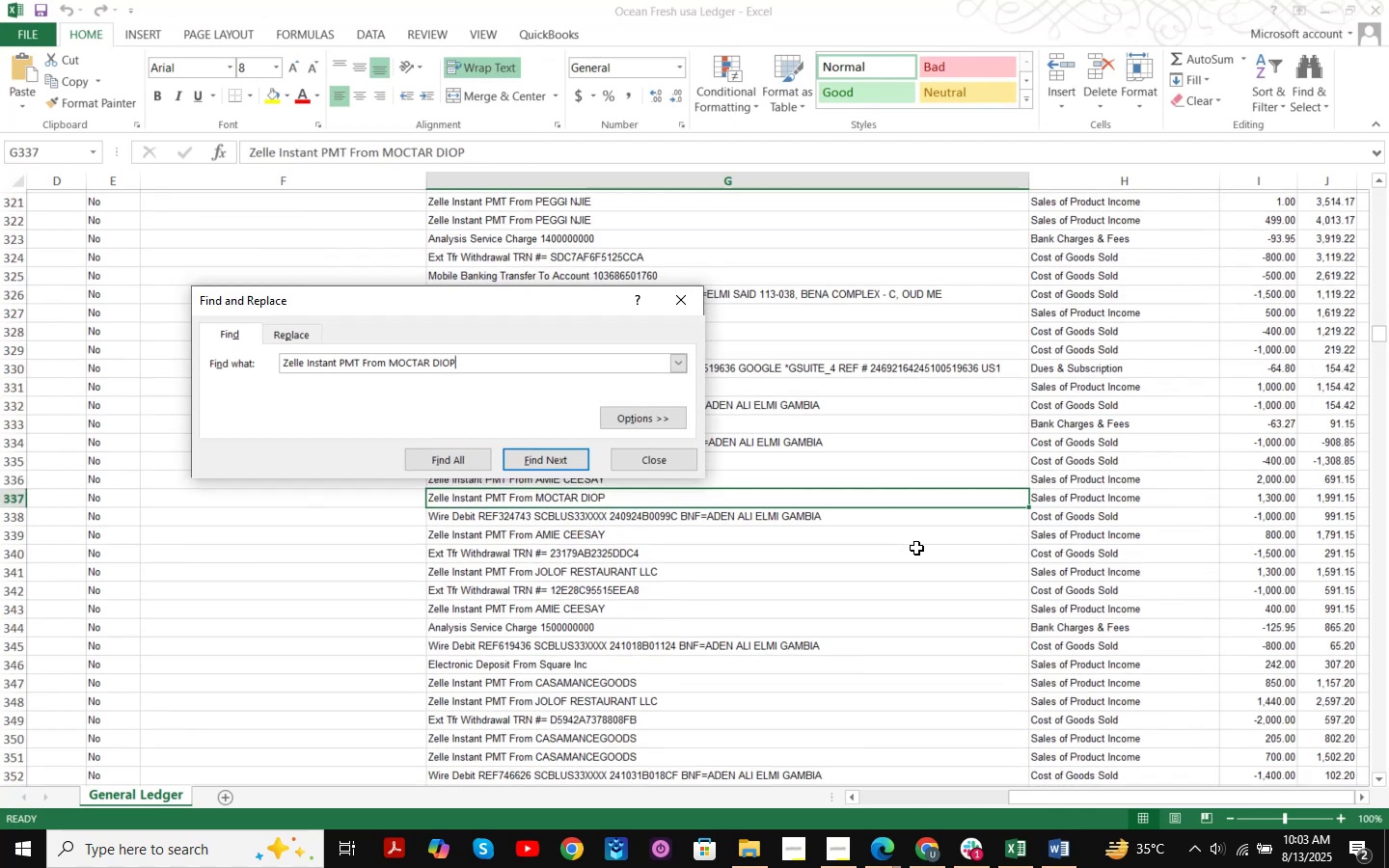 
key(NumpadEnter)
 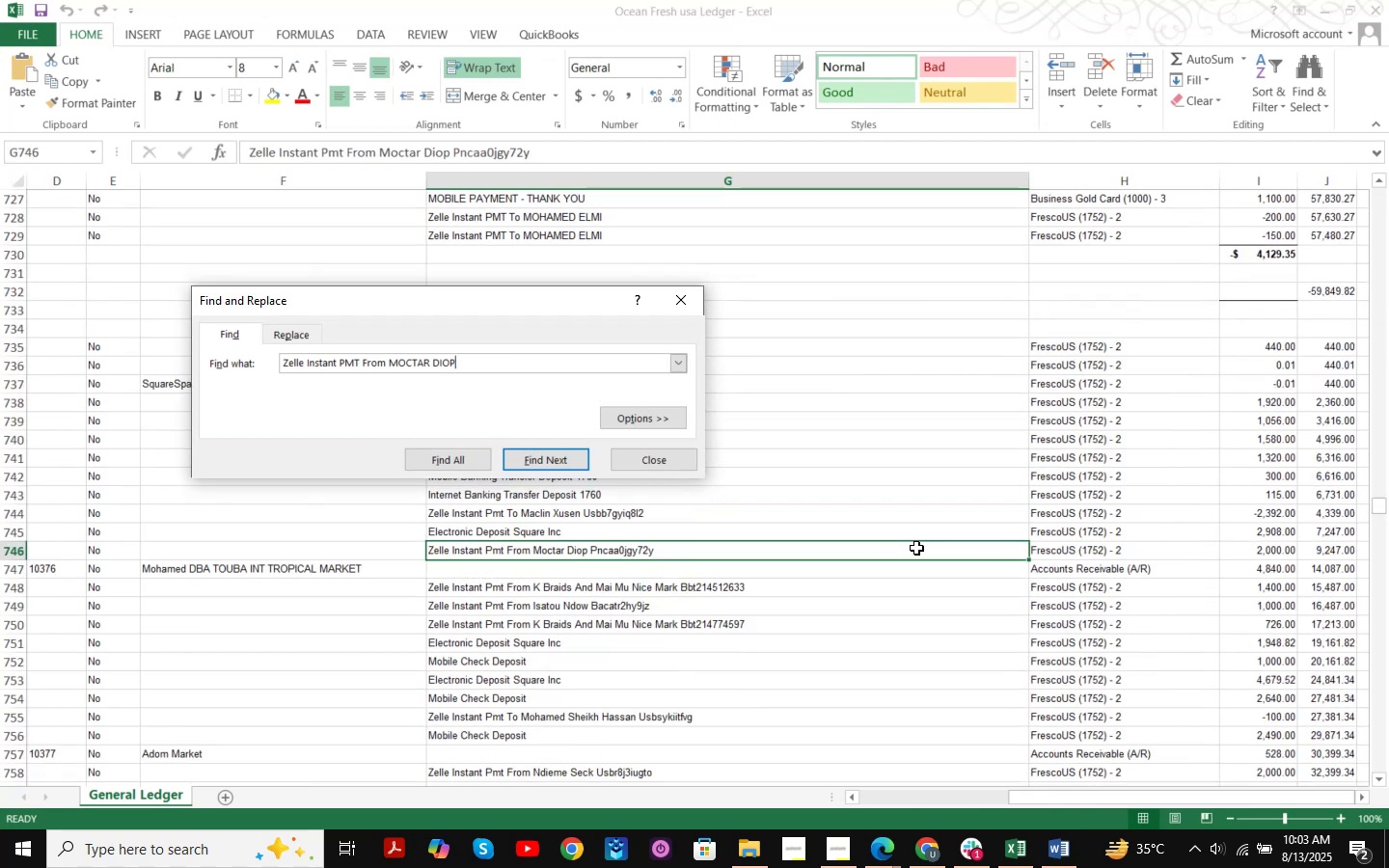 
key(NumpadEnter)
 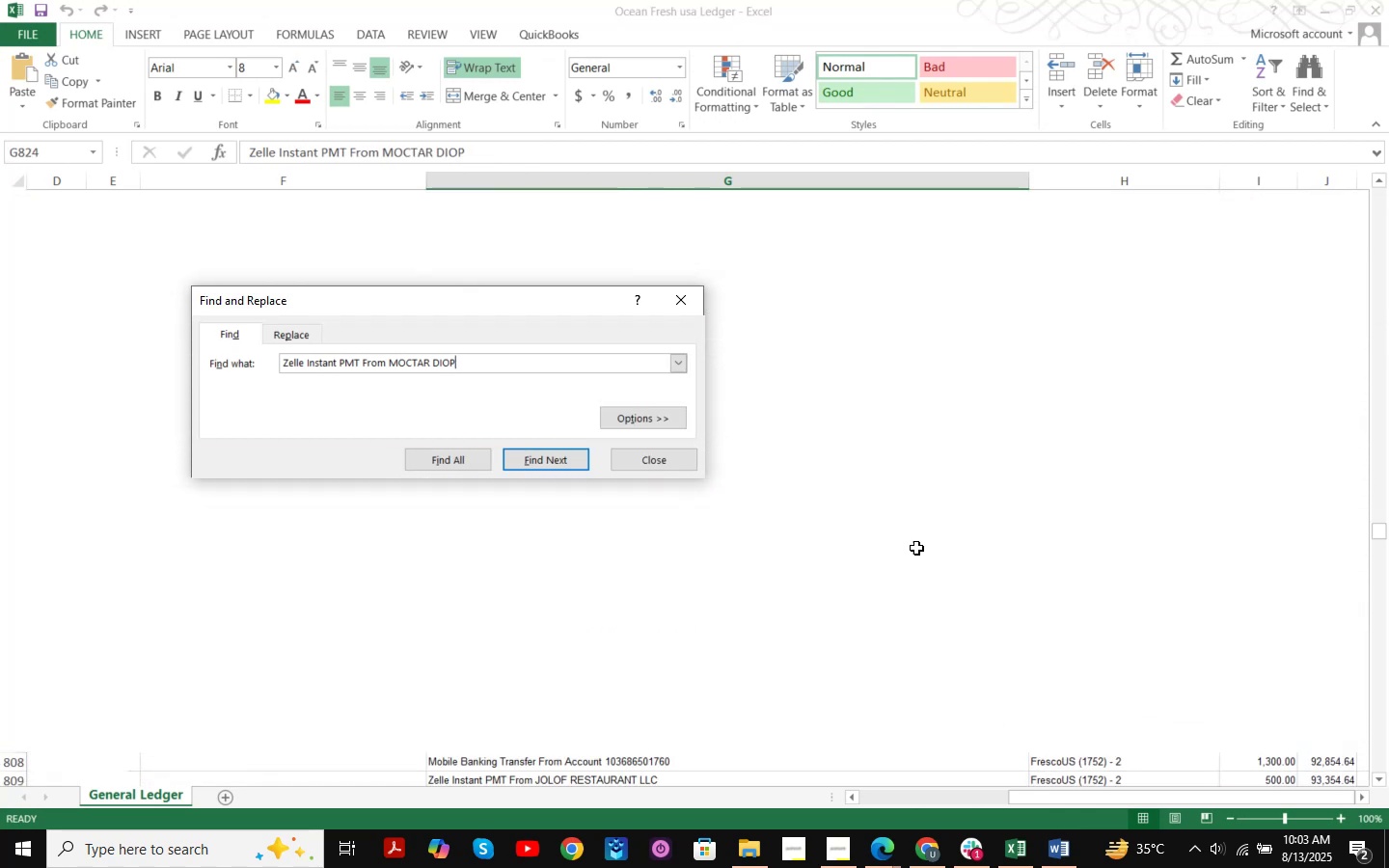 
key(NumpadEnter)
 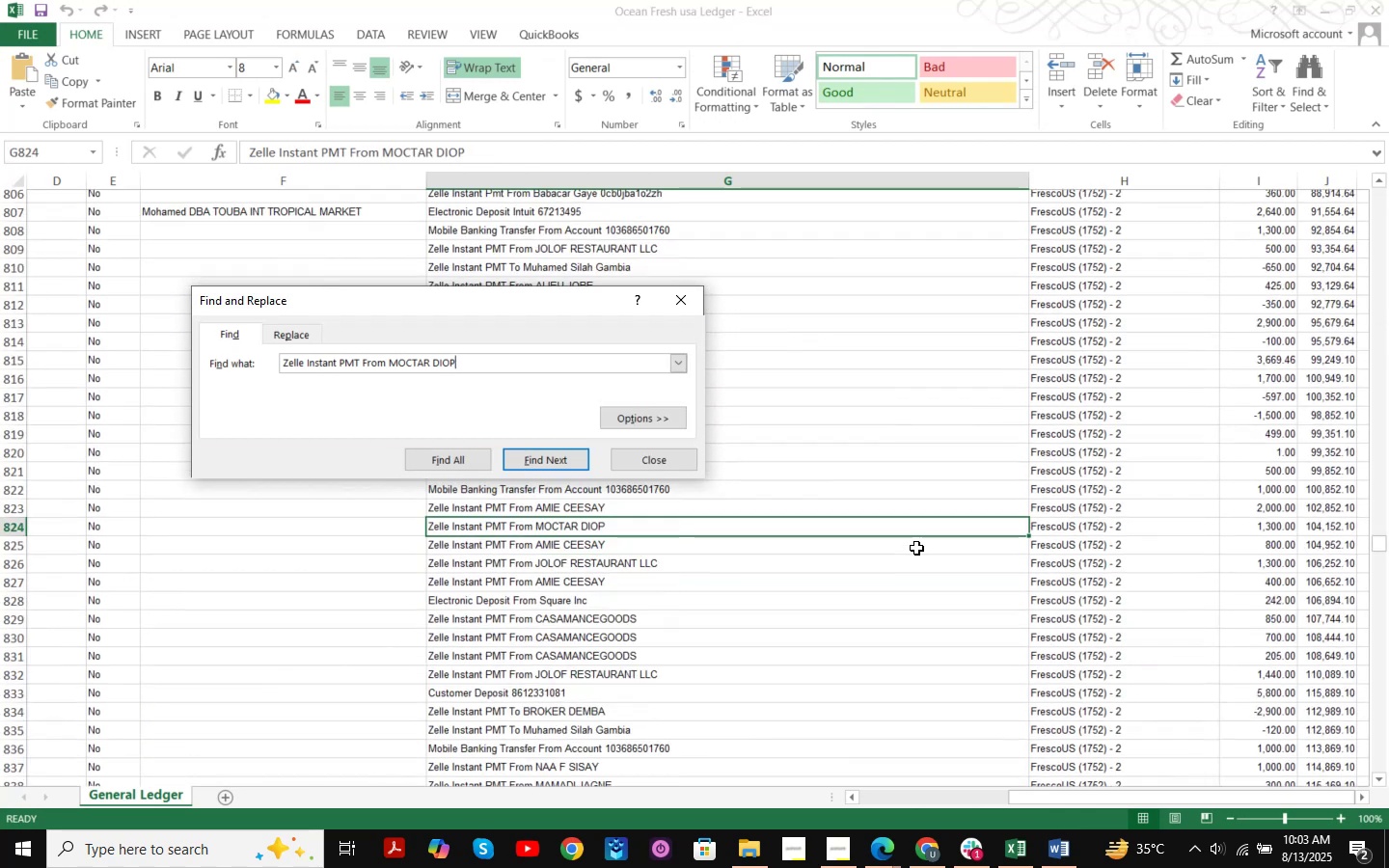 
key(NumpadEnter)
 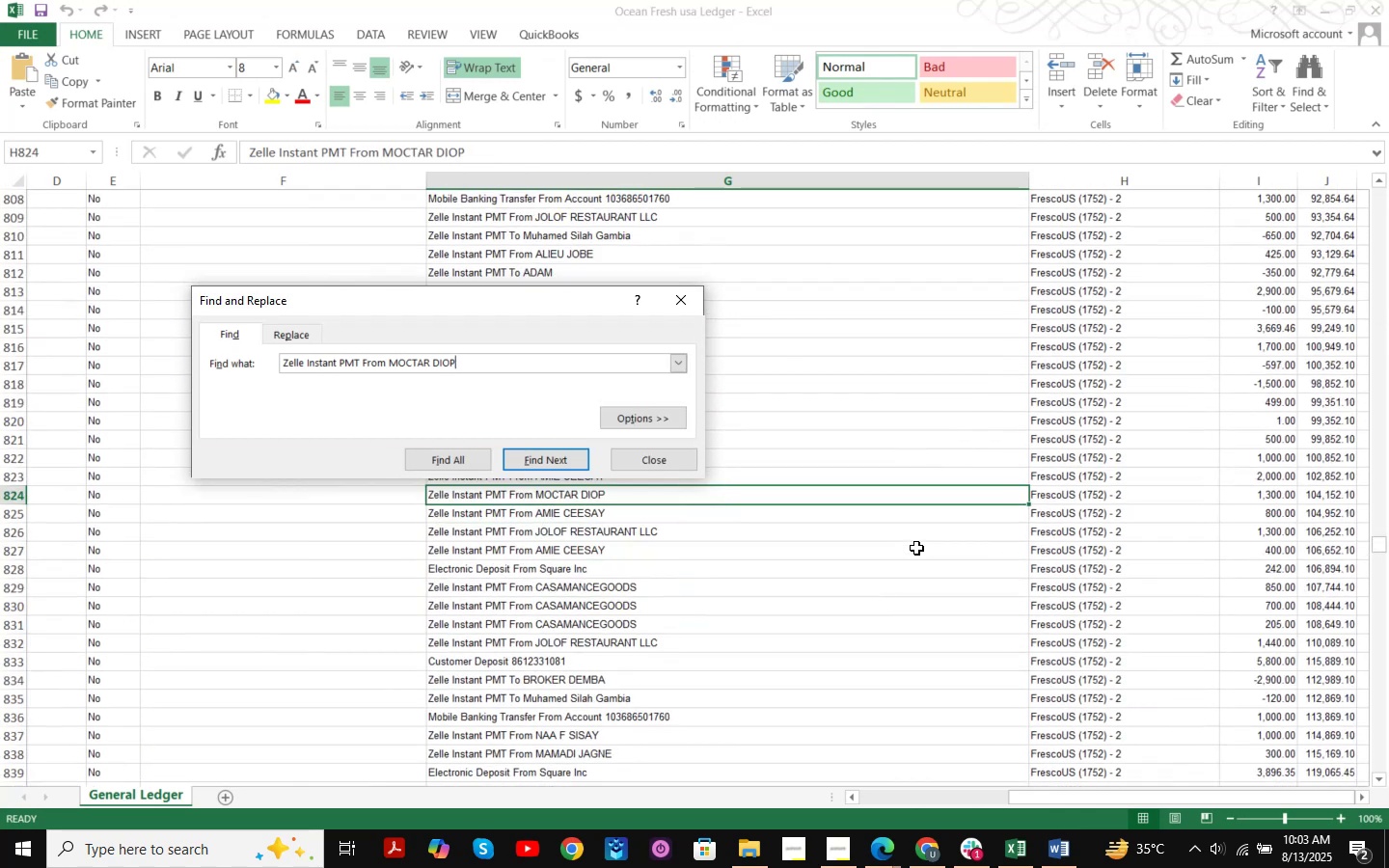 
key(NumpadEnter)
 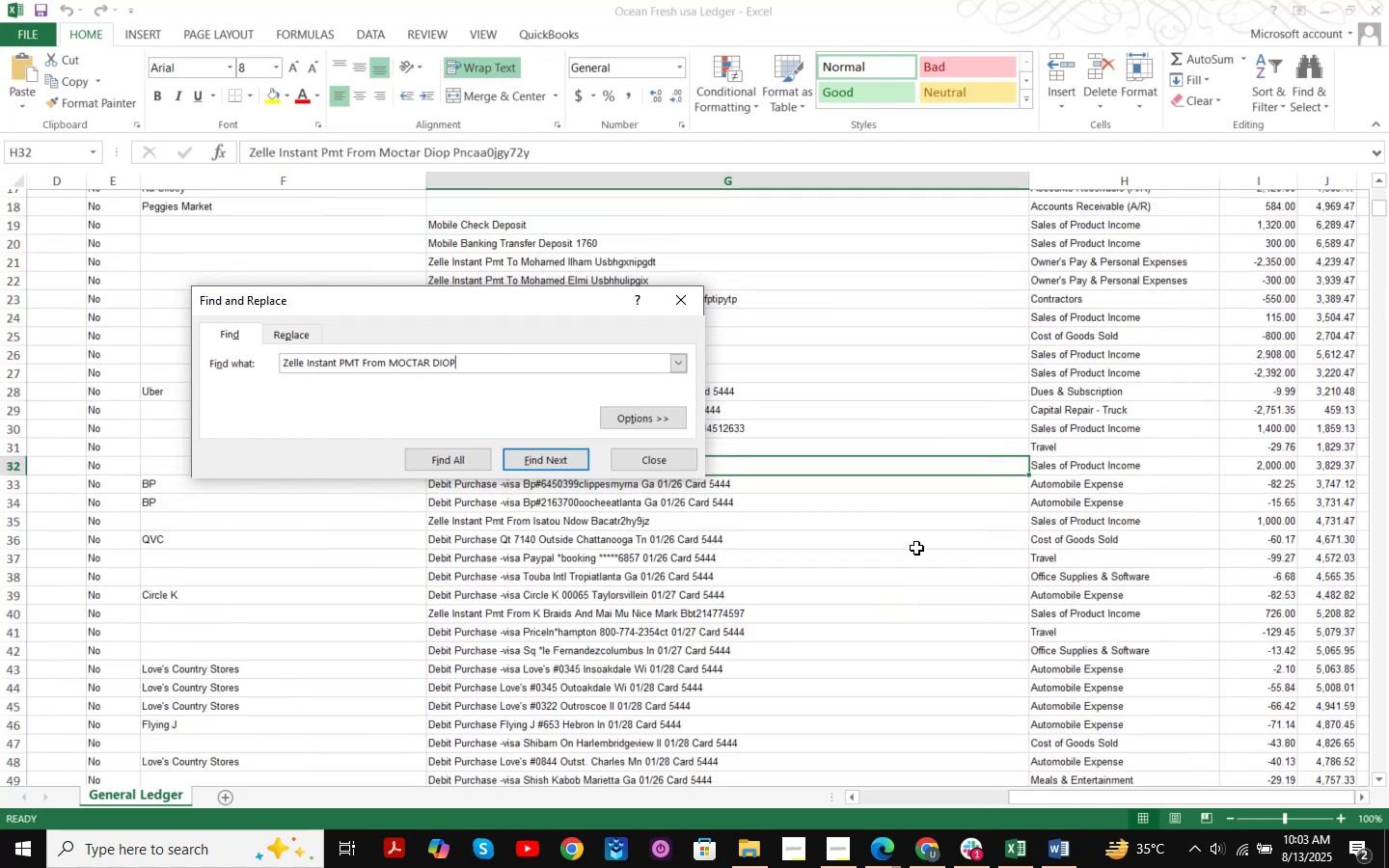 
key(NumpadEnter)
 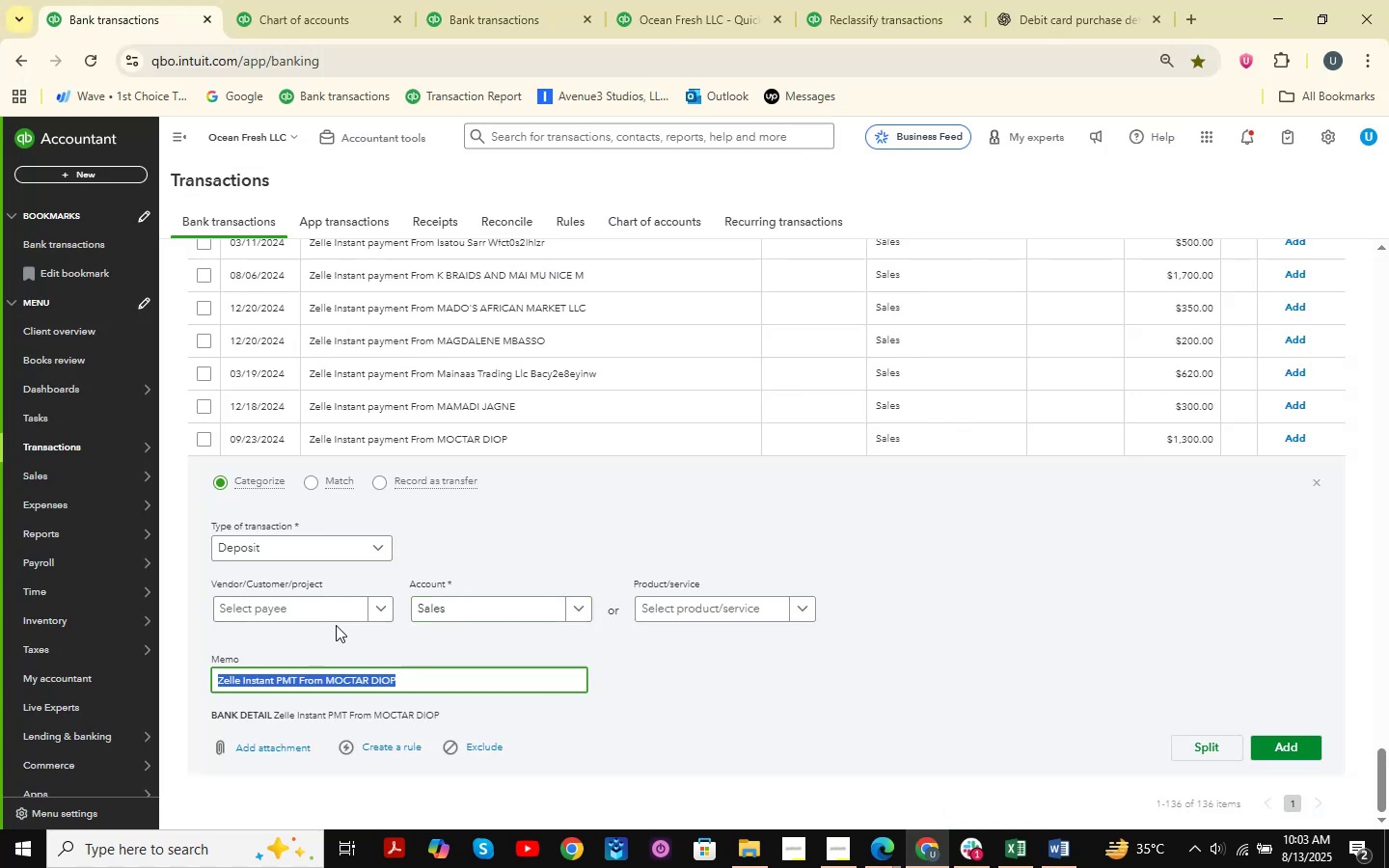 
left_click([348, 692])
 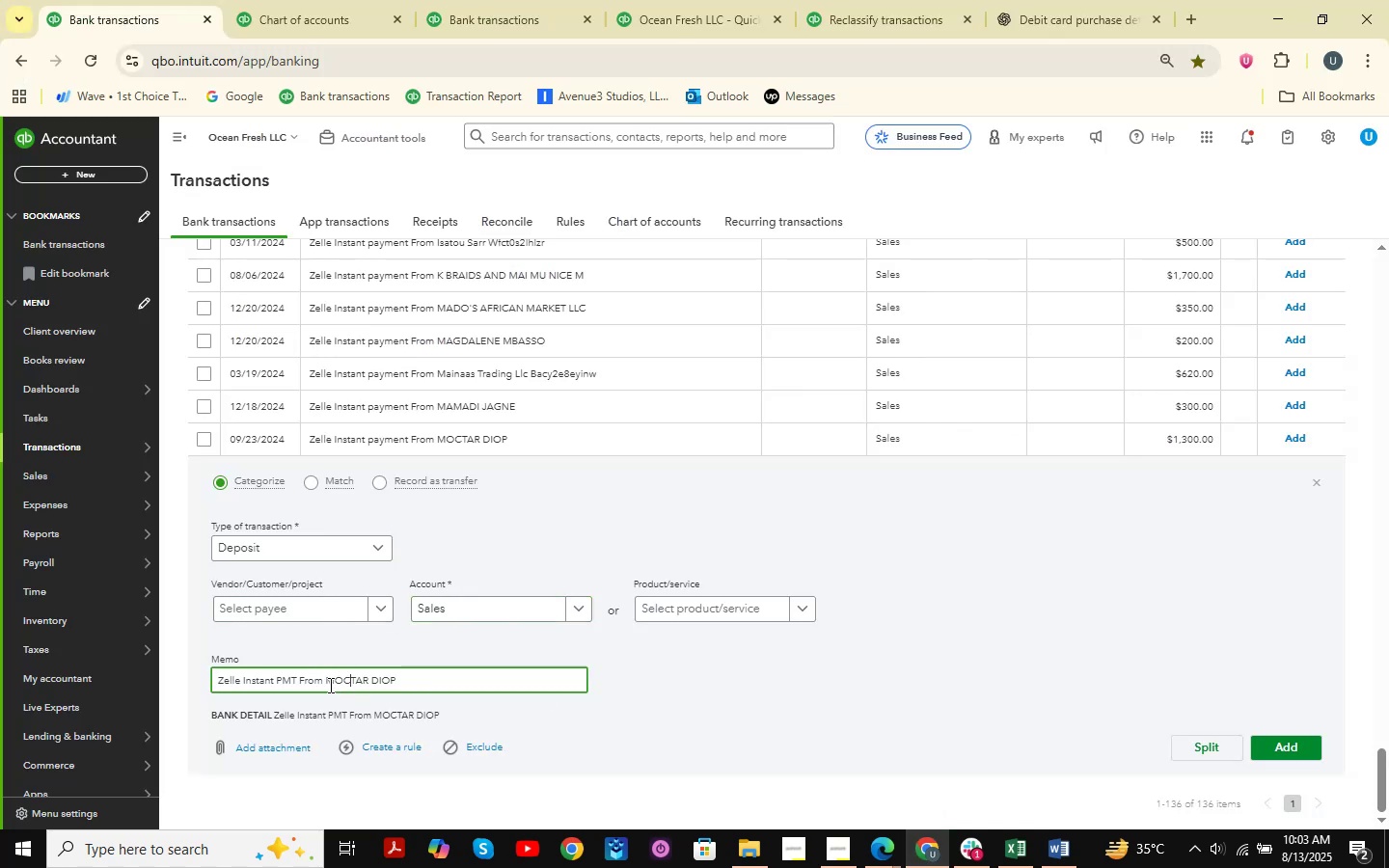 
left_click_drag(start_coordinate=[328, 685], to_coordinate=[474, 697])
 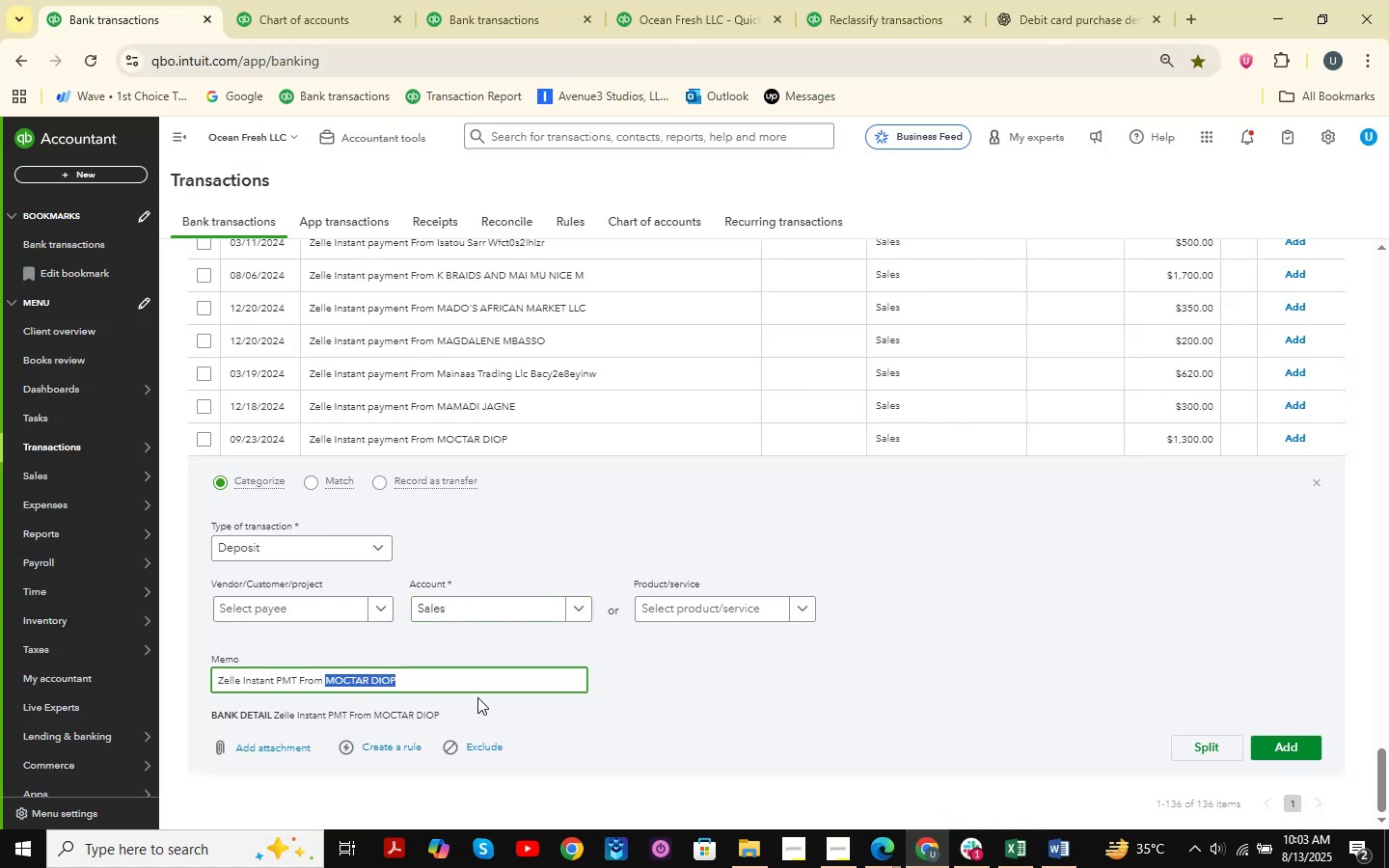 
key(Control+C)
 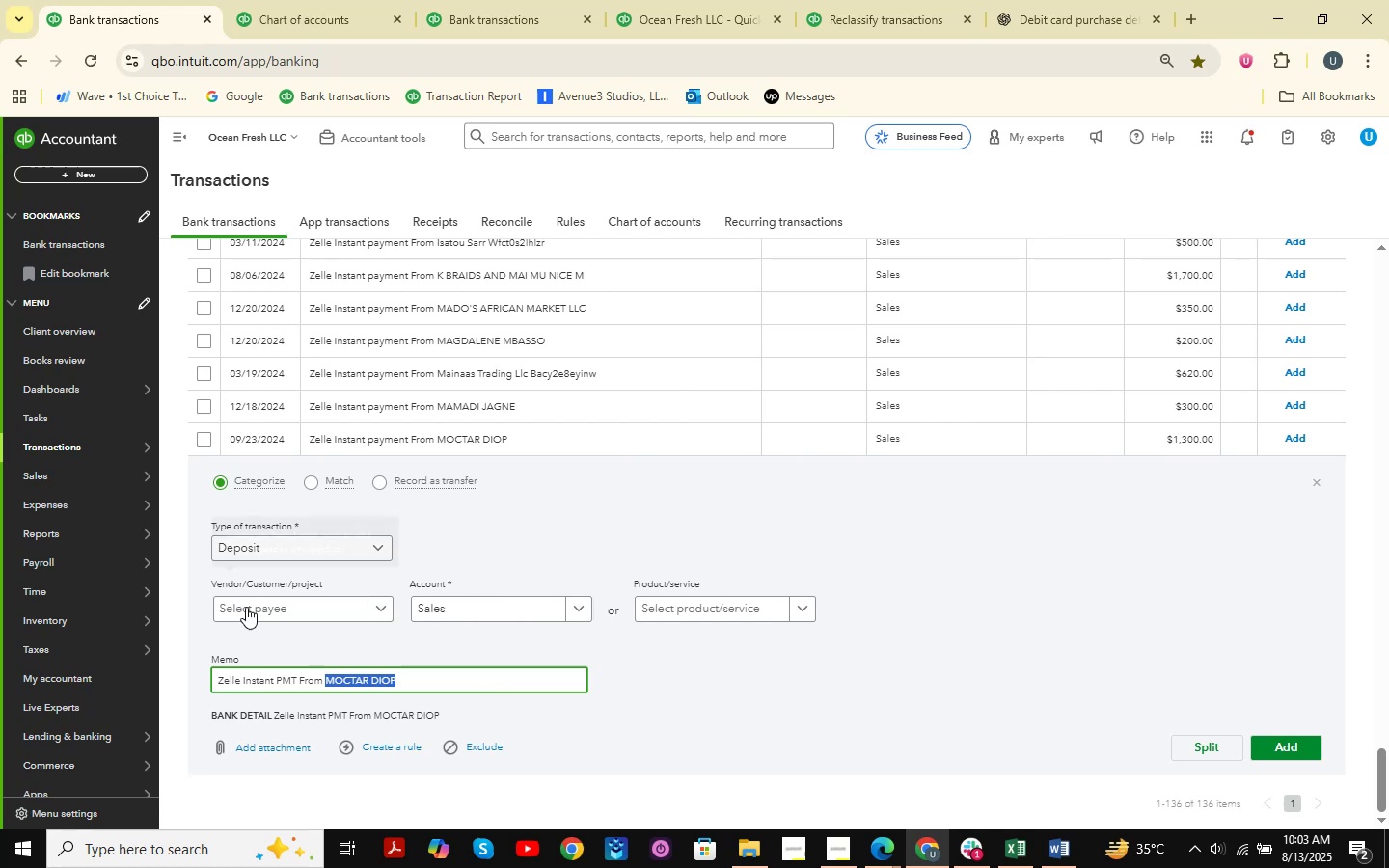 
key(Control+ControlLeft)
 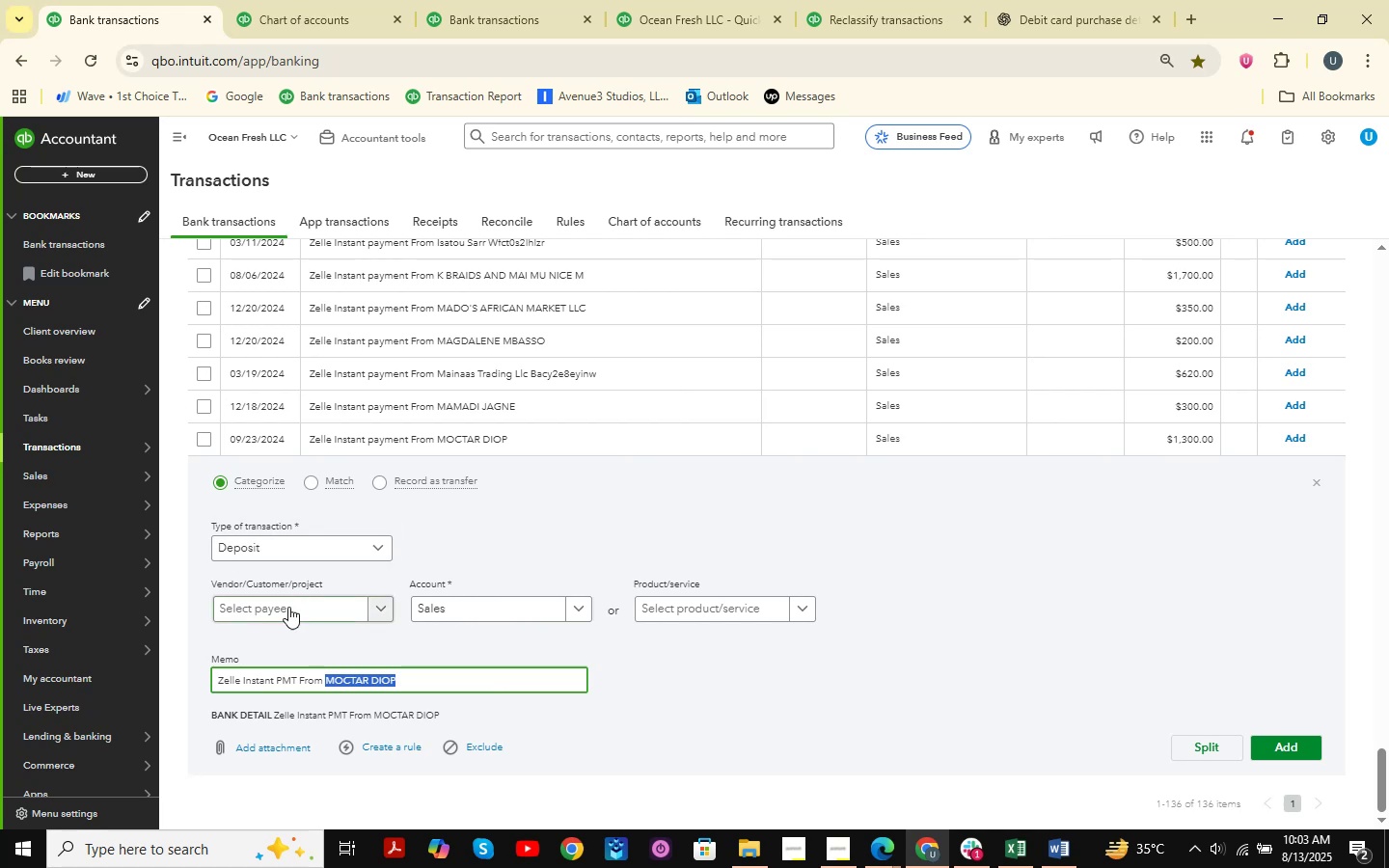 
key(Control+V)
 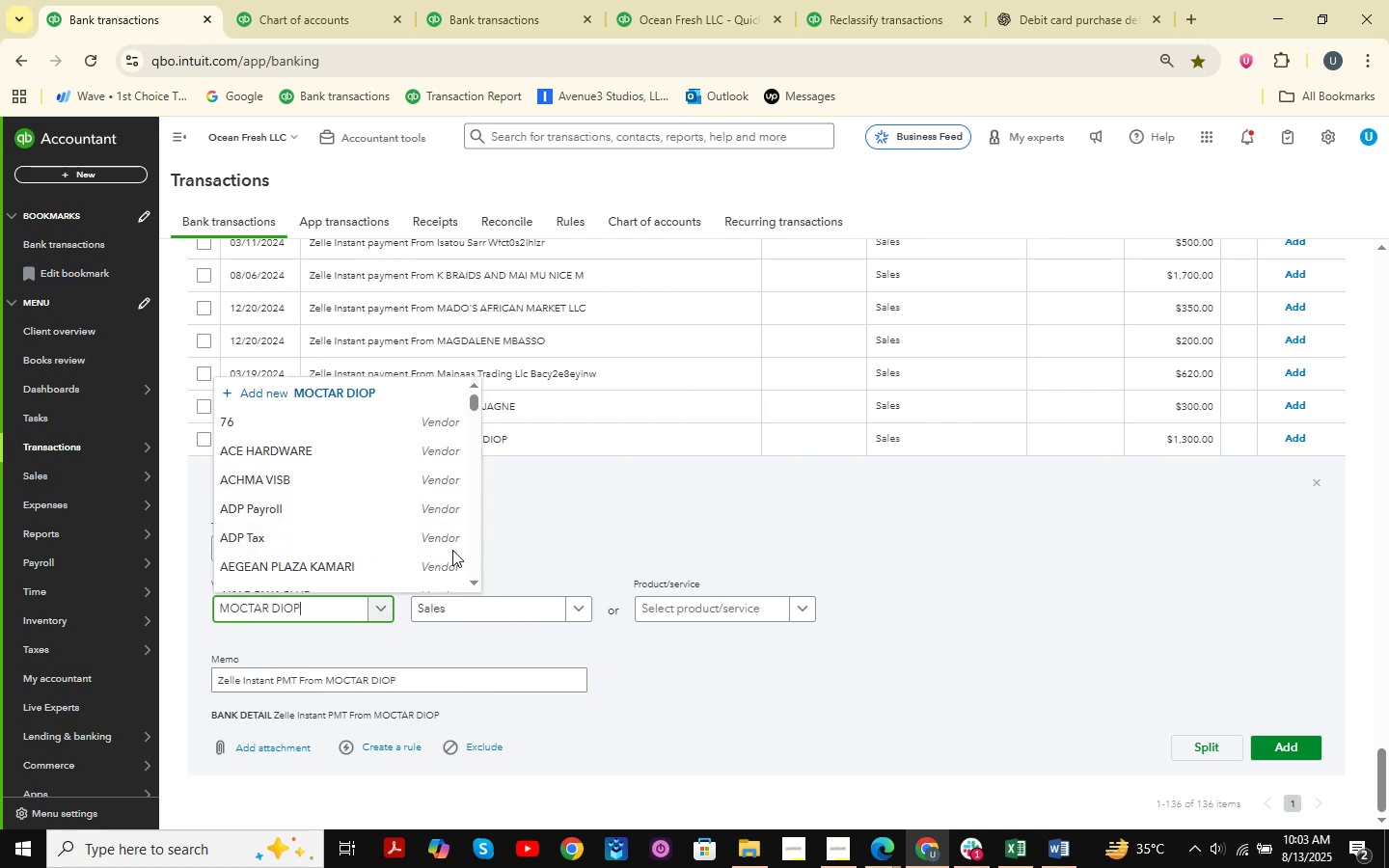 
left_click([343, 617])
 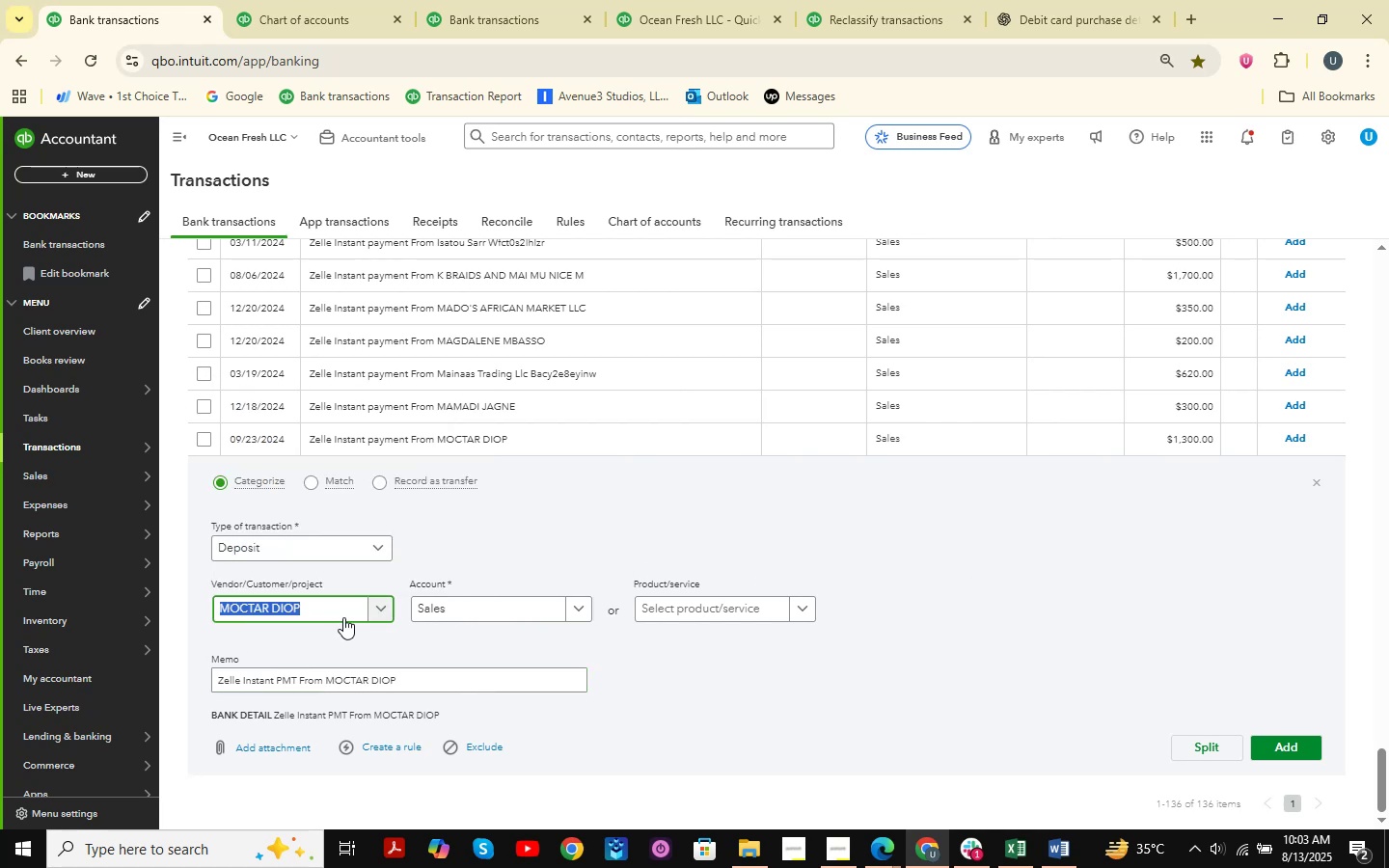 
left_click([343, 617])
 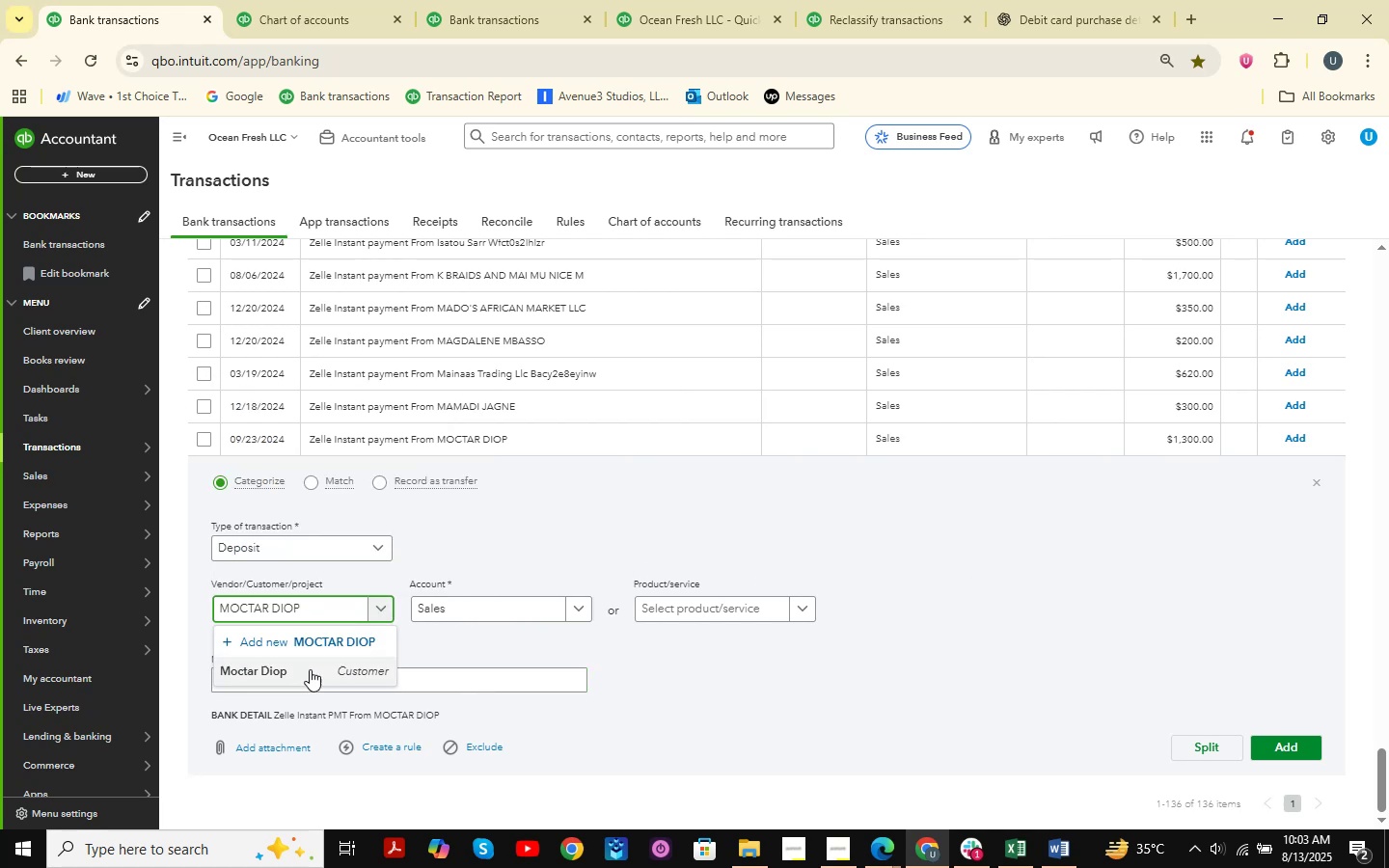 
left_click([310, 669])
 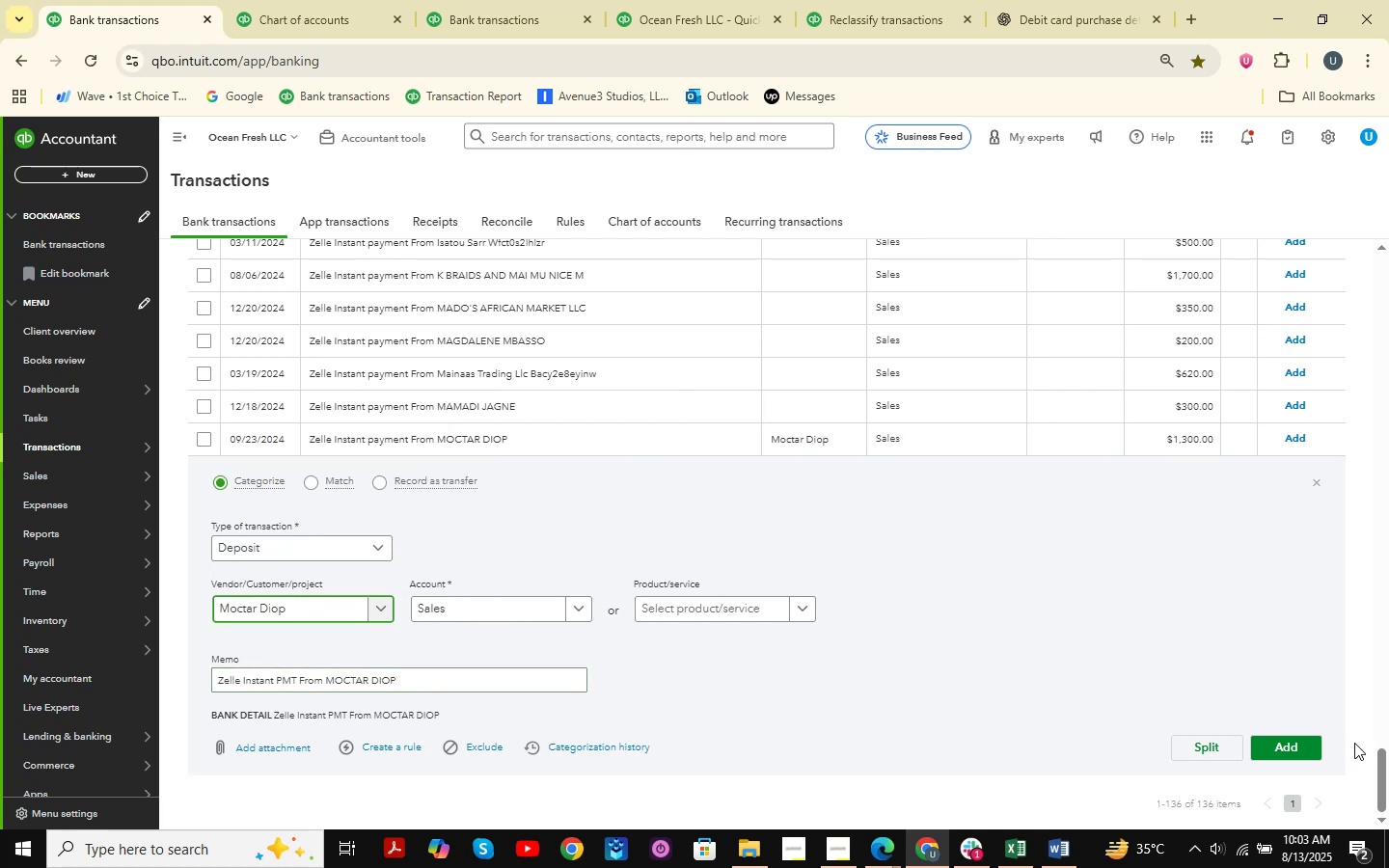 
double_click([1297, 747])
 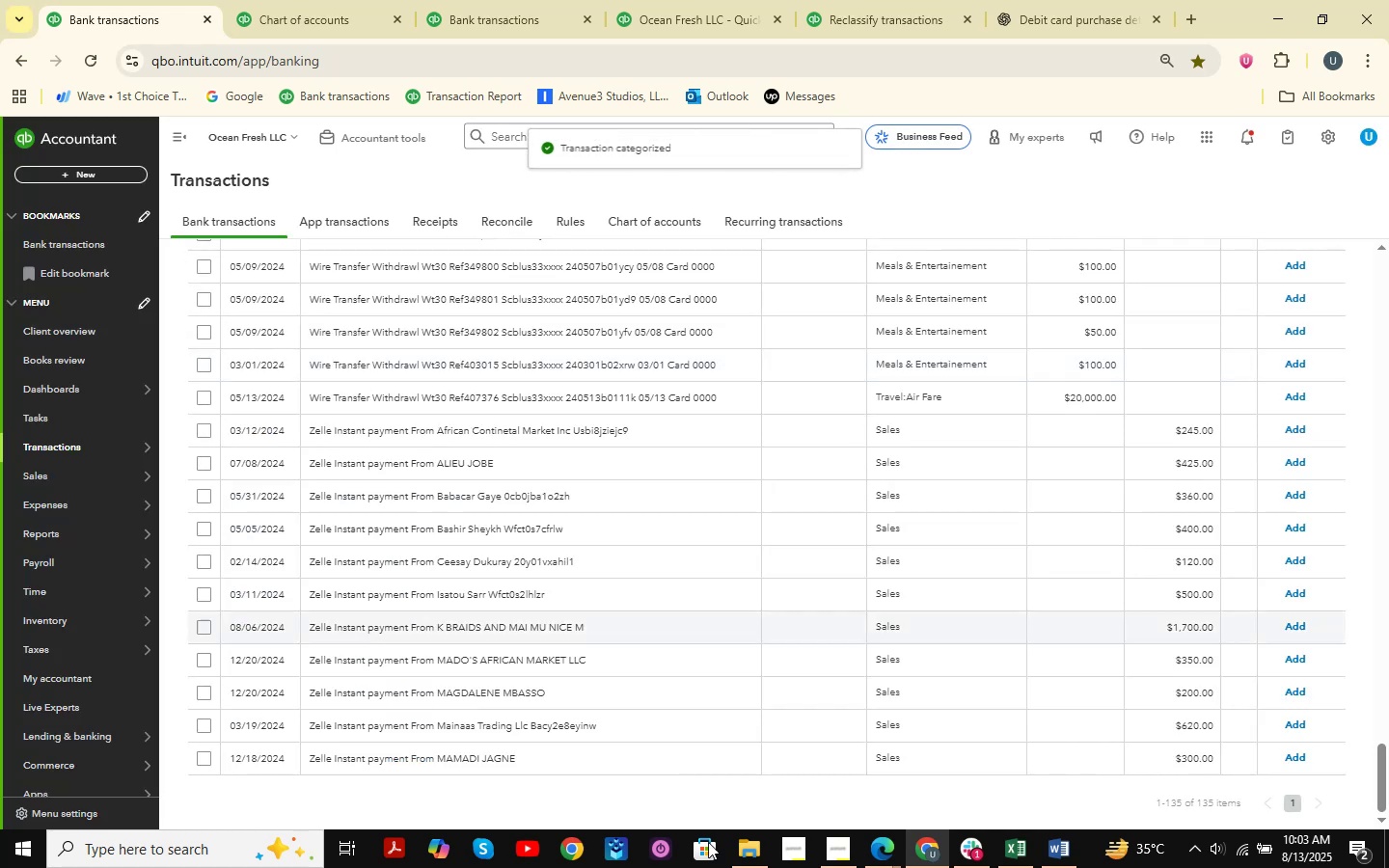 
left_click([458, 754])
 